 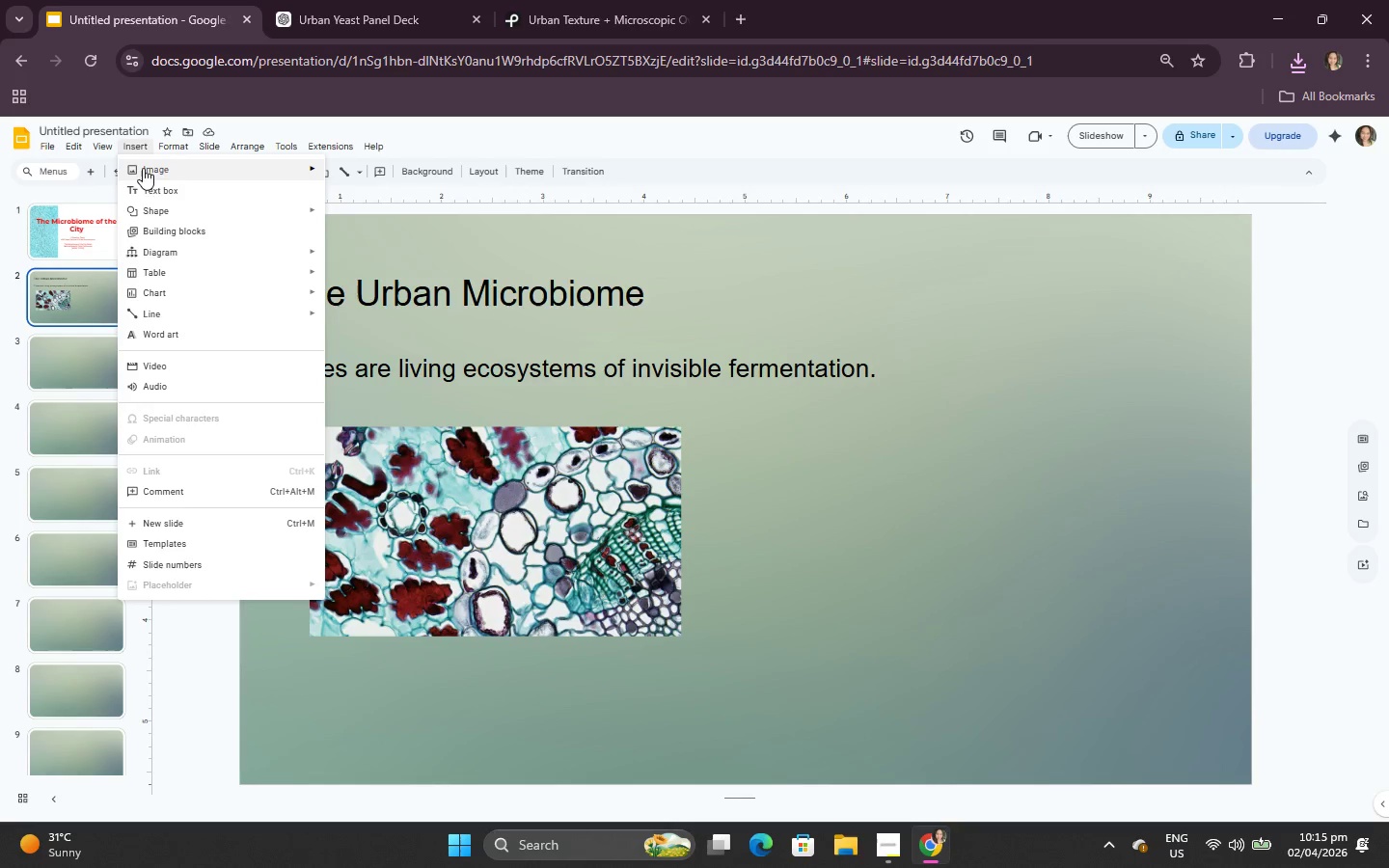 
left_click([208, 358])
 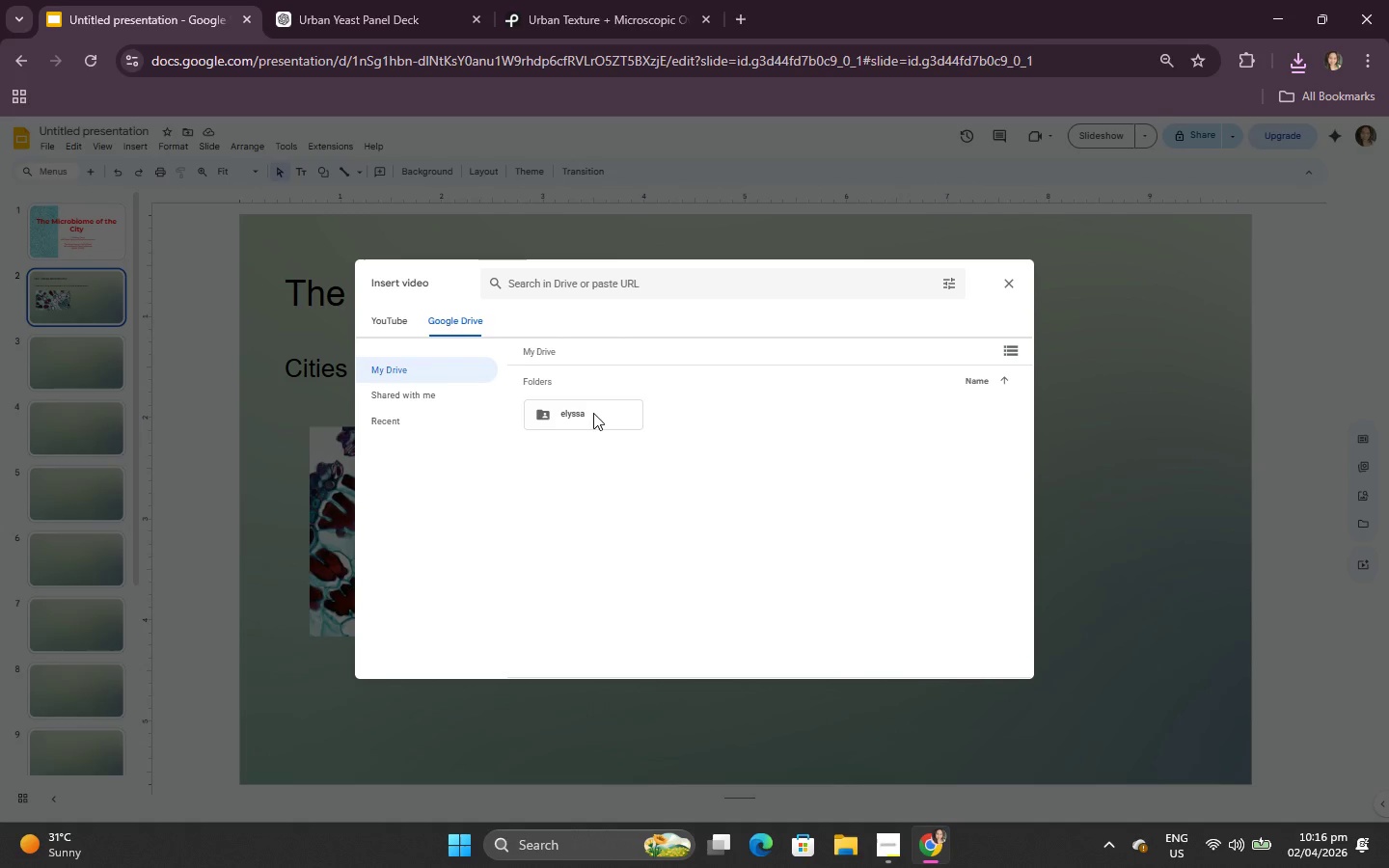 
double_click([593, 413])
 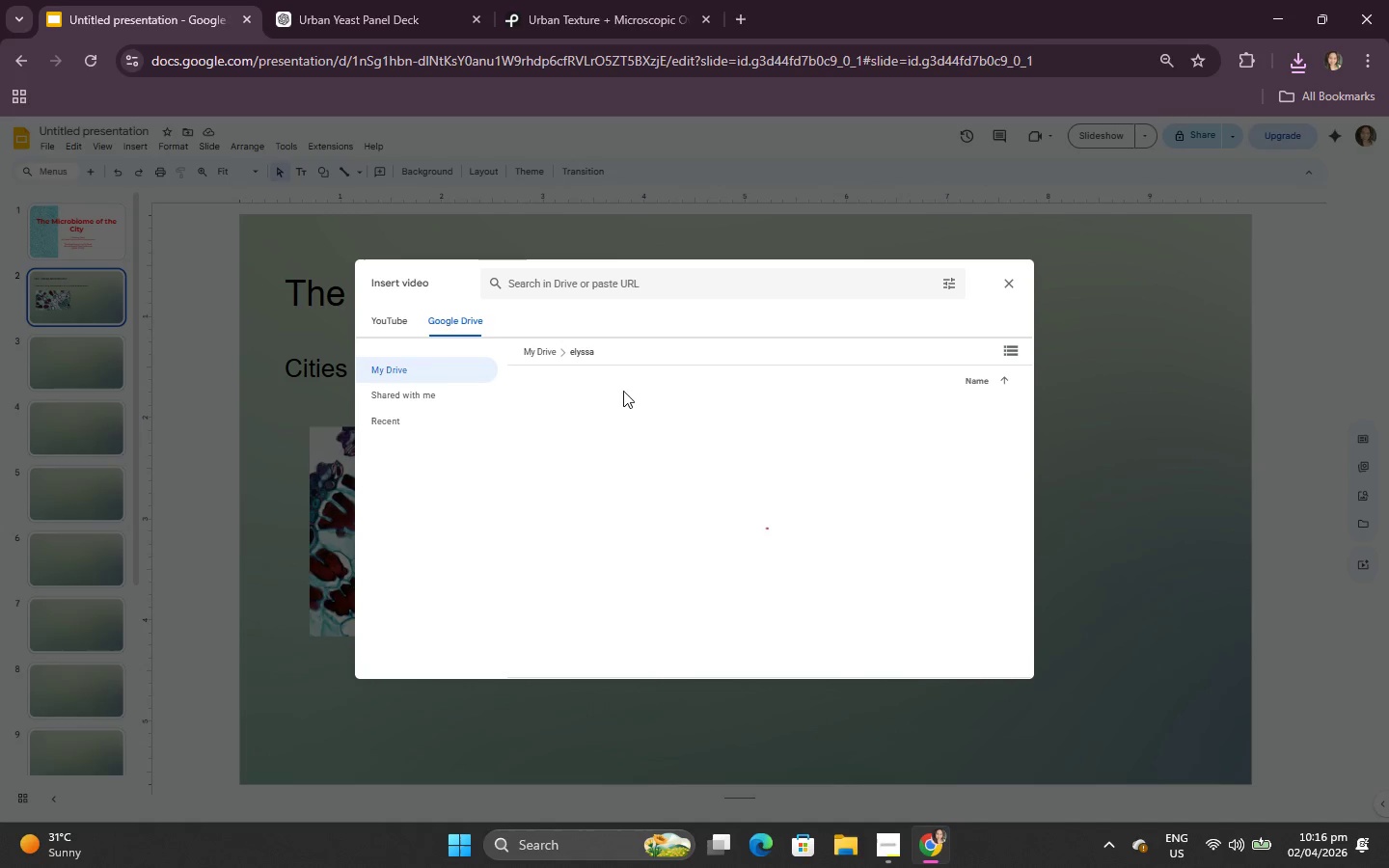 
scroll: coordinate [654, 495], scroll_direction: up, amount: 1.0
 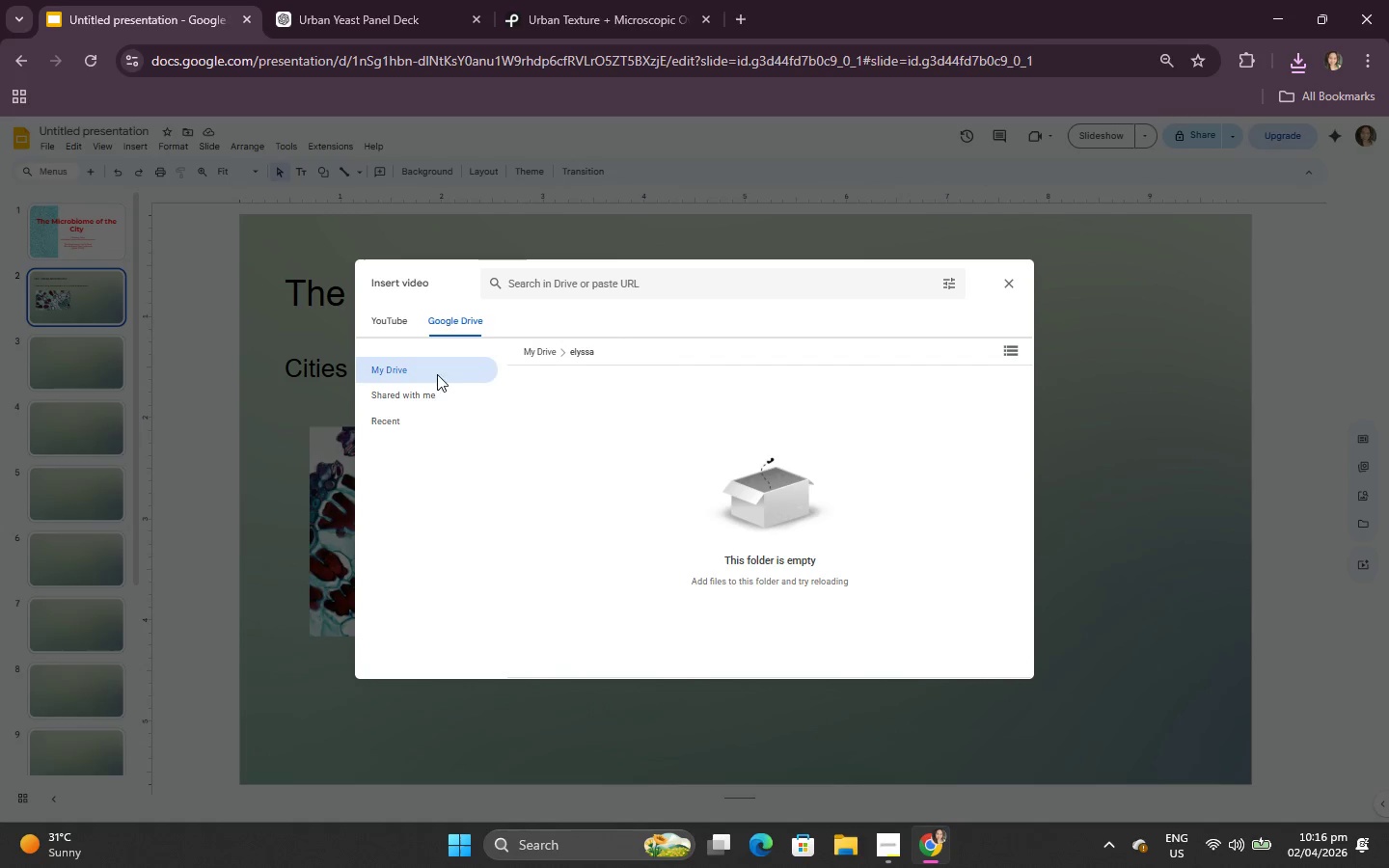 
left_click([432, 361])
 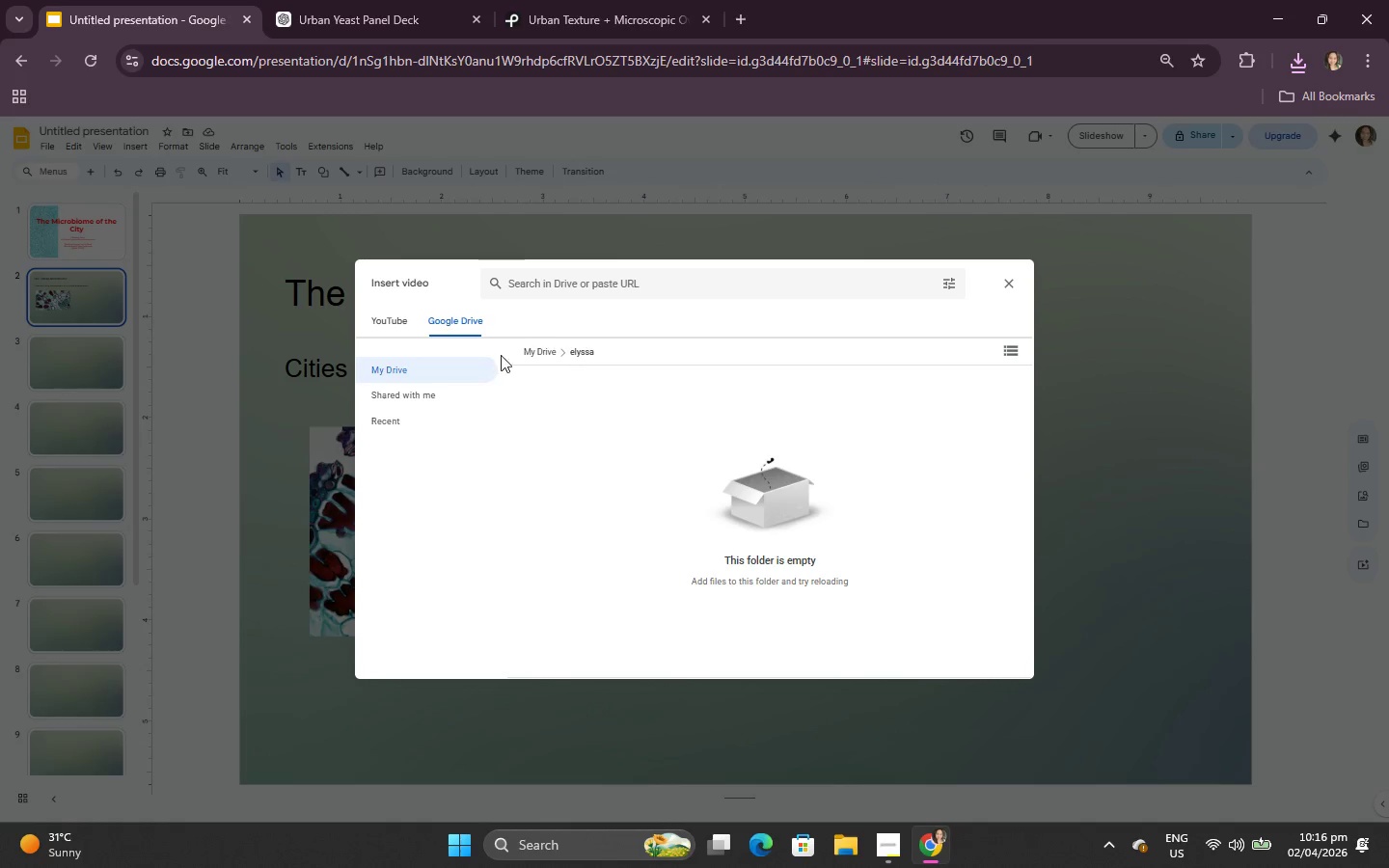 
double_click([373, 314])
 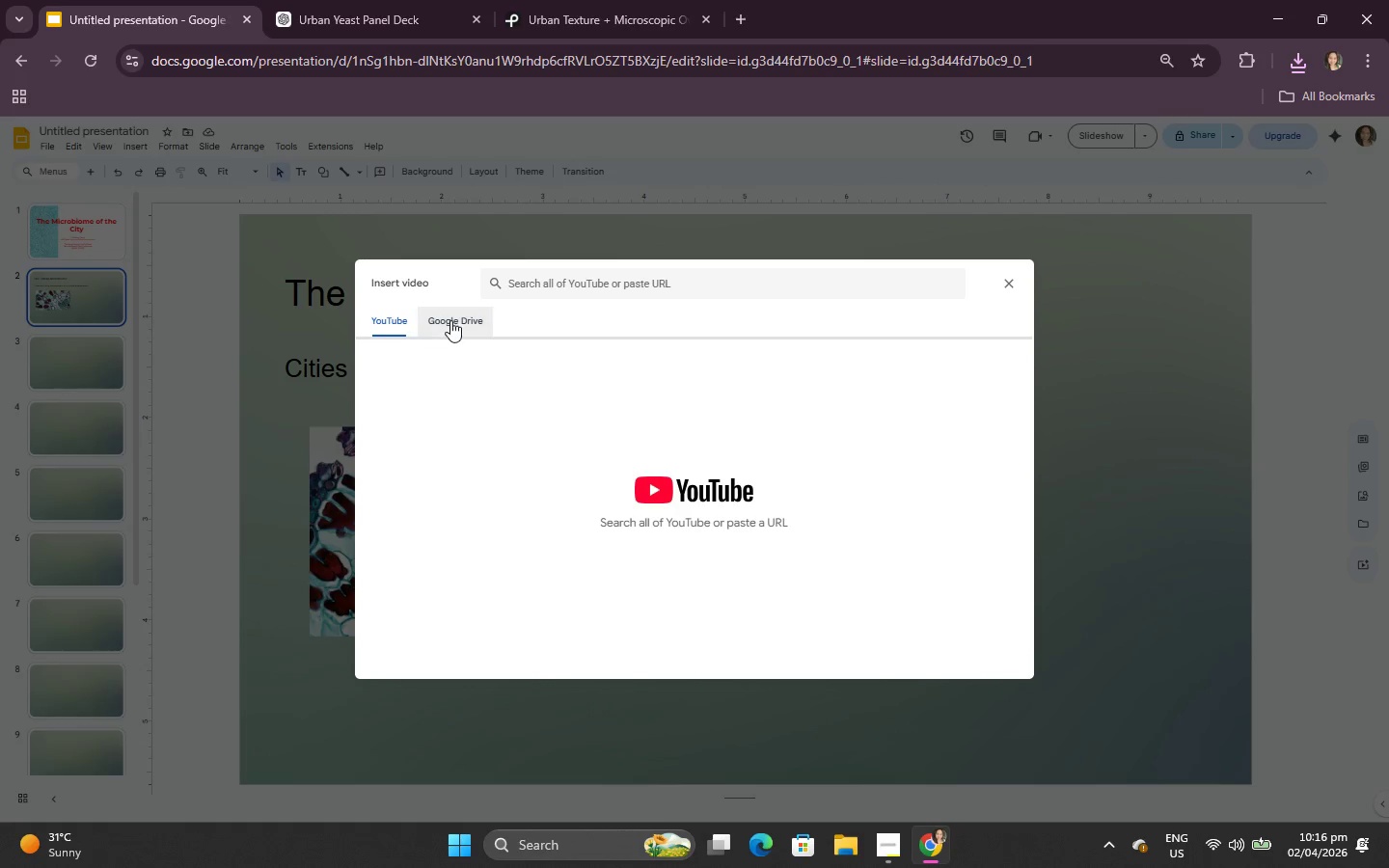 
left_click([450, 320])
 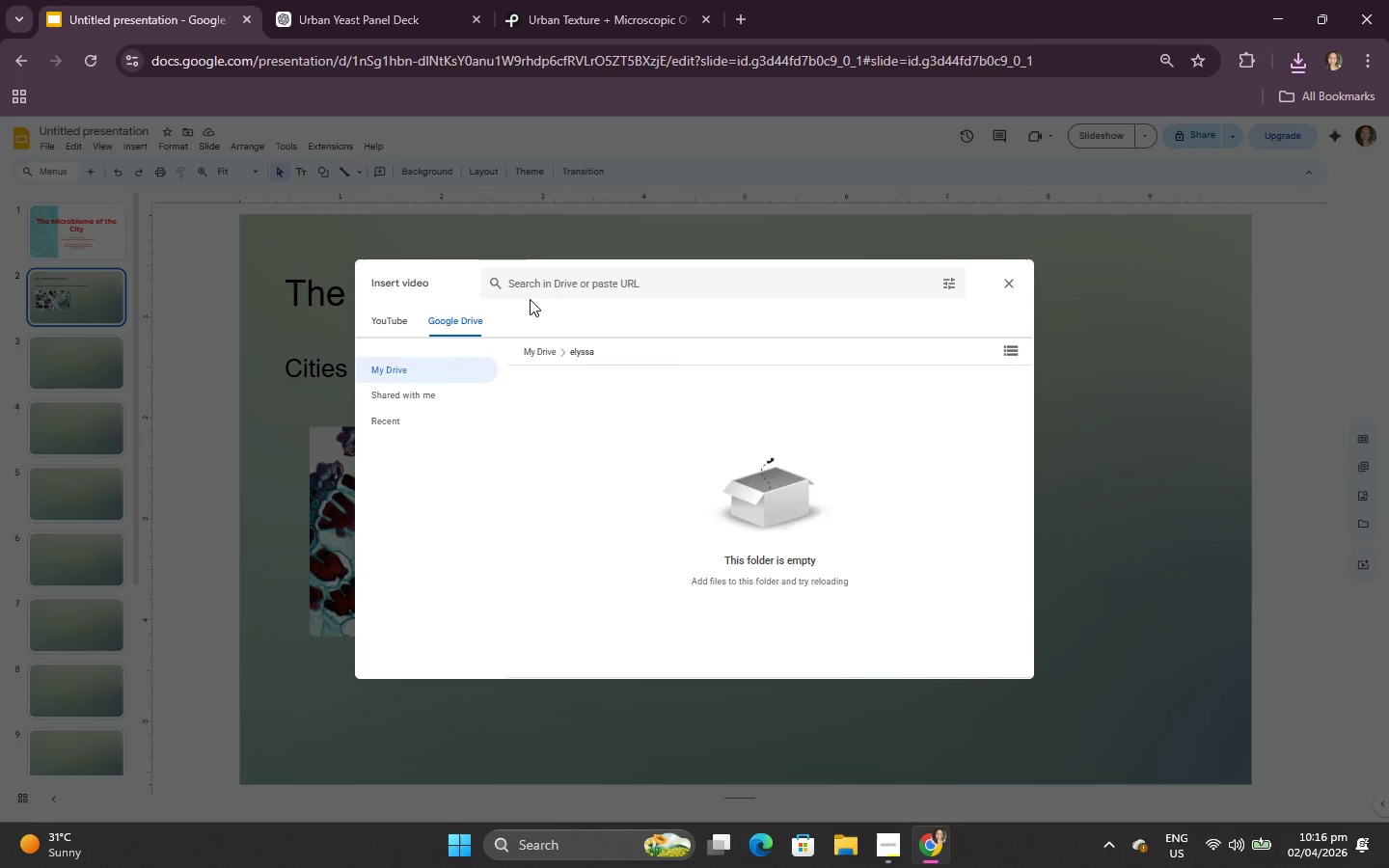 
left_click([569, 278])
 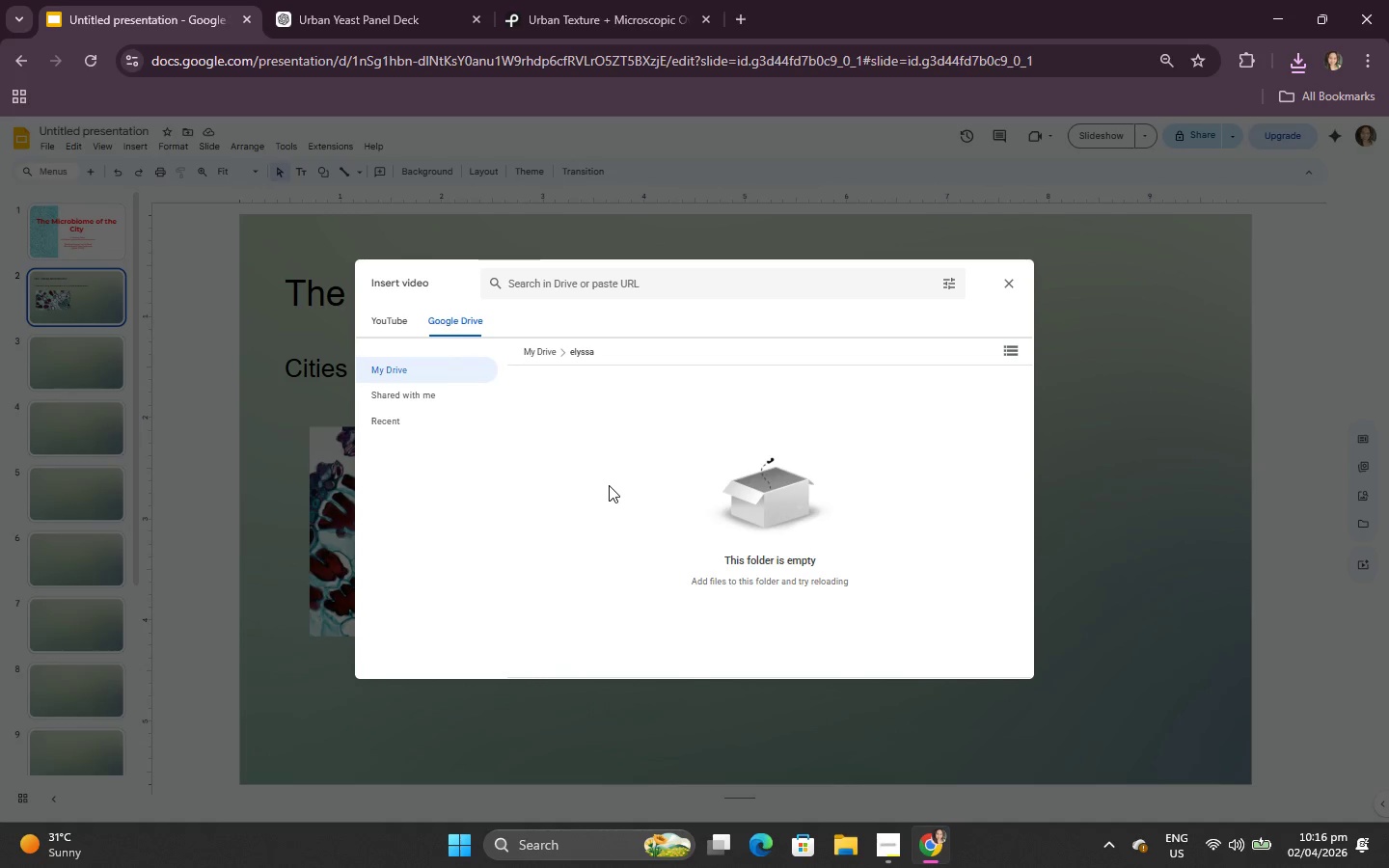 
wait(5.97)
 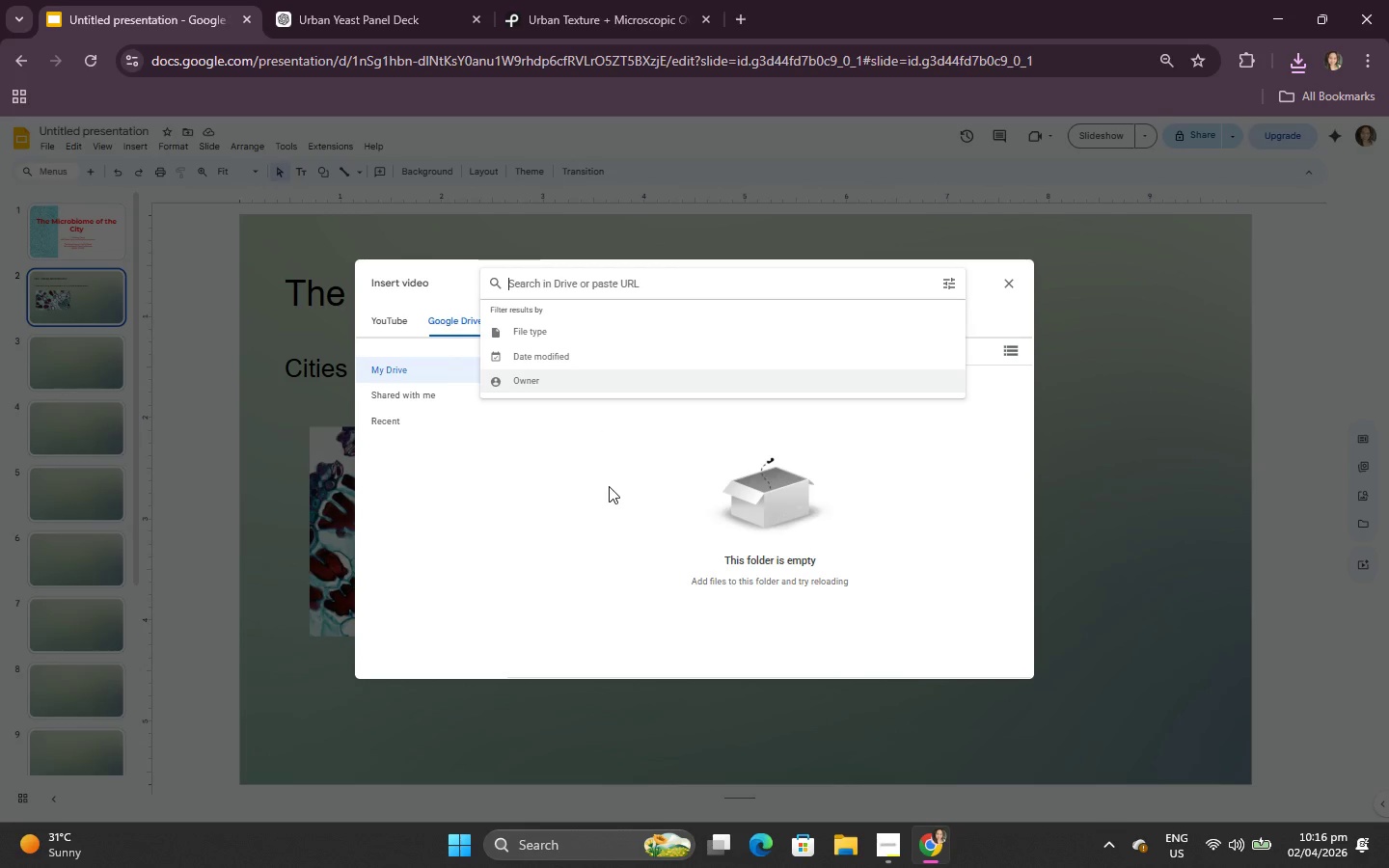 
left_click([862, 847])
 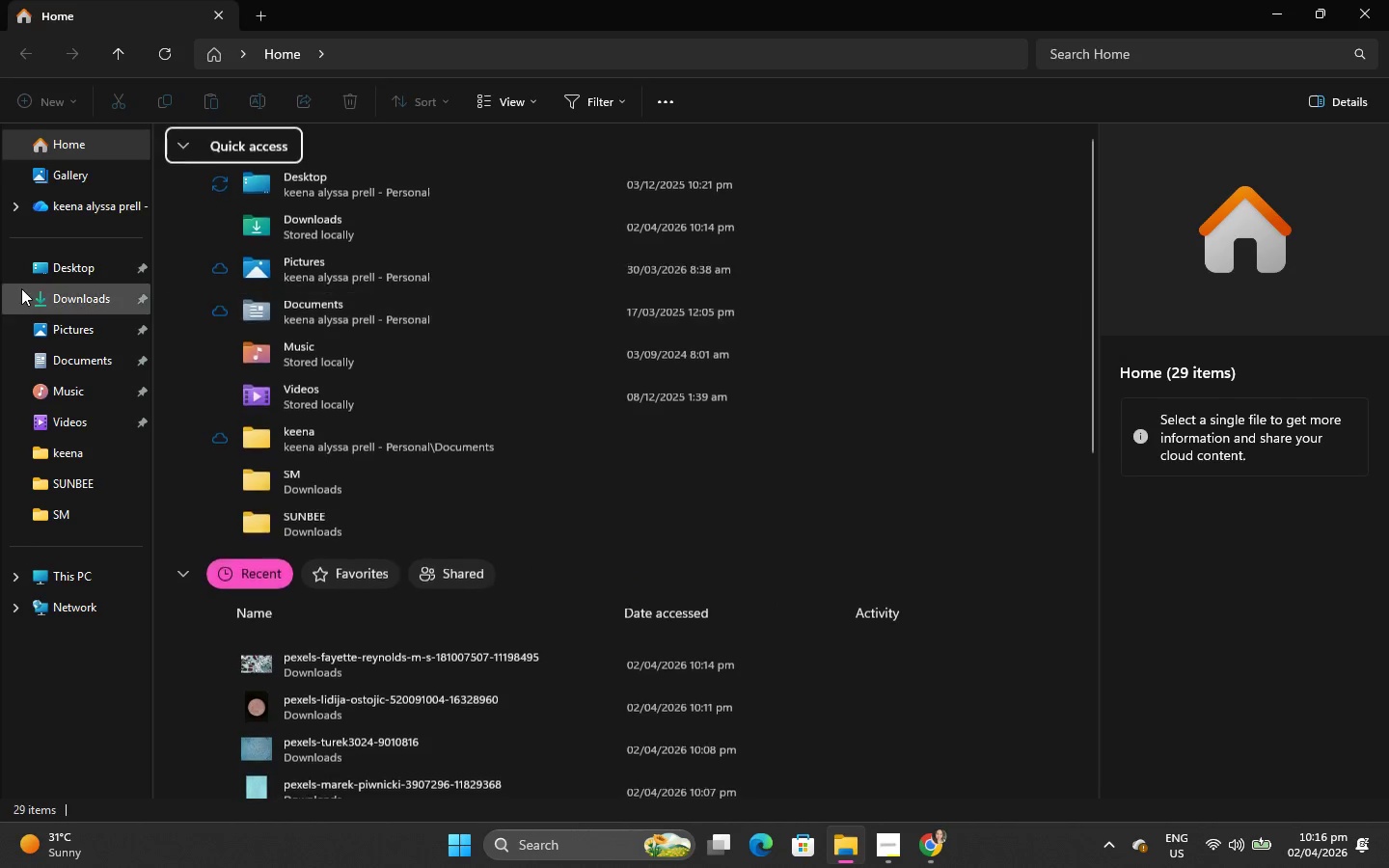 
left_click([21, 282])
 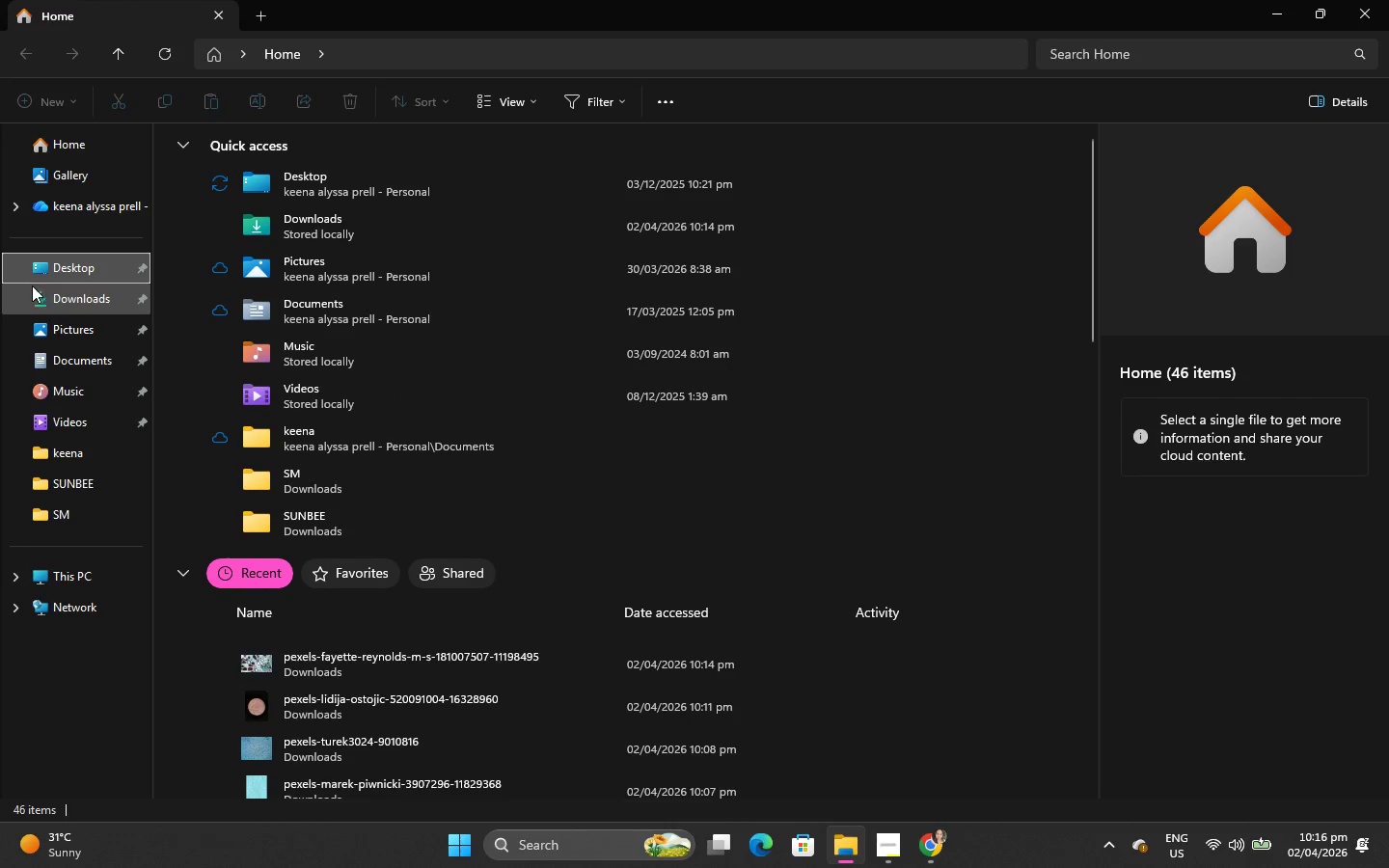 
left_click([61, 302])
 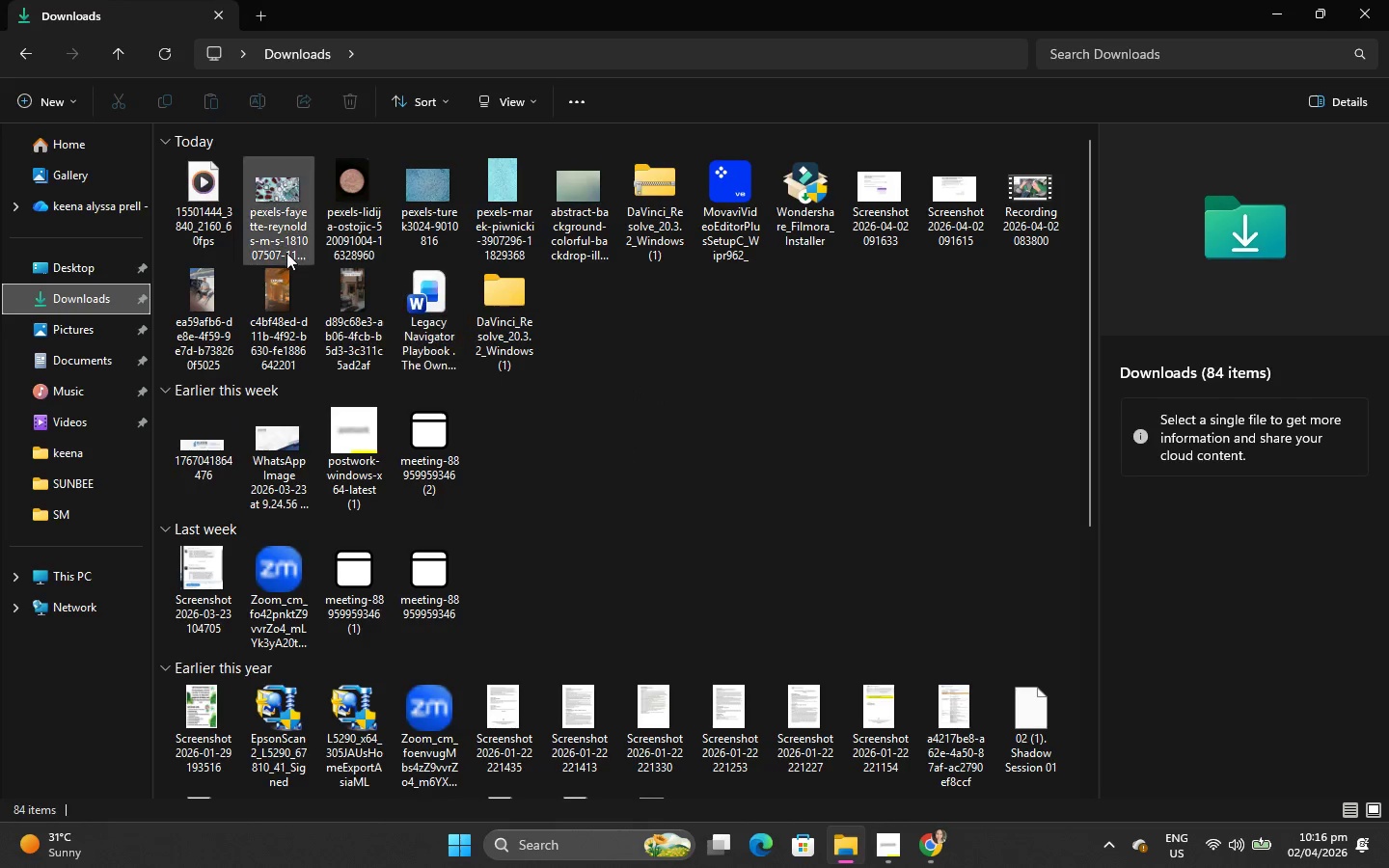 
right_click([209, 192])
 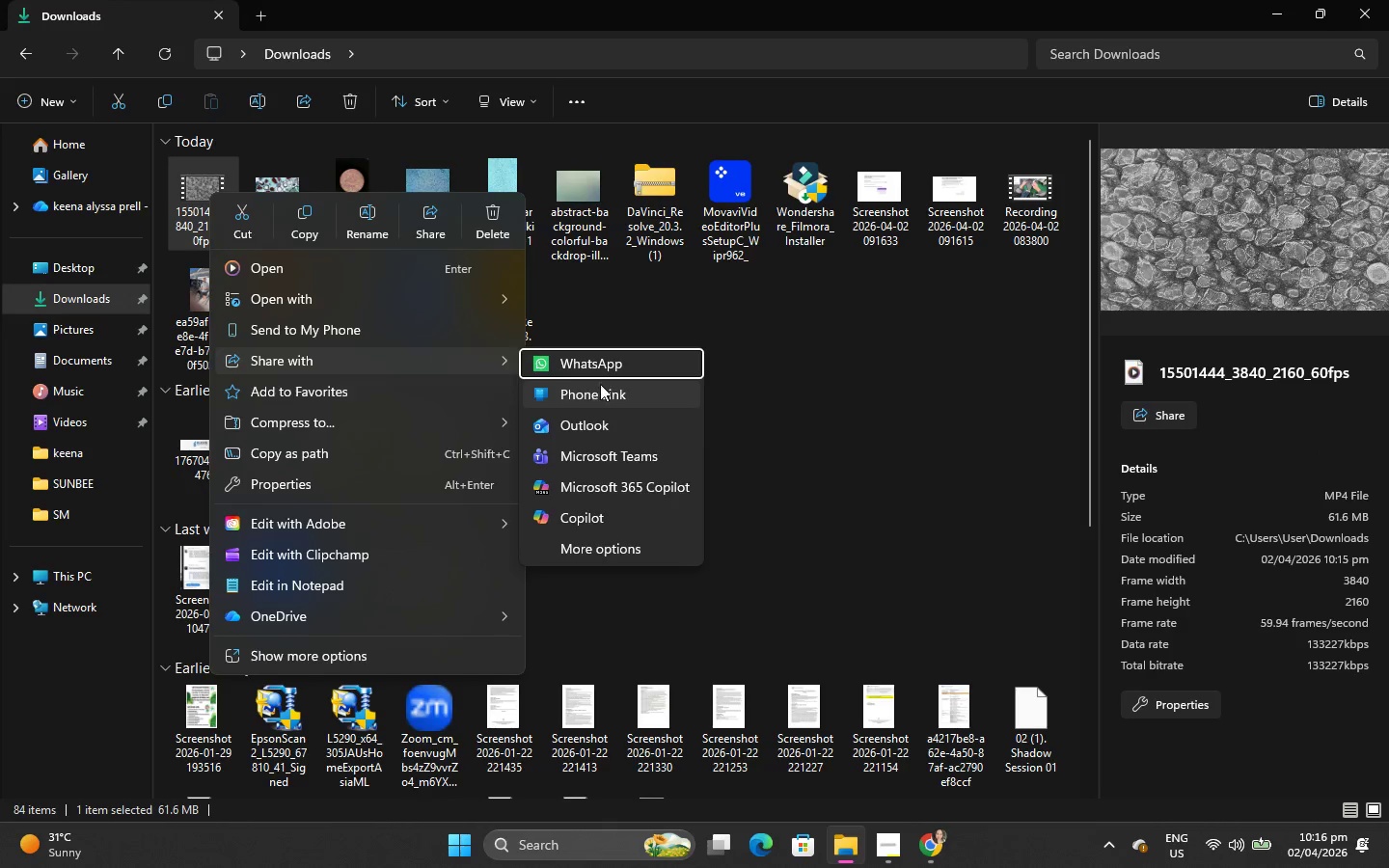 
left_click([598, 541])
 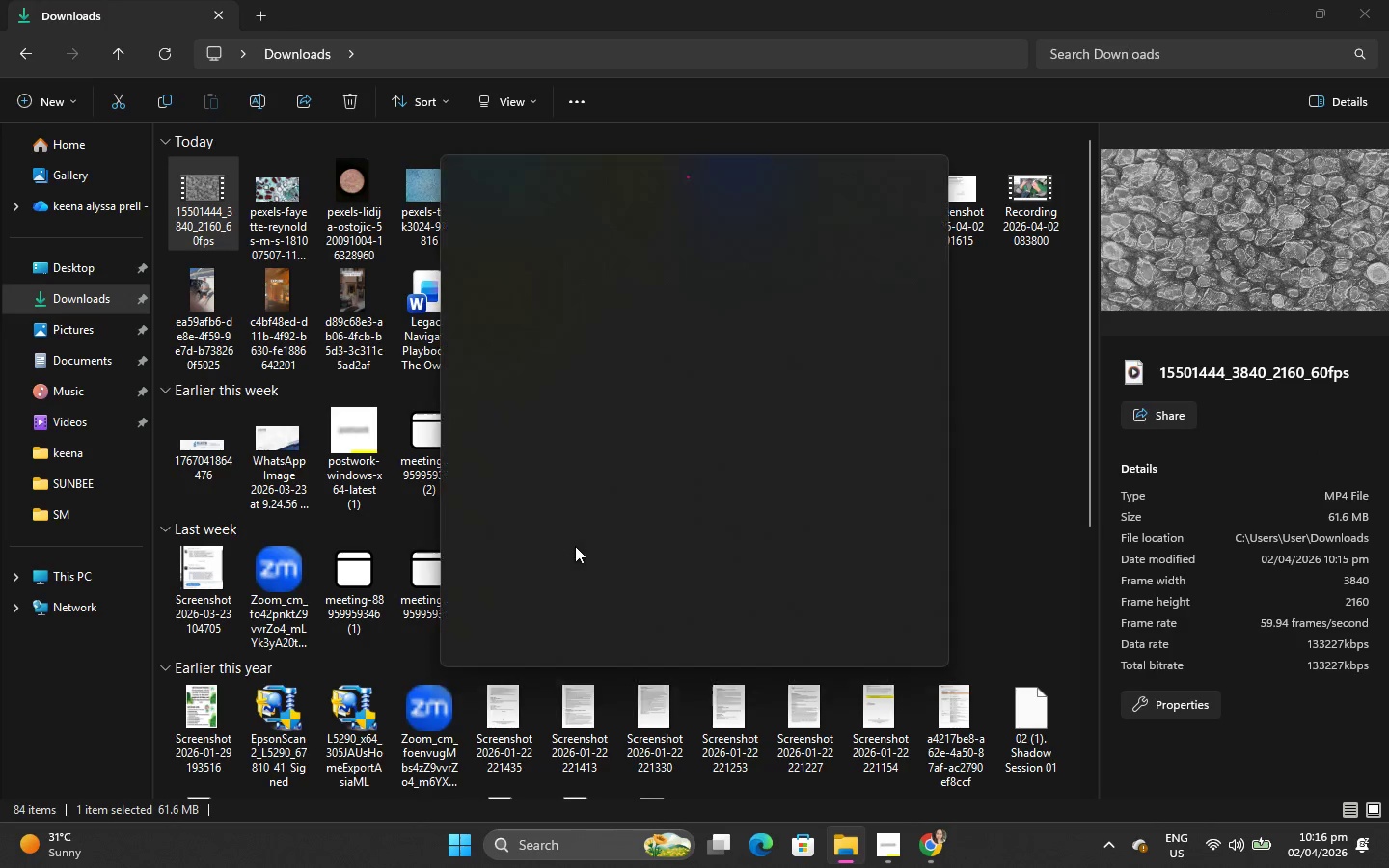 
mouse_move([614, 445])
 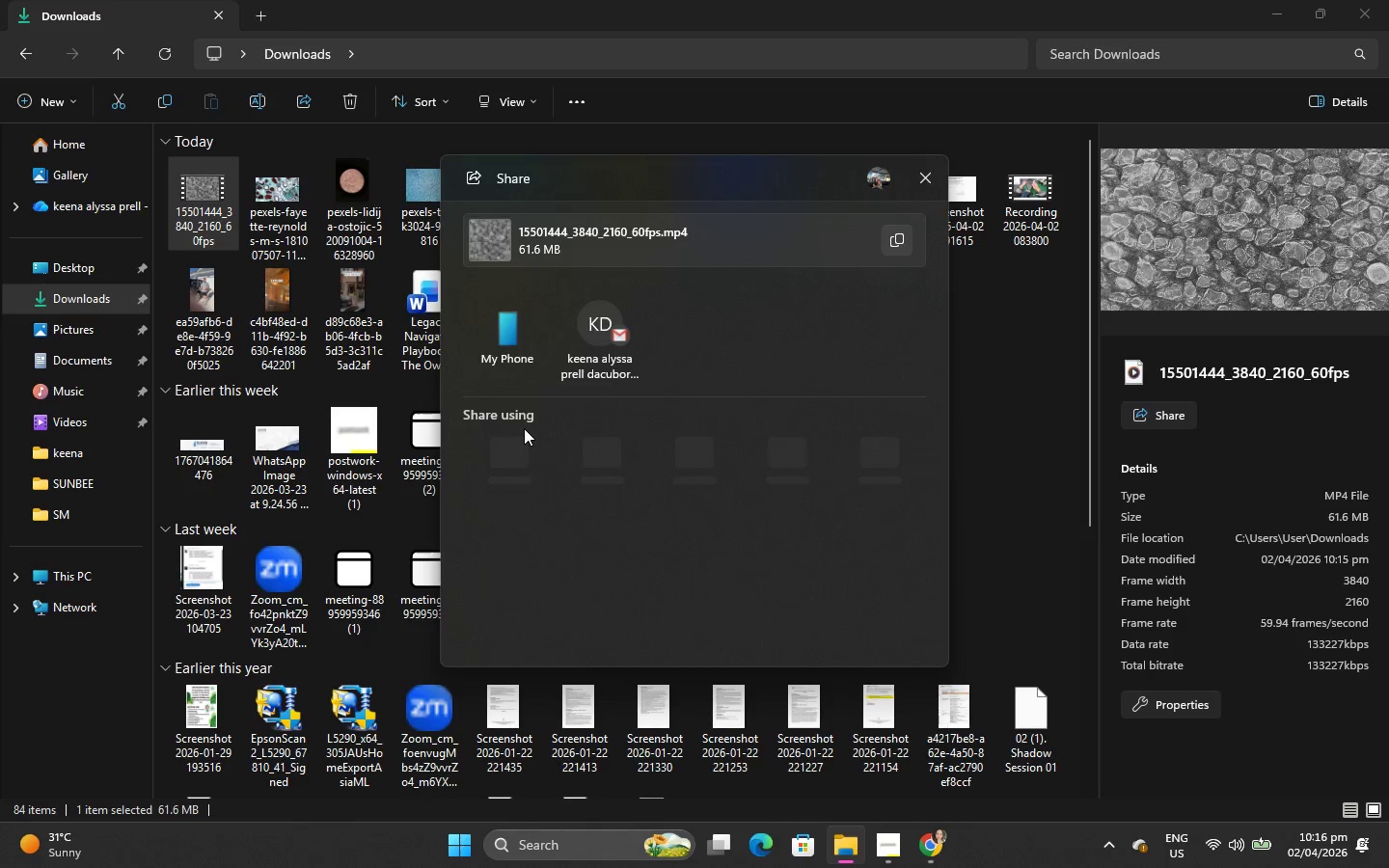 
scroll: coordinate [524, 428], scroll_direction: down, amount: 1.0
 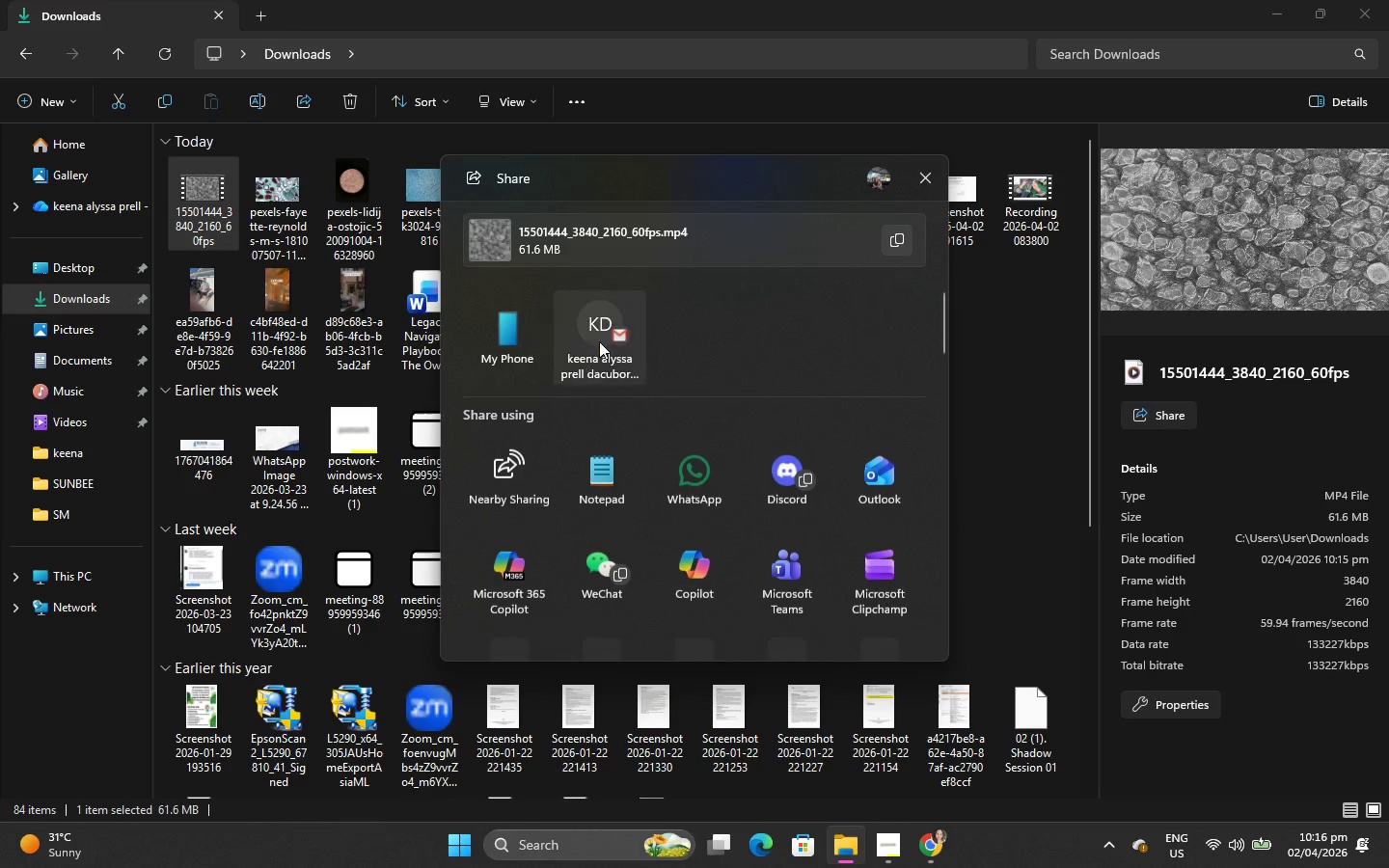 
left_click([603, 332])
 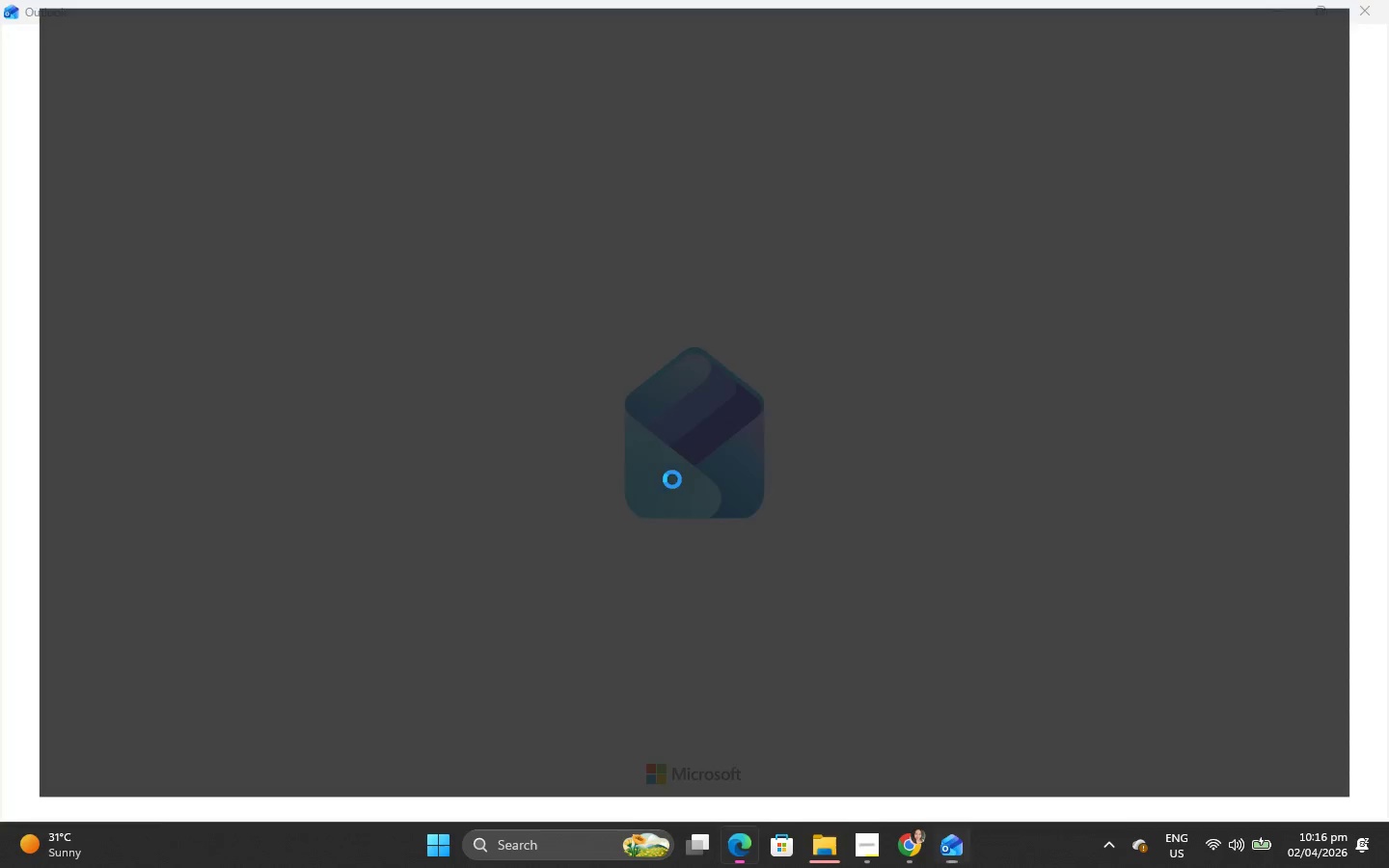 
scroll: coordinate [678, 474], scroll_direction: down, amount: 1.0
 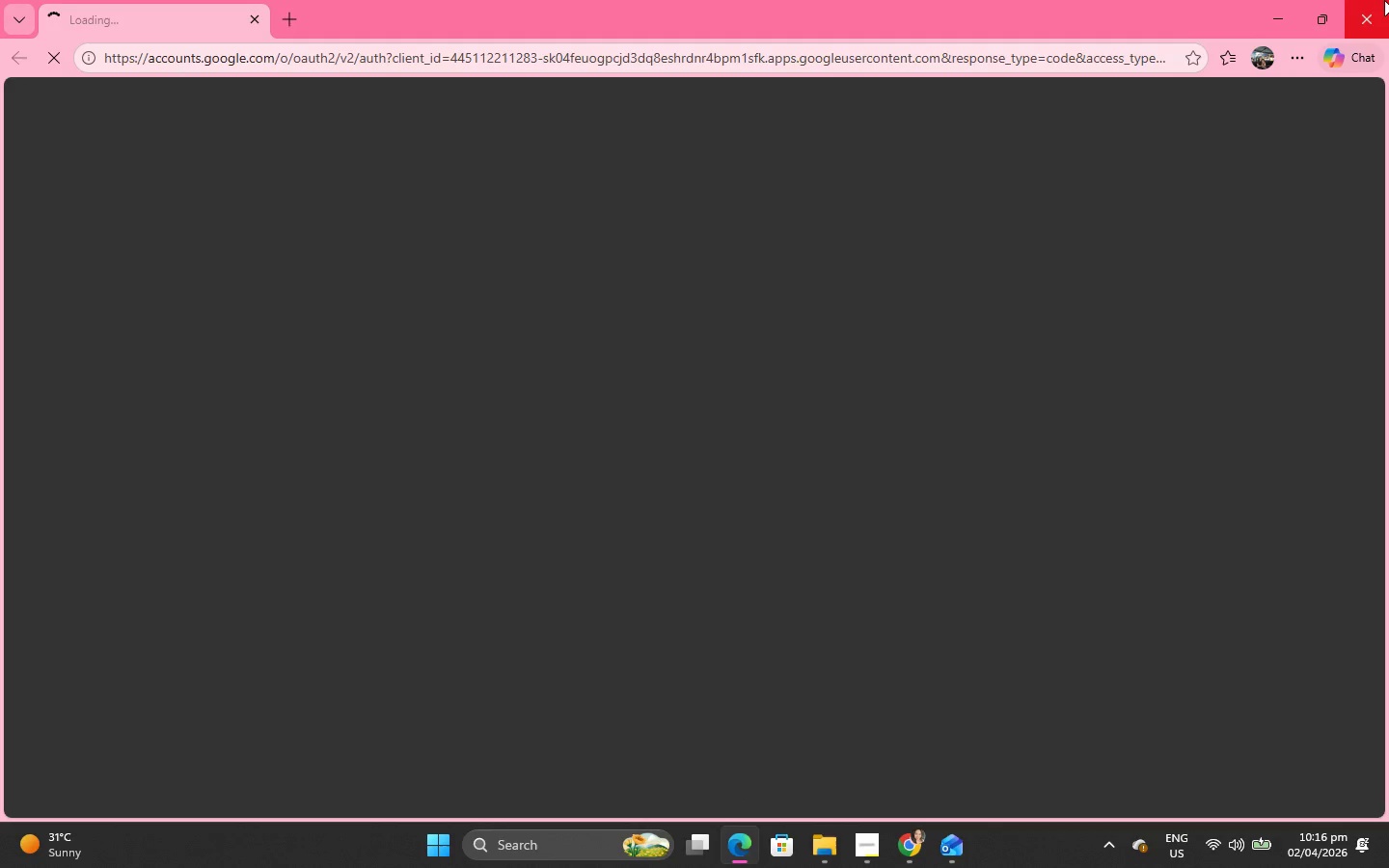 
left_click([1348, 2])
 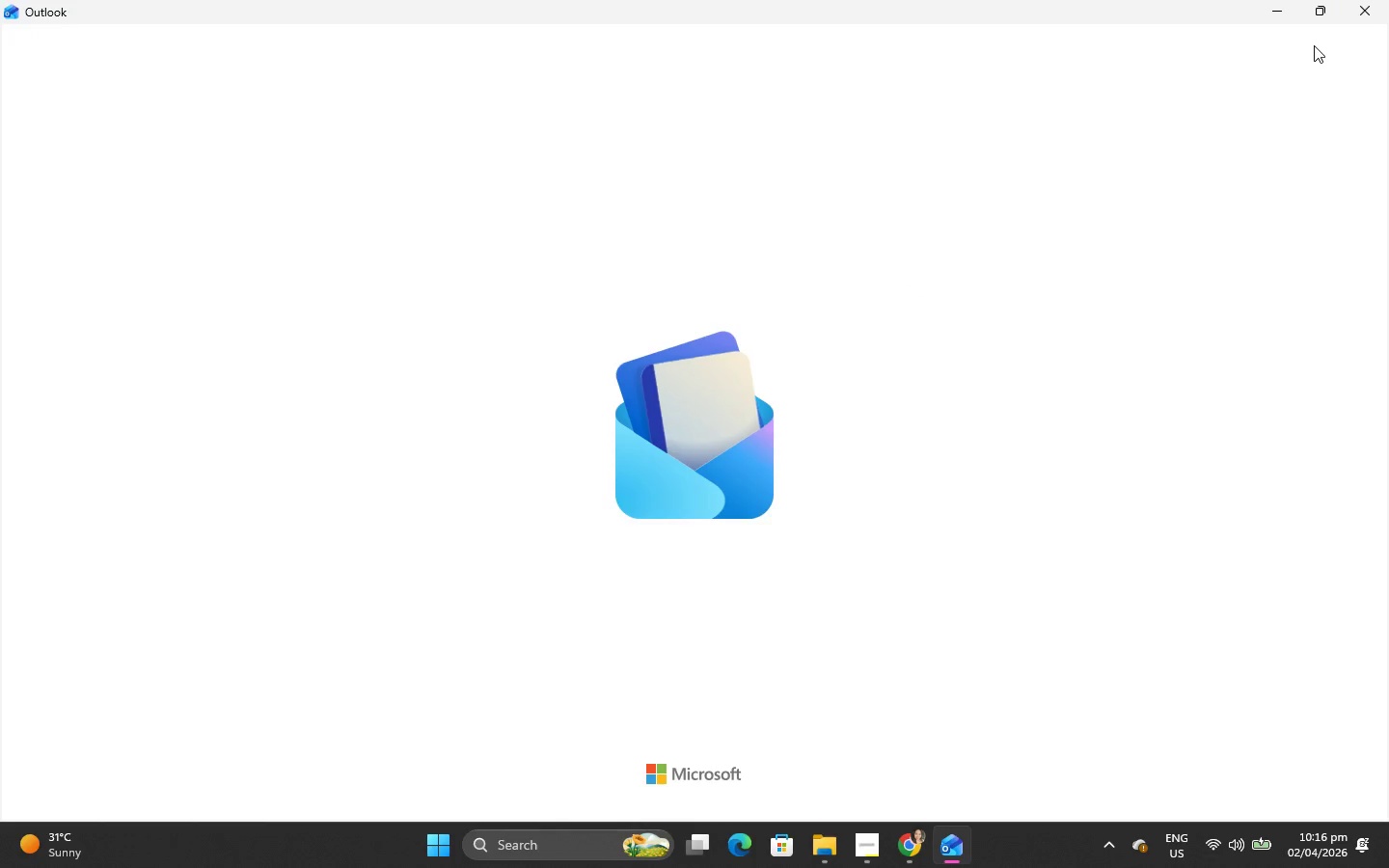 
left_click([1364, 0])
 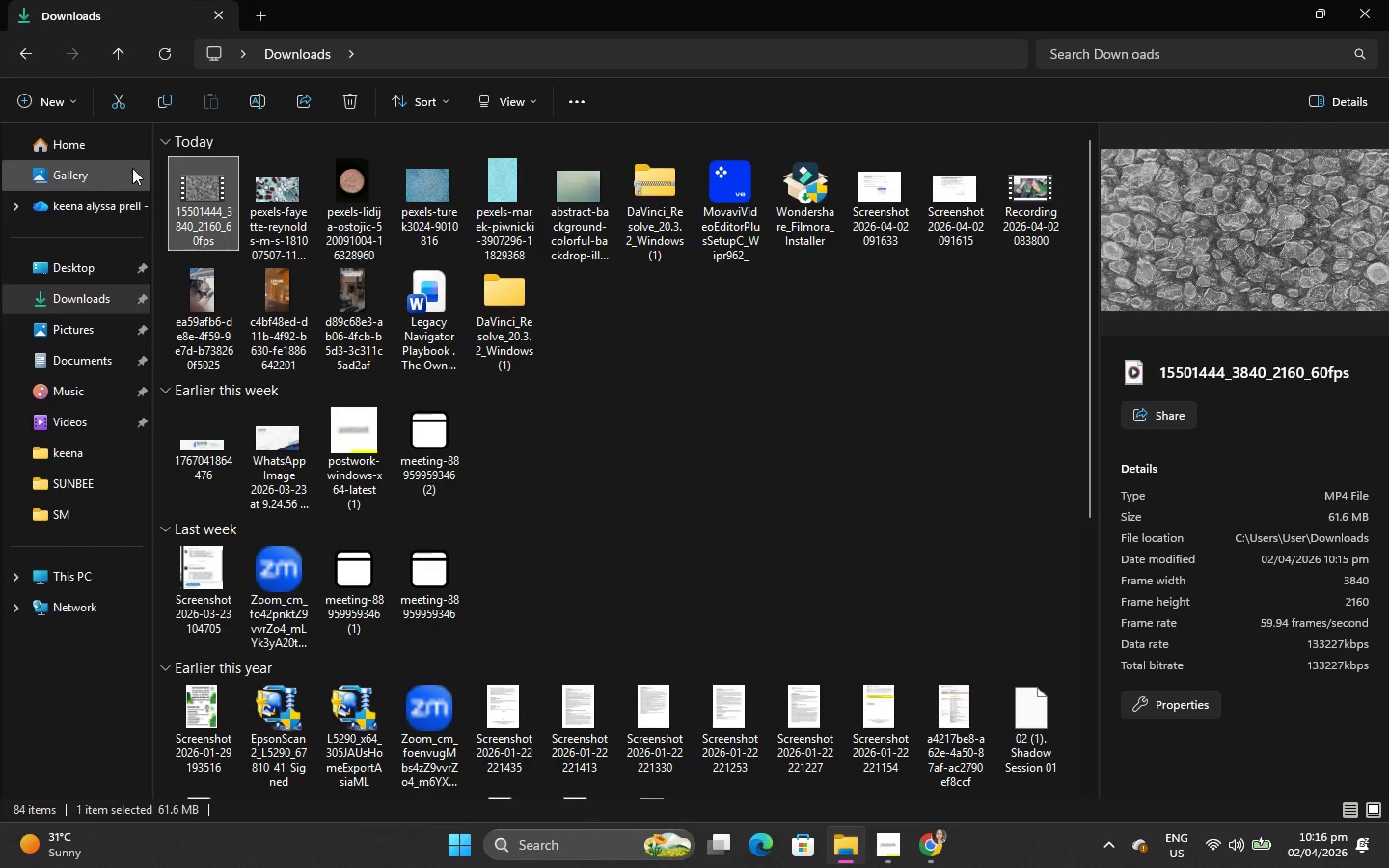 
right_click([217, 191])
 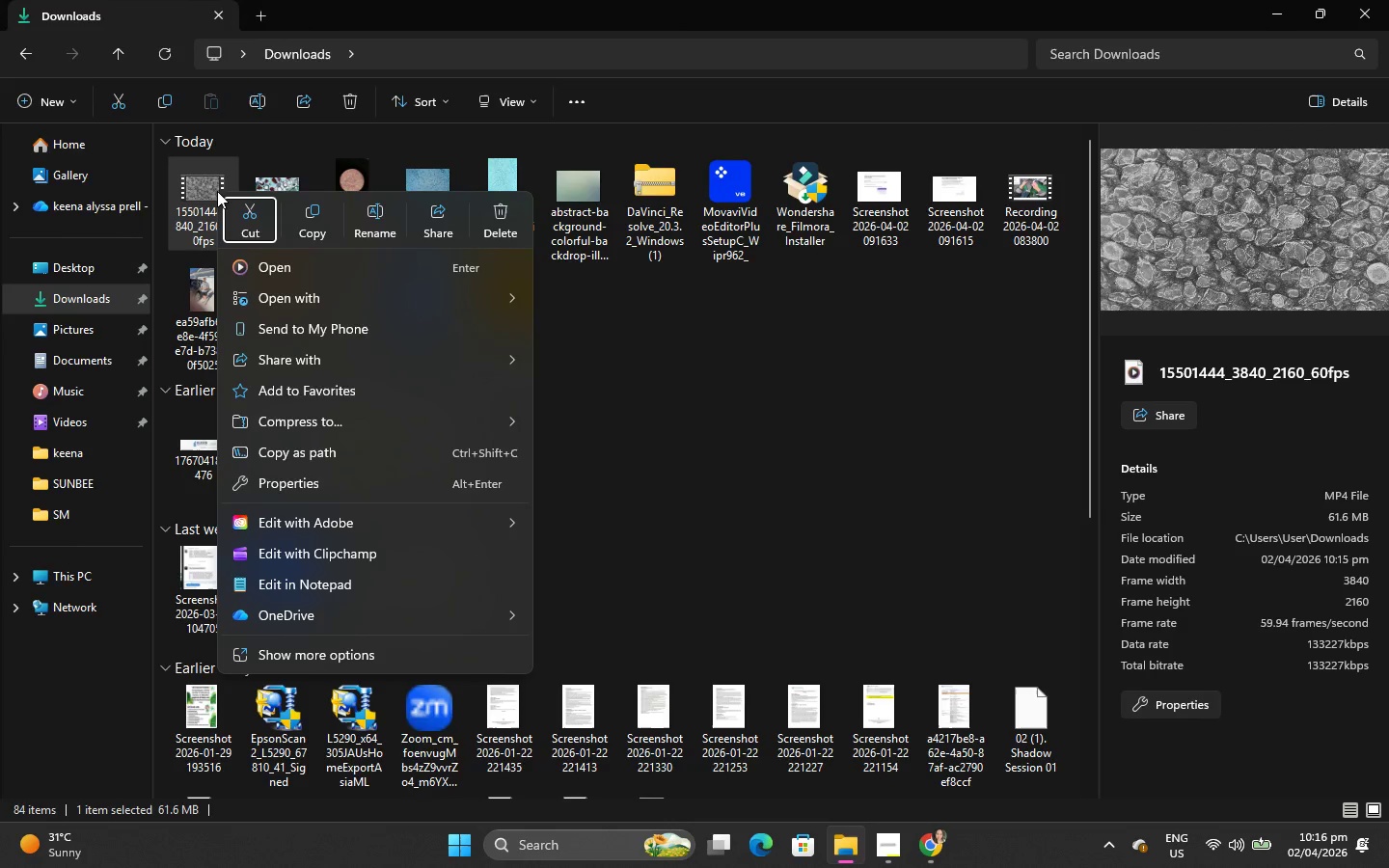 
left_click([313, 218])
 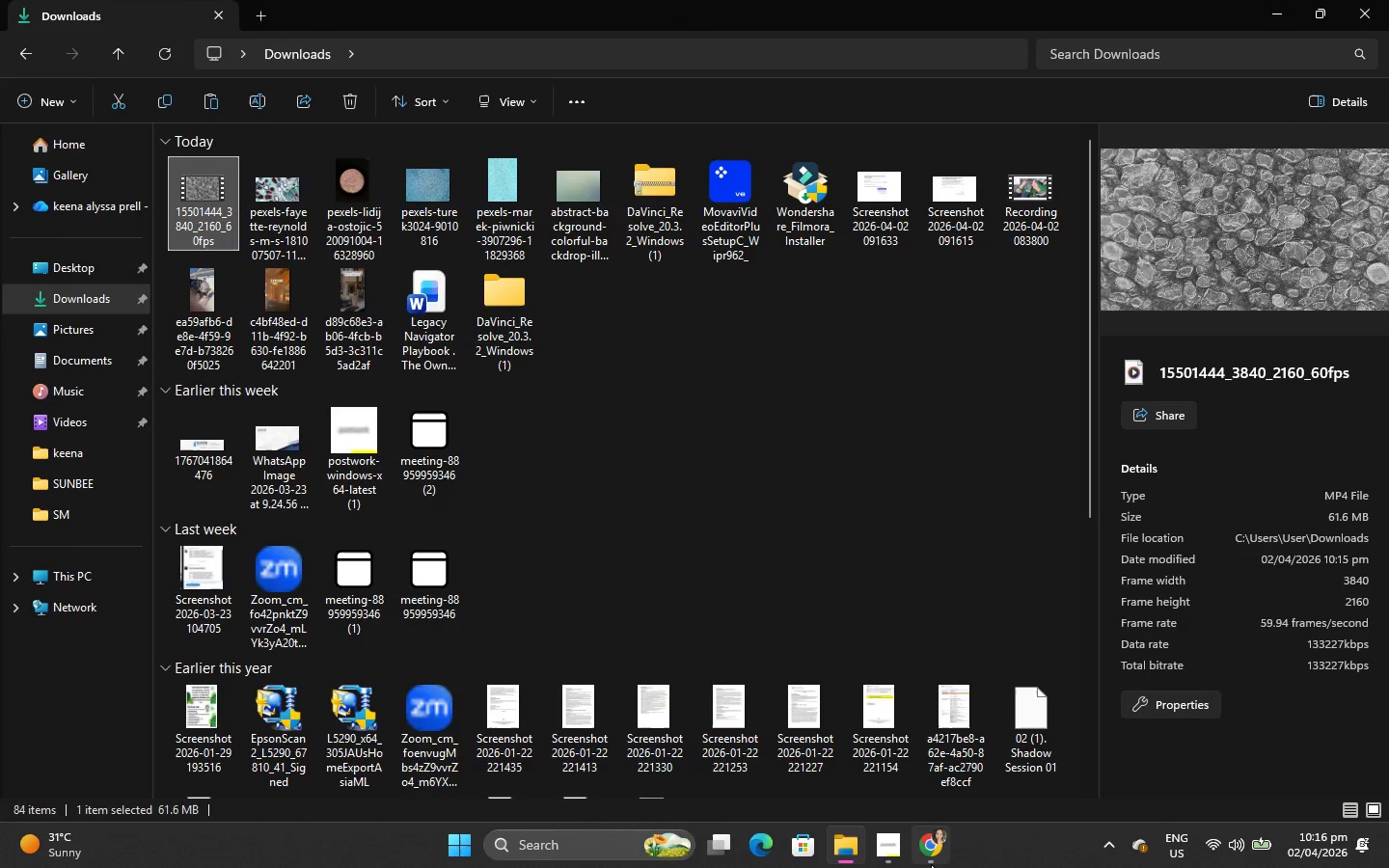 
left_click([911, 835])
 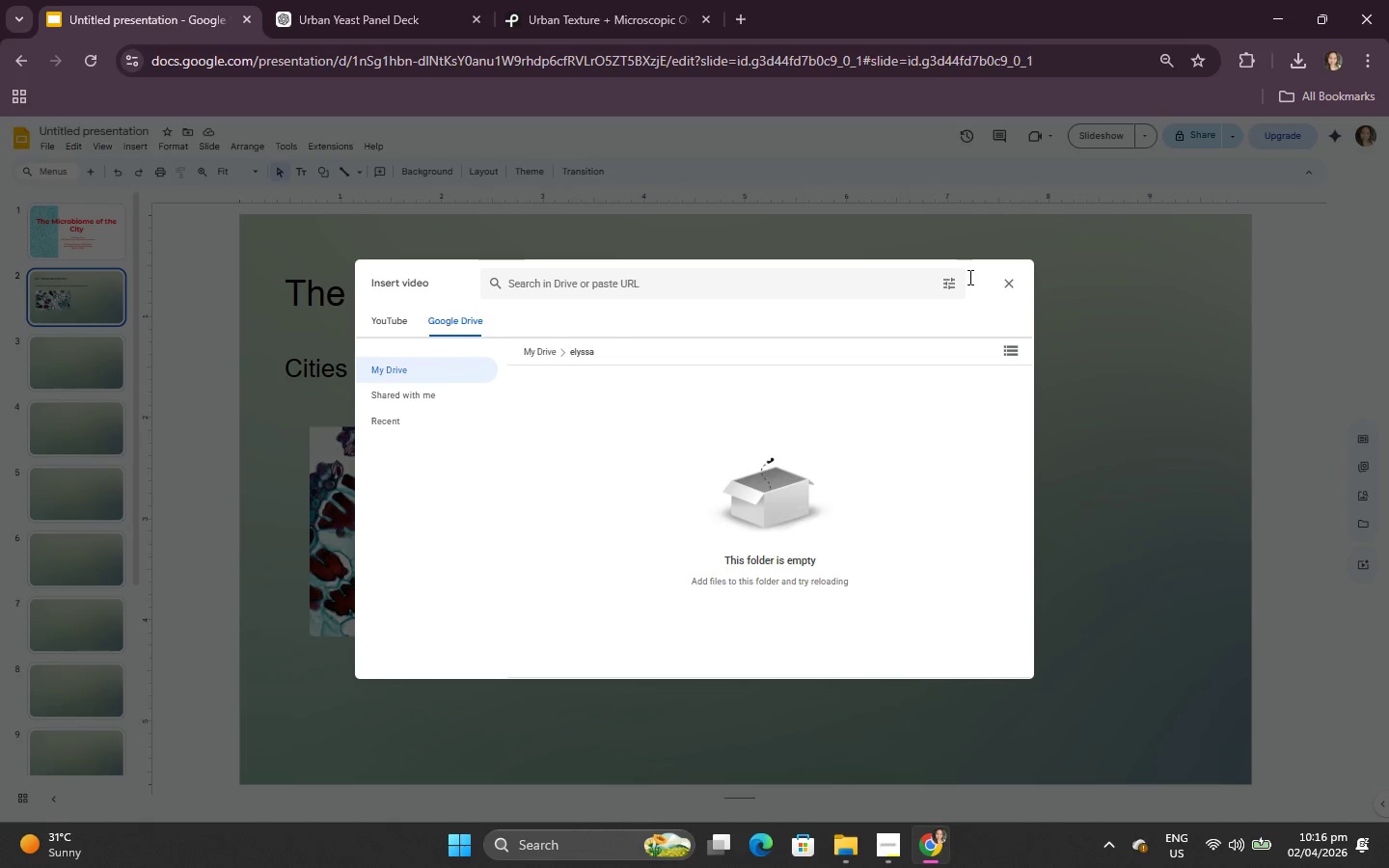 
left_click([1007, 282])
 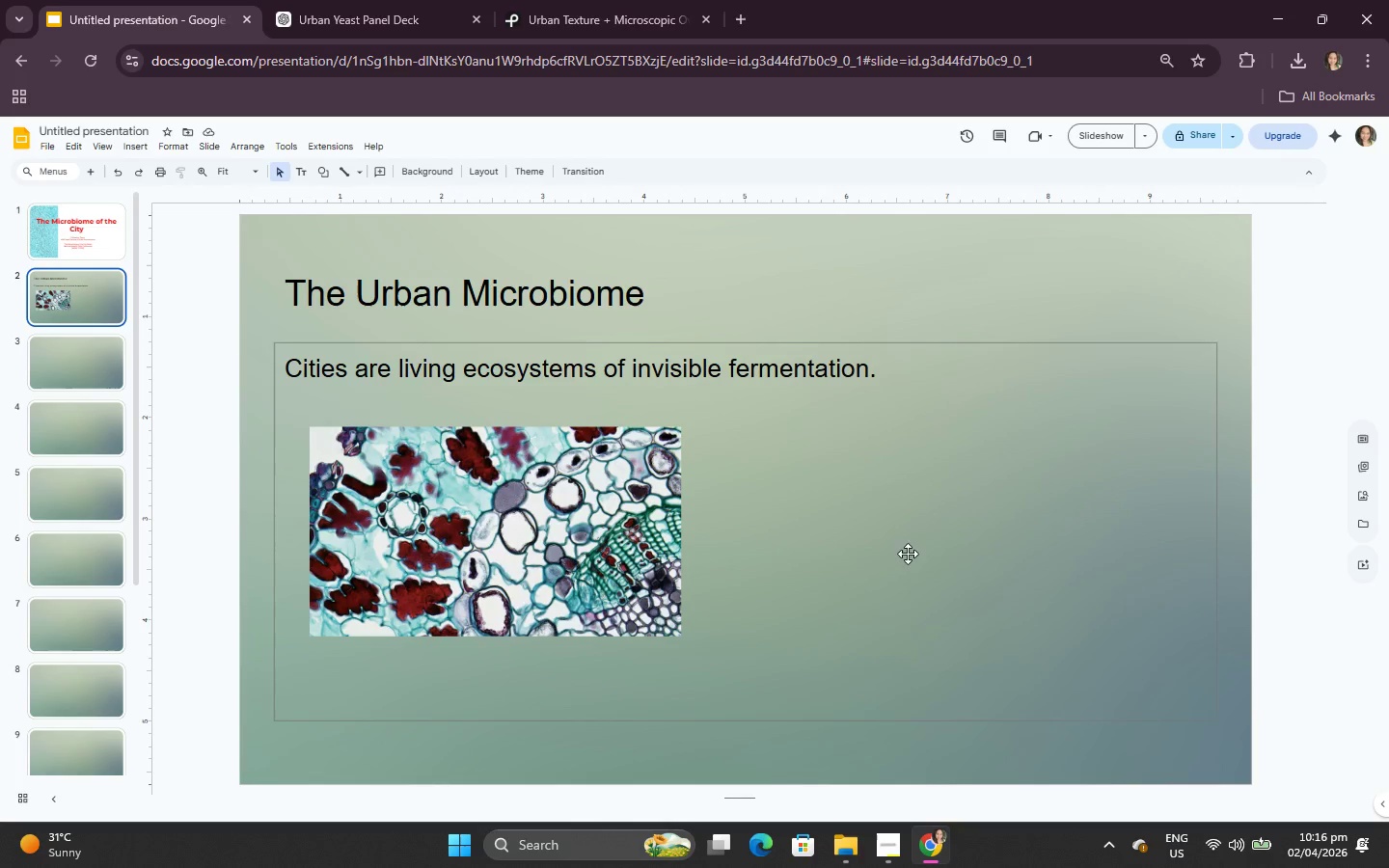 
key(Control+V)
 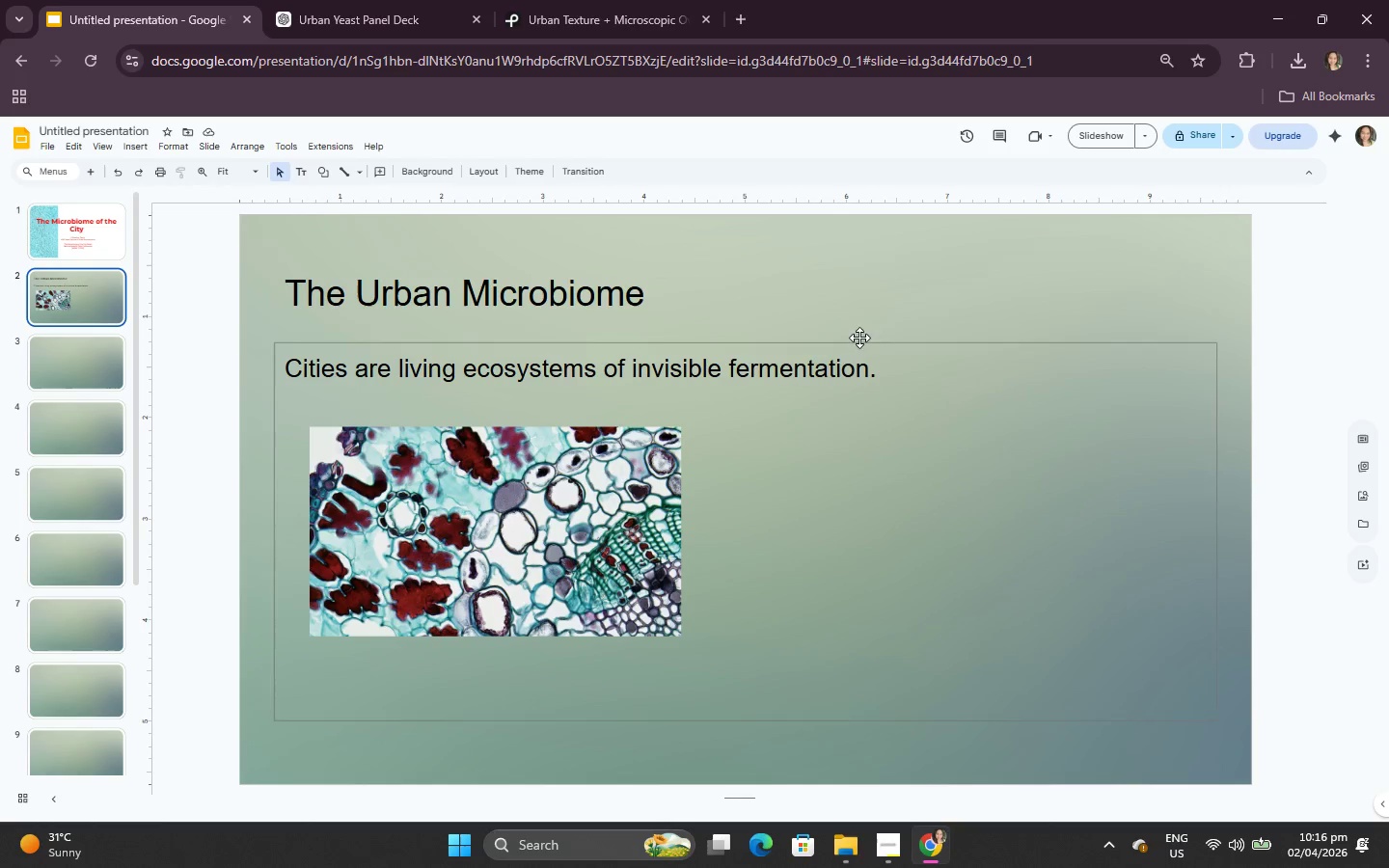 
double_click([870, 492])
 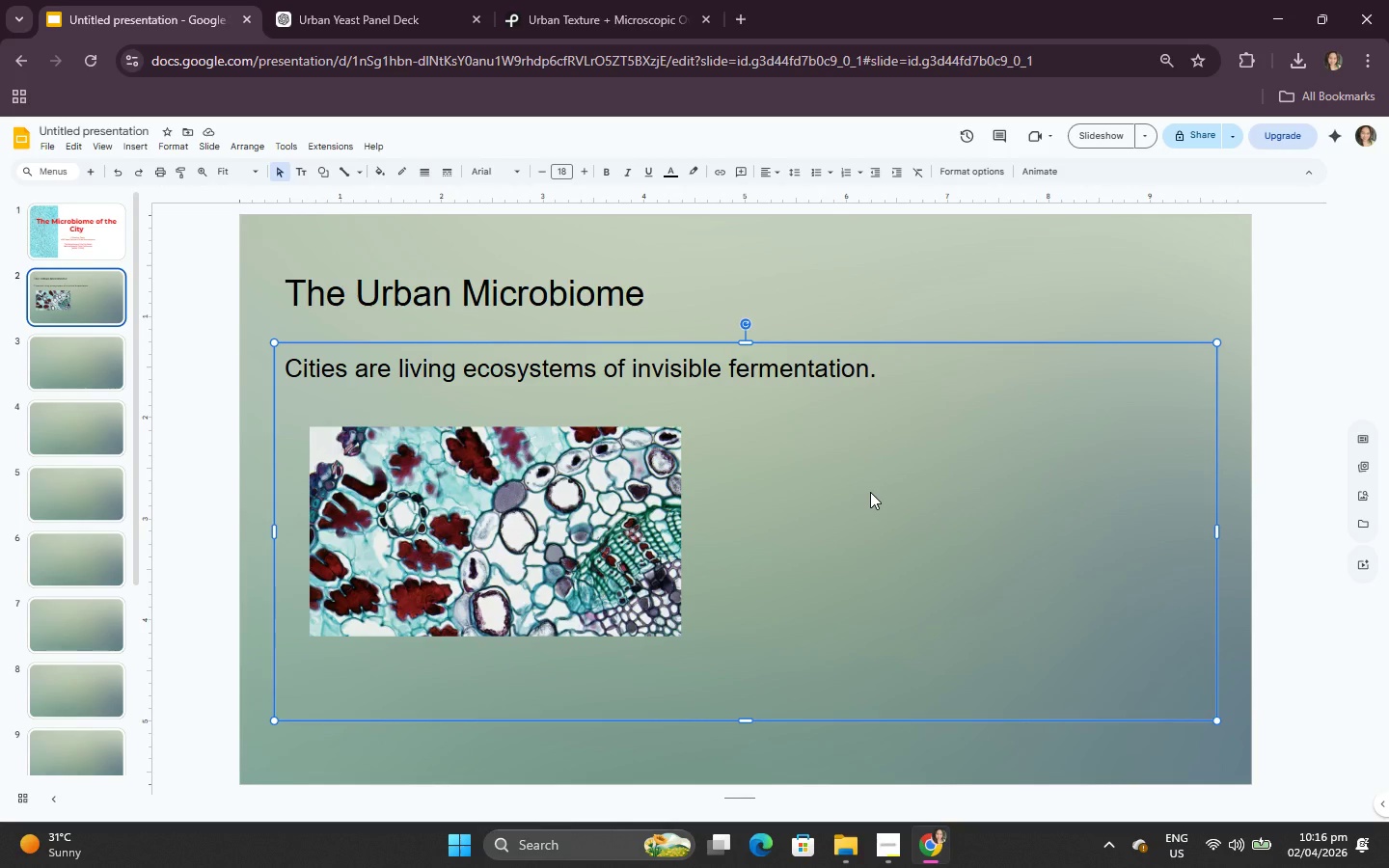 
key(Control+V)
 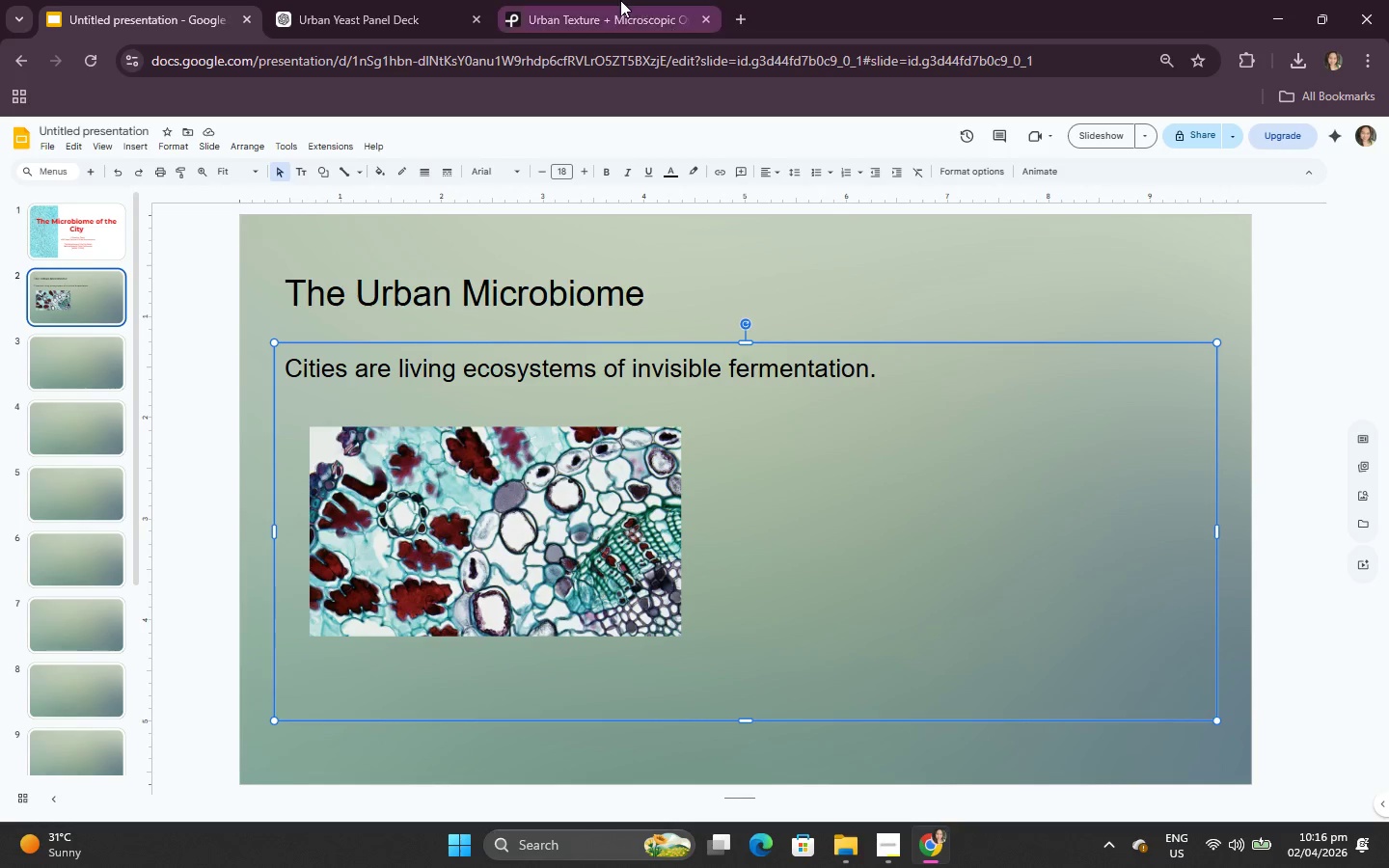 
left_click([592, 0])
 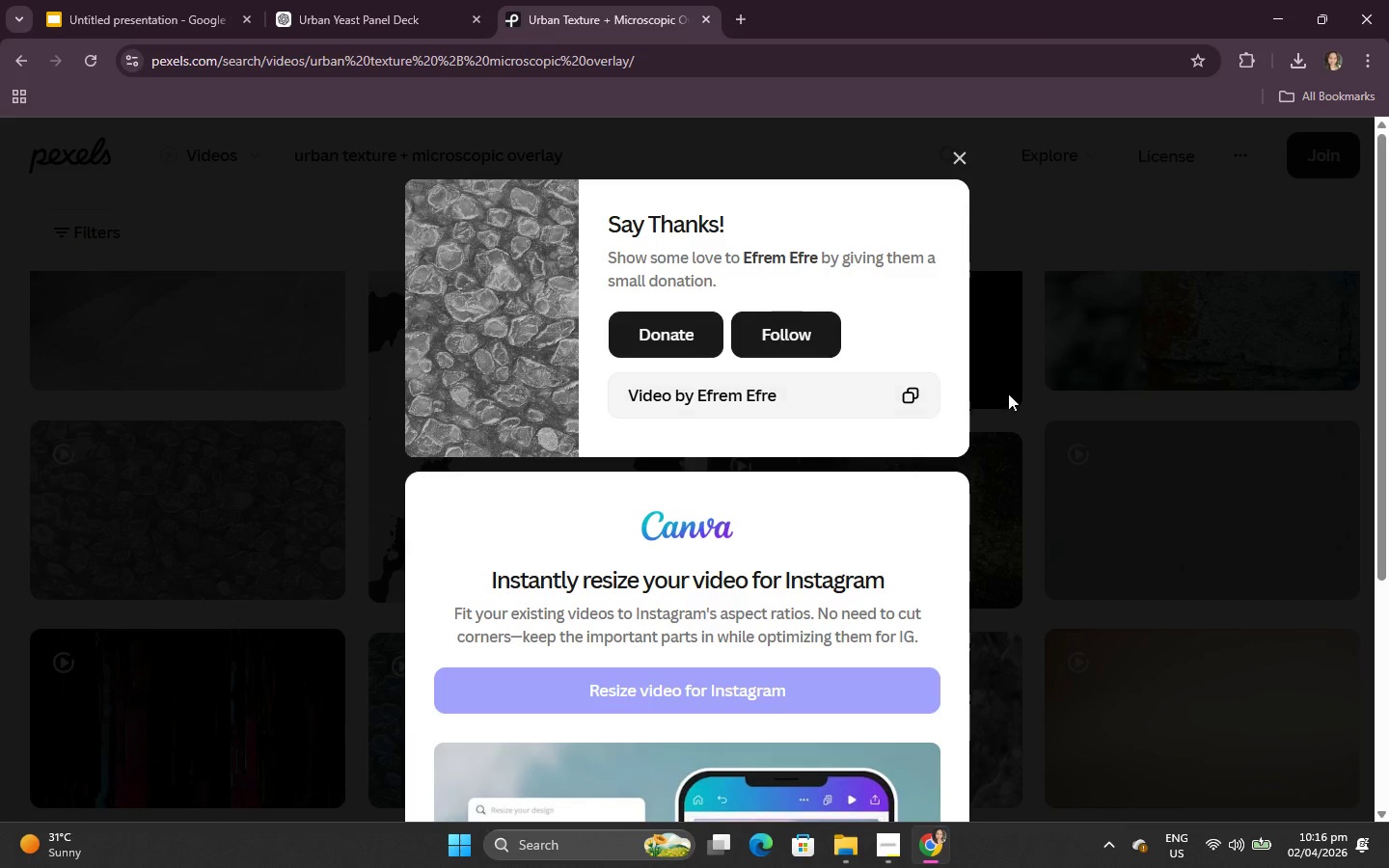 
left_click([1060, 373])
 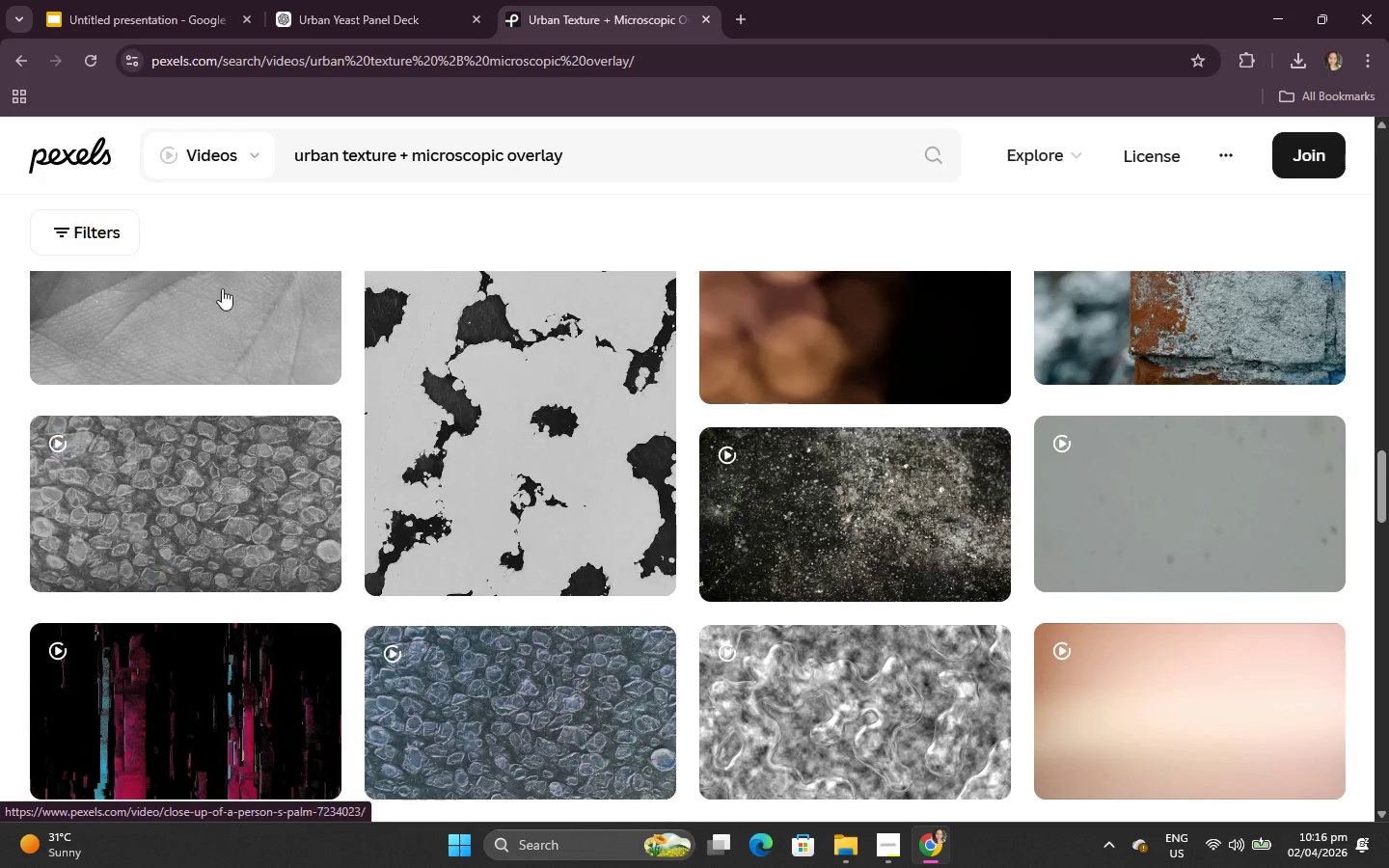 
left_click([321, 0])
 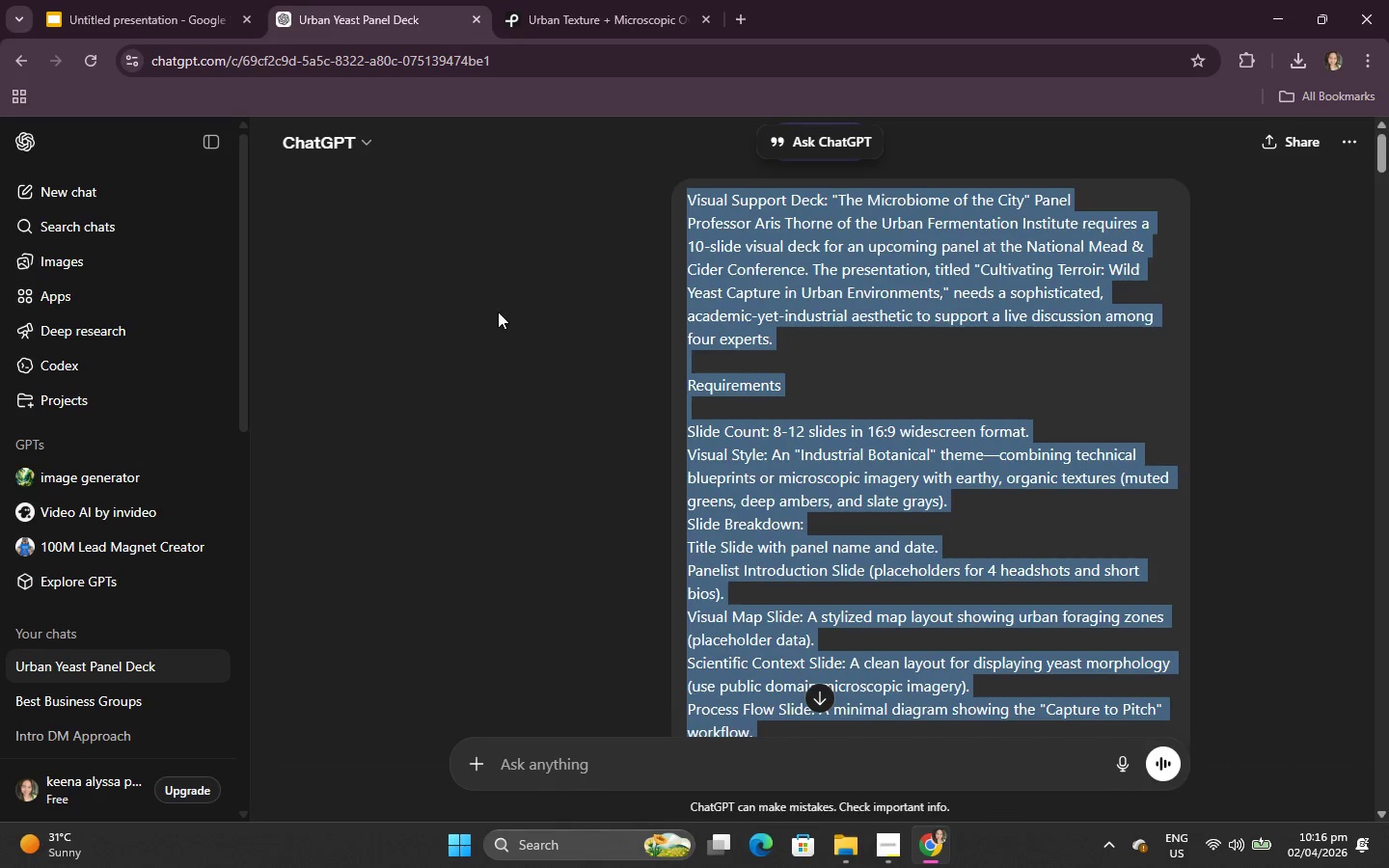 
scroll: coordinate [734, 605], scroll_direction: down, amount: 9.0
 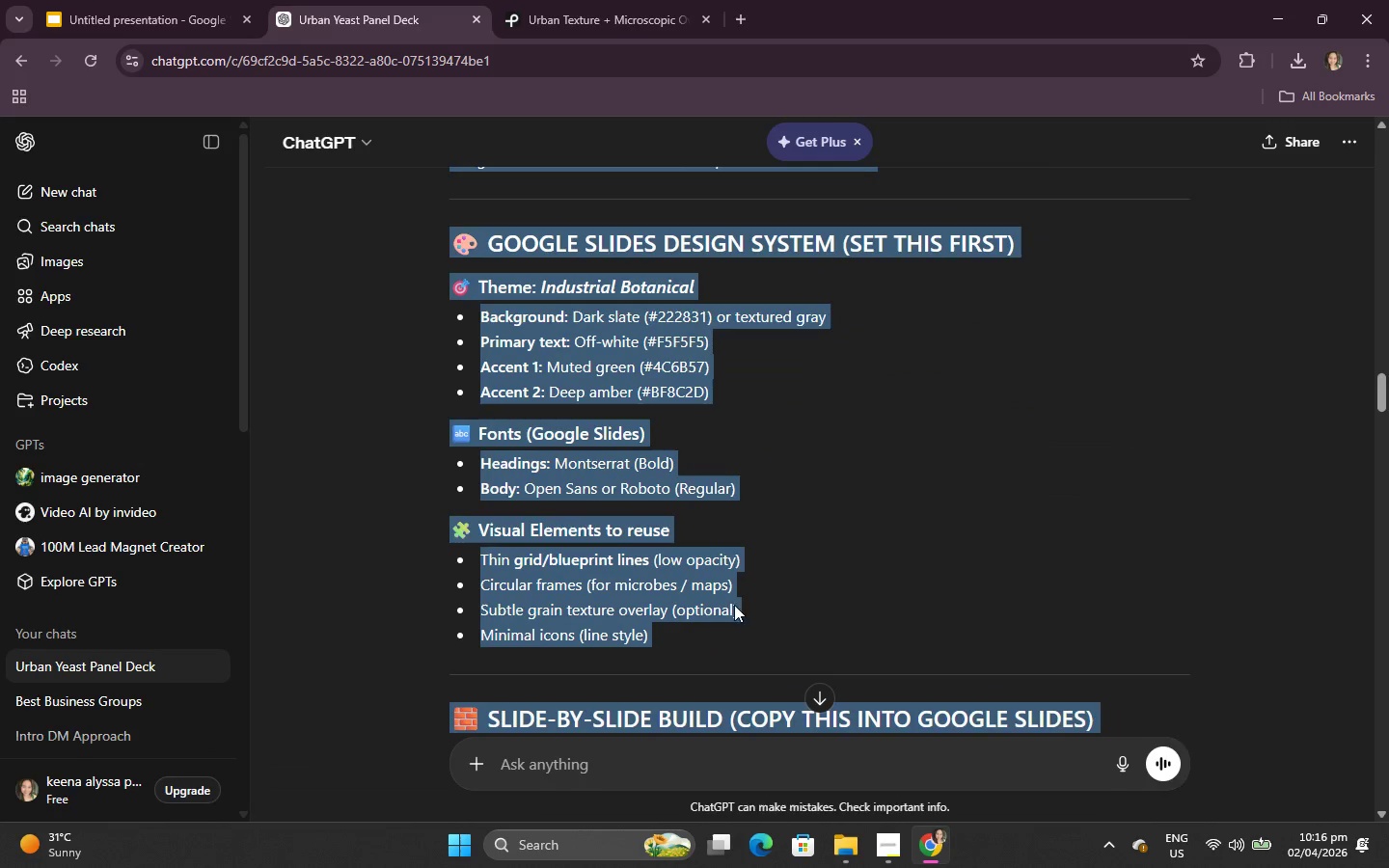 
left_click([871, 356])
 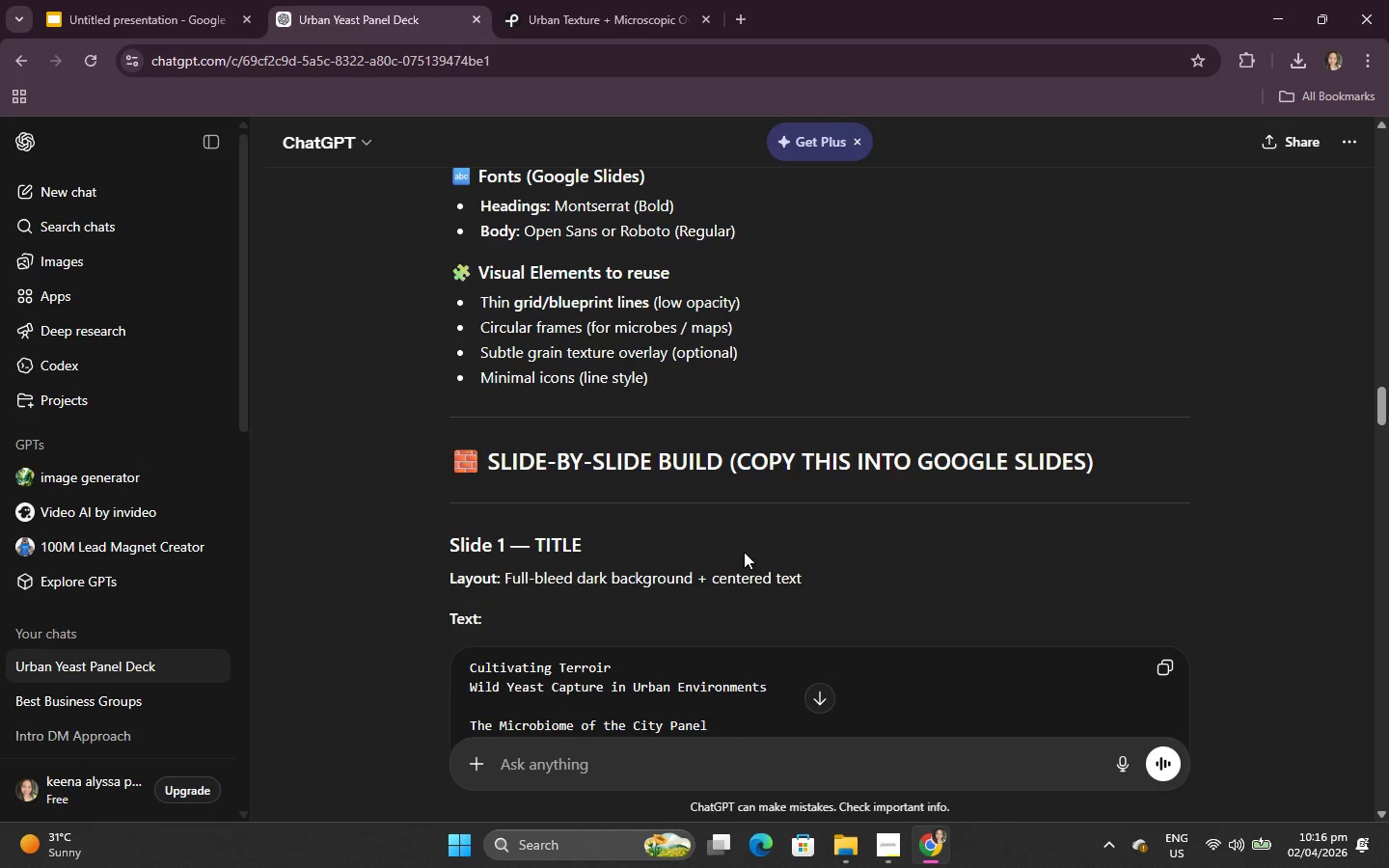 
scroll: coordinate [740, 559], scroll_direction: down, amount: 3.0
 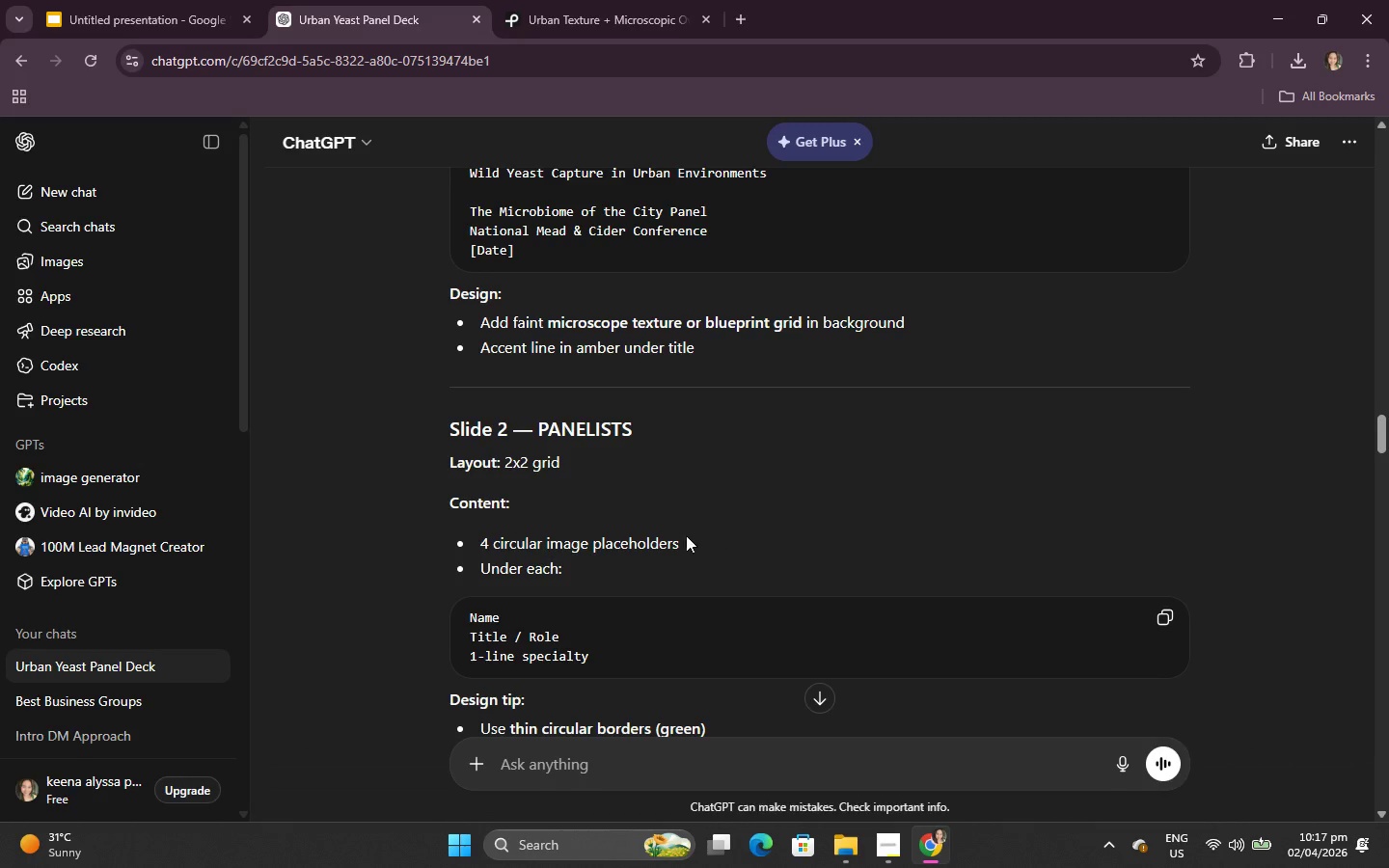 
left_click([574, 0])
 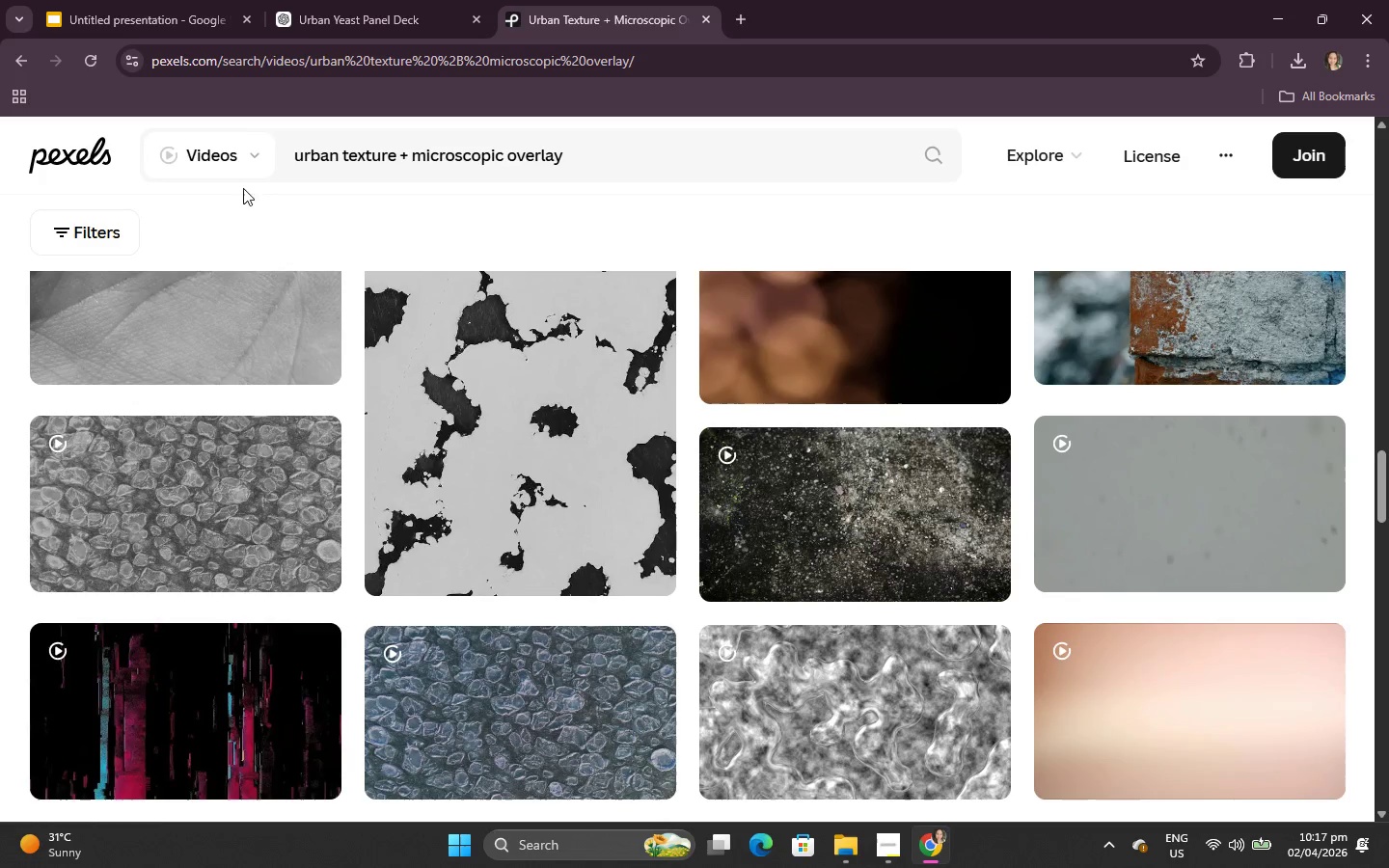 
left_click([238, 163])
 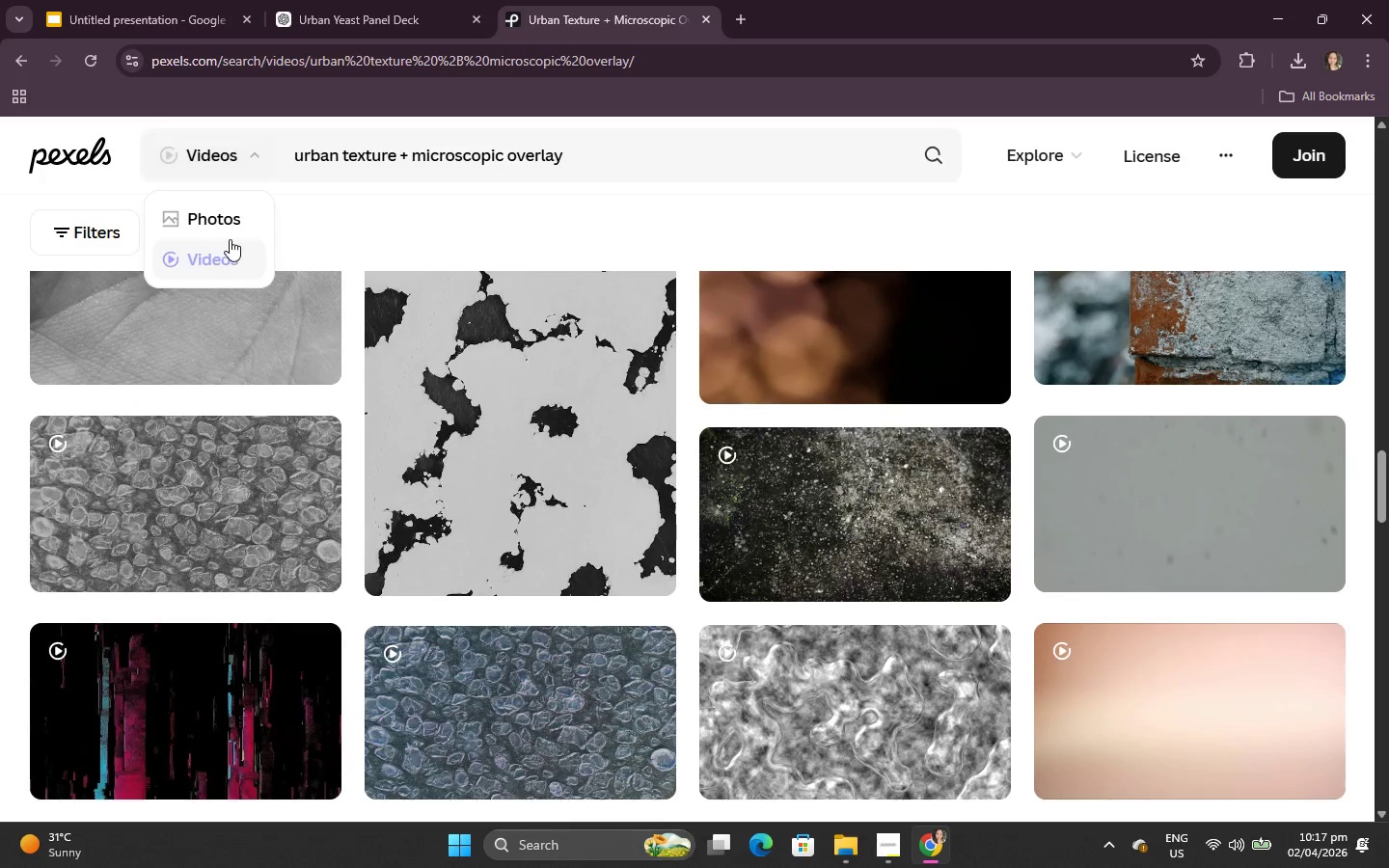 
double_click([235, 219])
 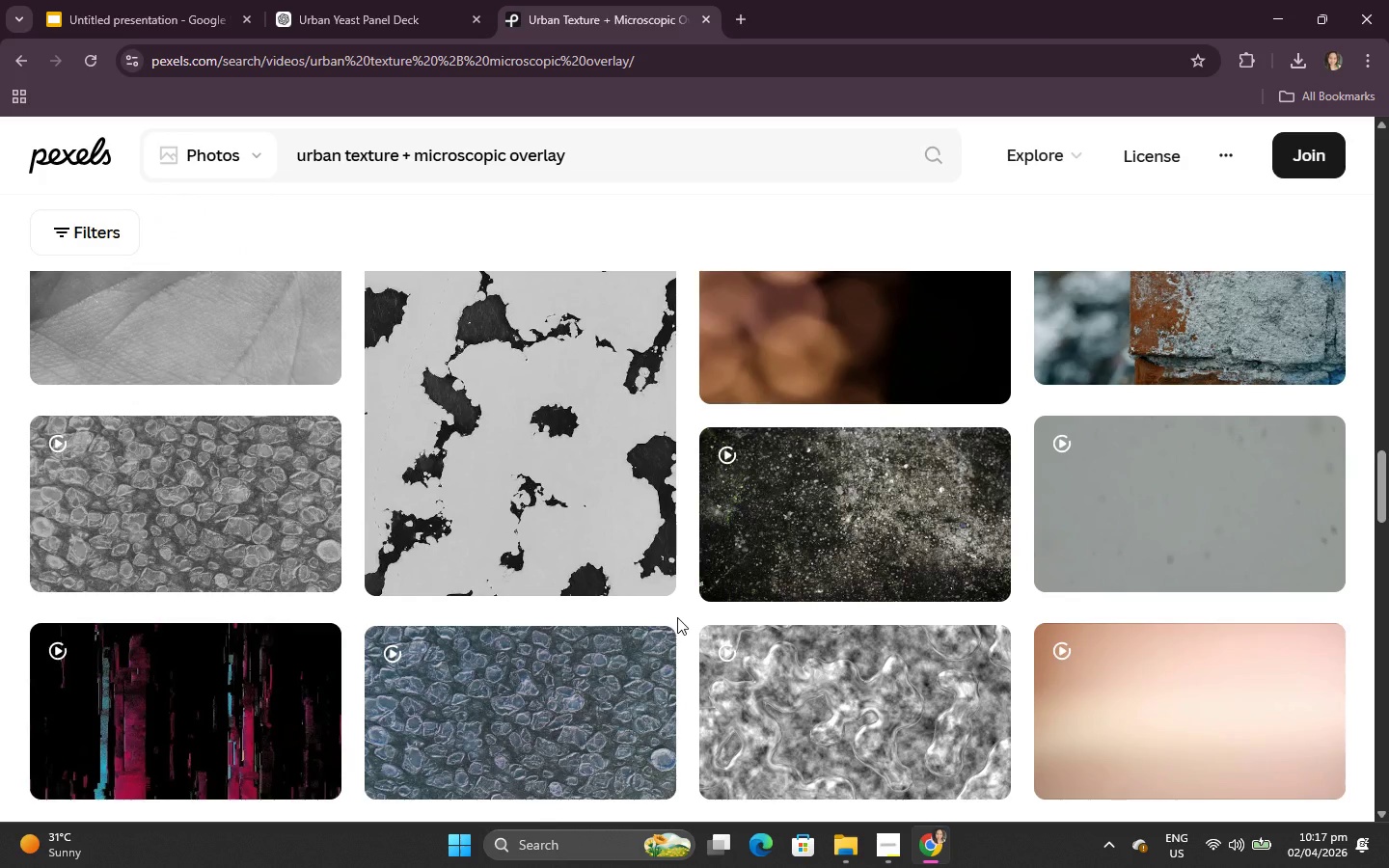 
scroll: coordinate [677, 617], scroll_direction: down, amount: 1.0
 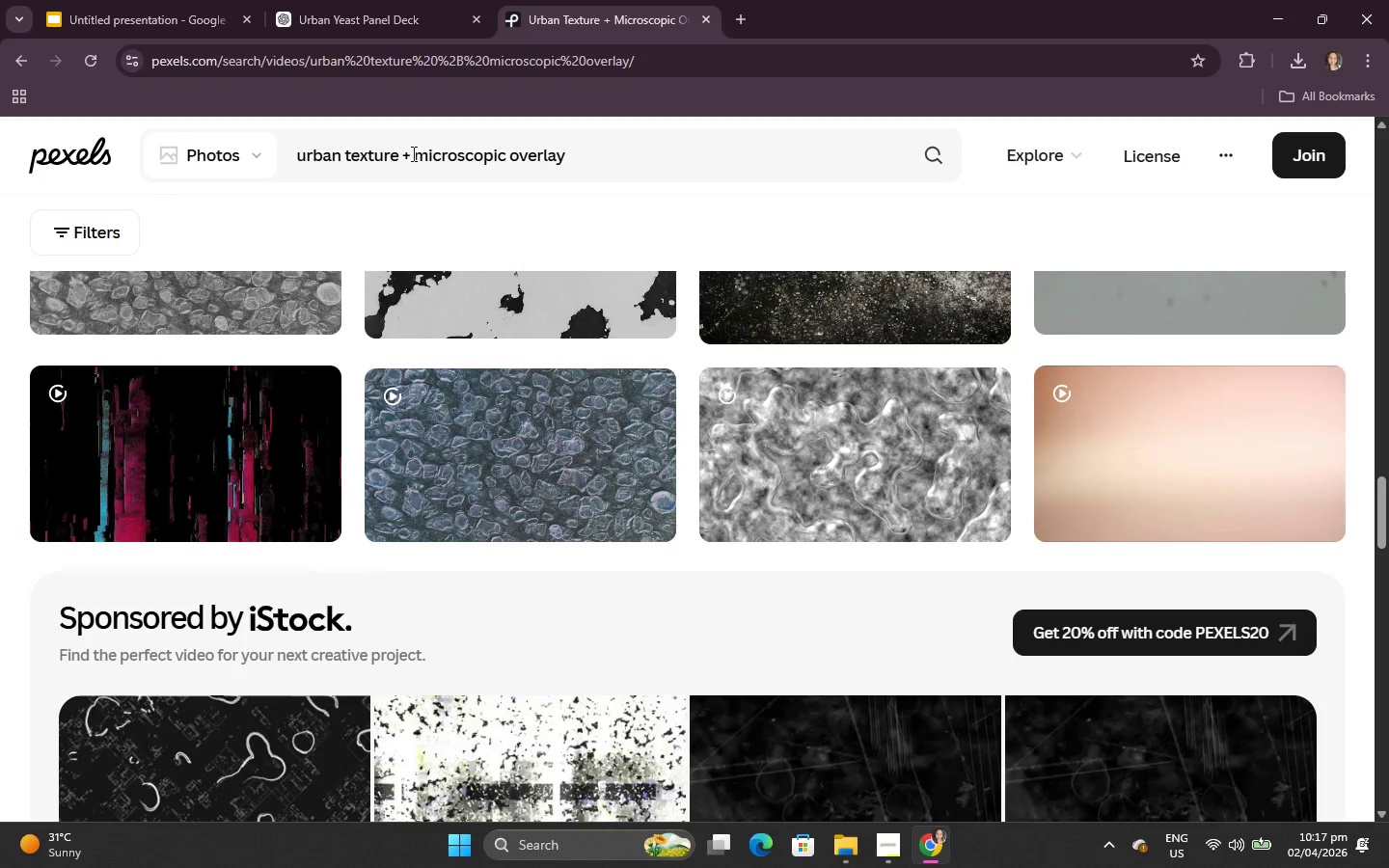 
left_click([409, 153])
 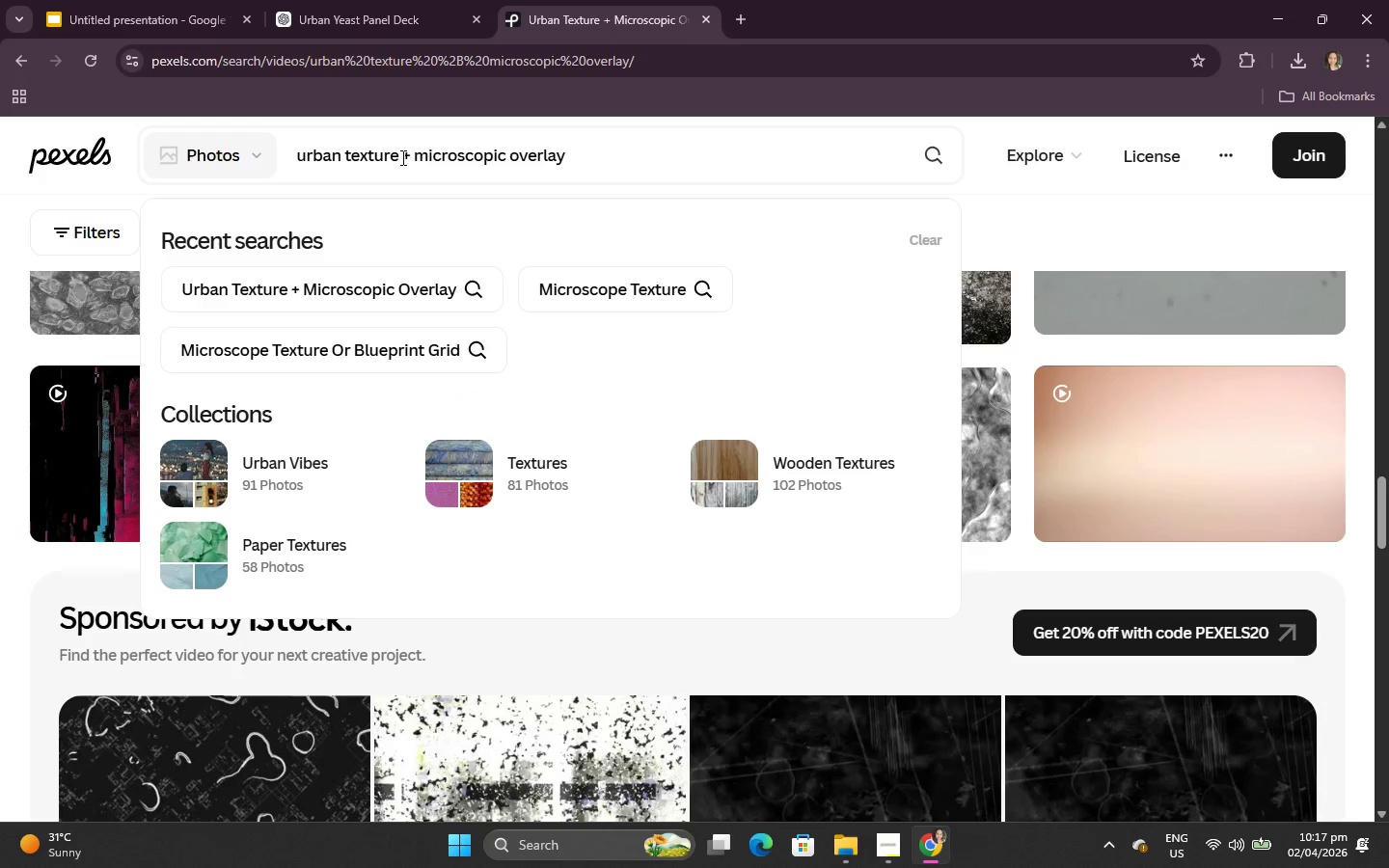 
left_click_drag(start_coordinate=[401, 157], to_coordinate=[684, 205])
 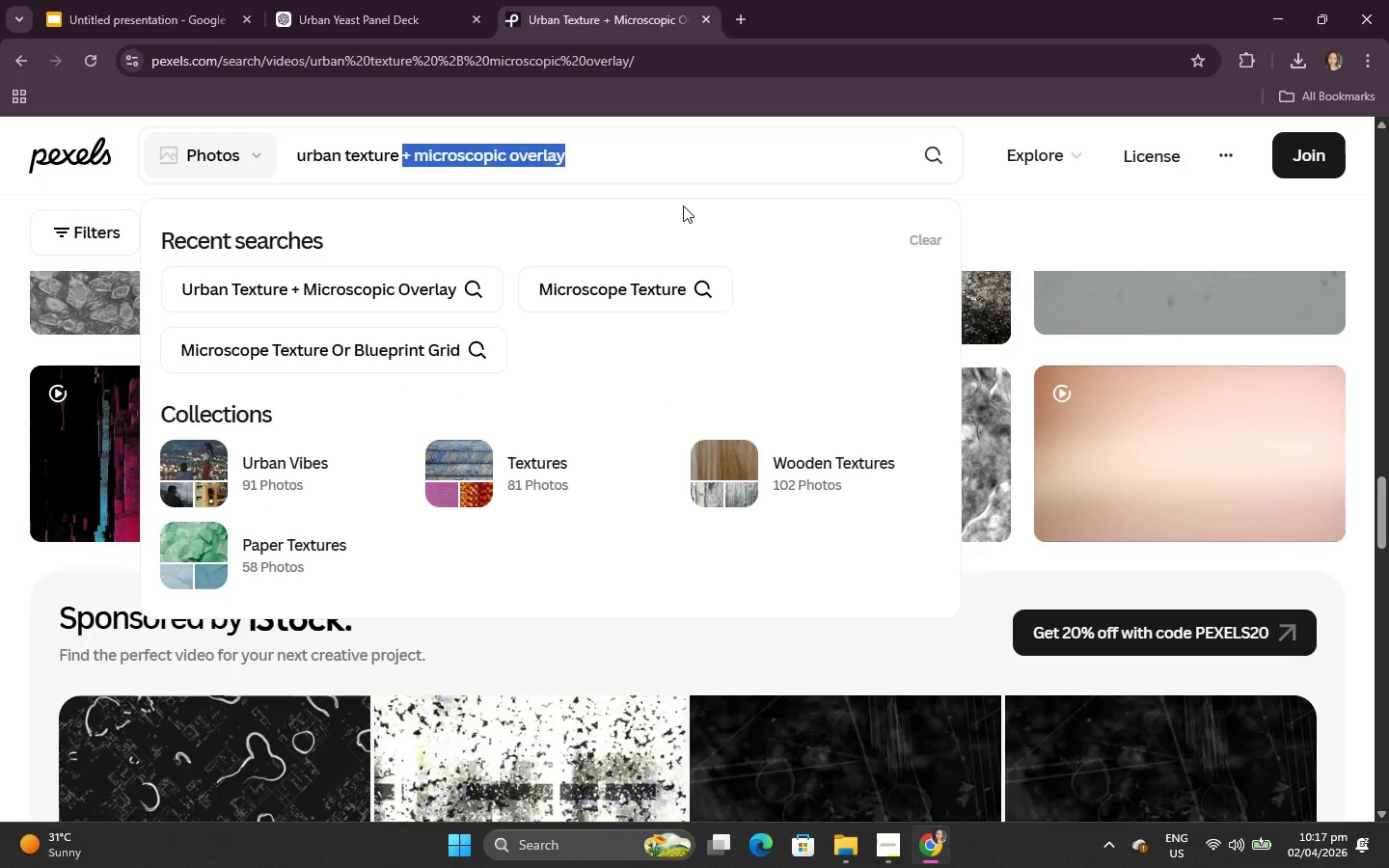 
key(Backspace)
 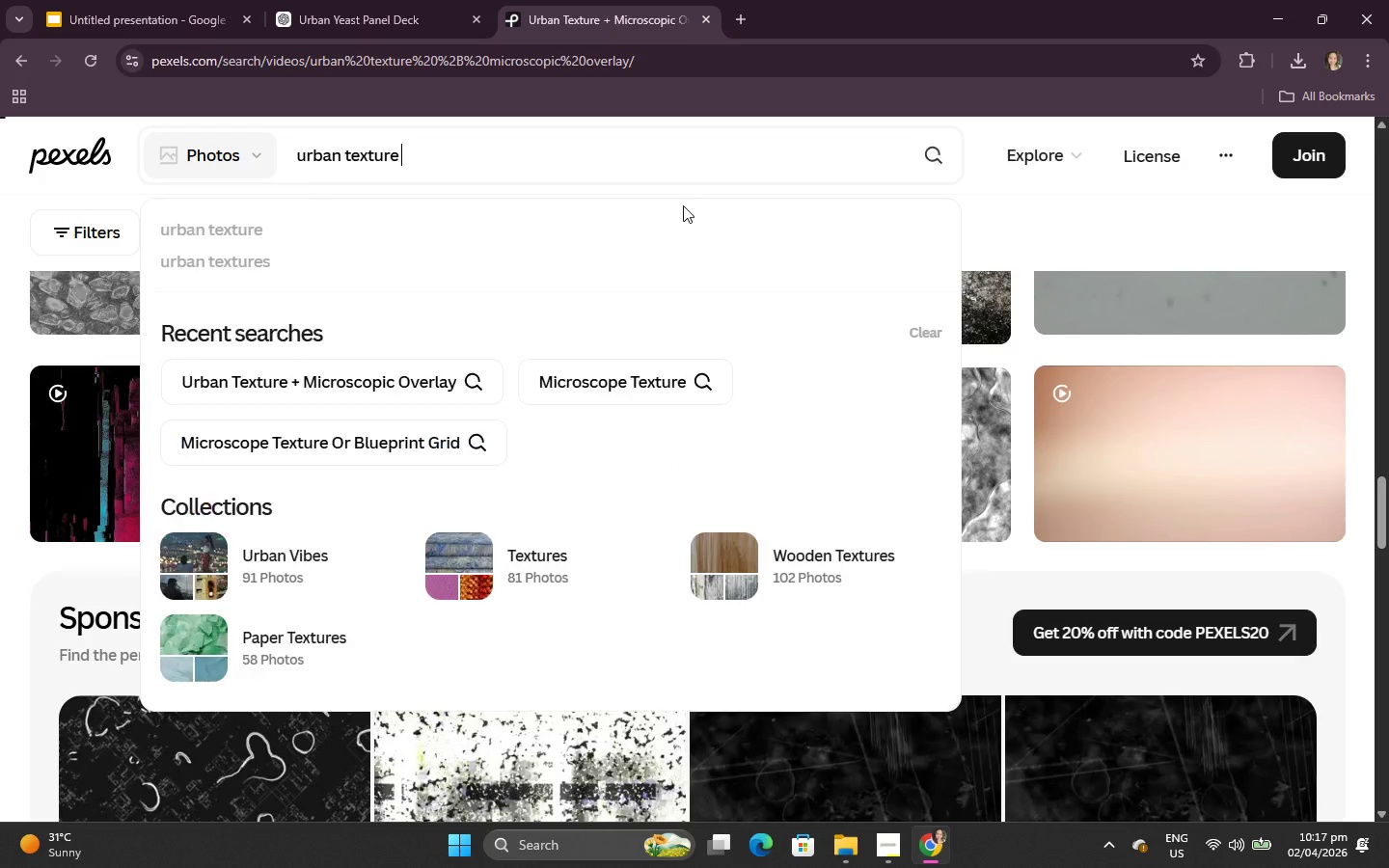 
key(Enter)
 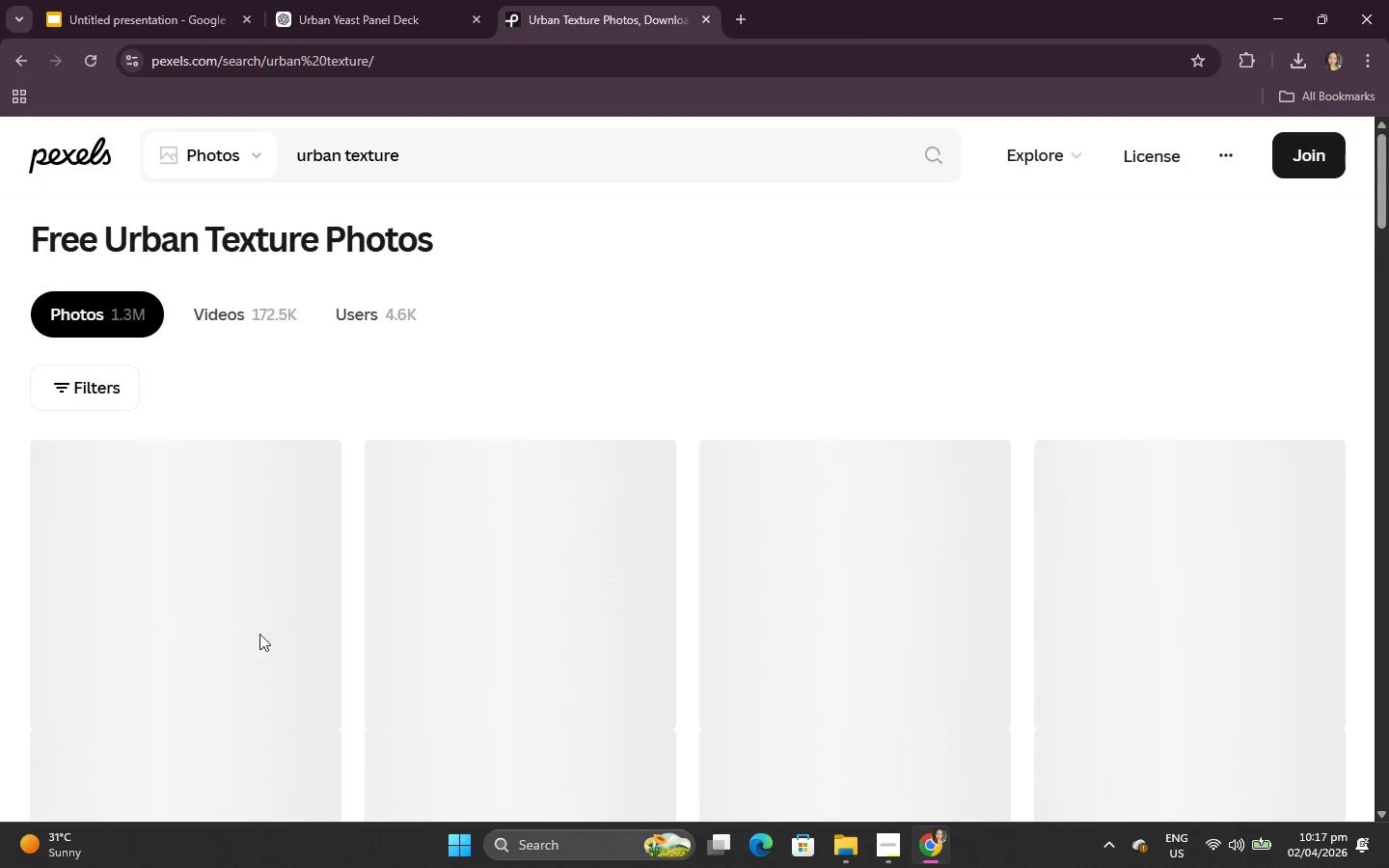 
scroll: coordinate [518, 575], scroll_direction: down, amount: 9.0
 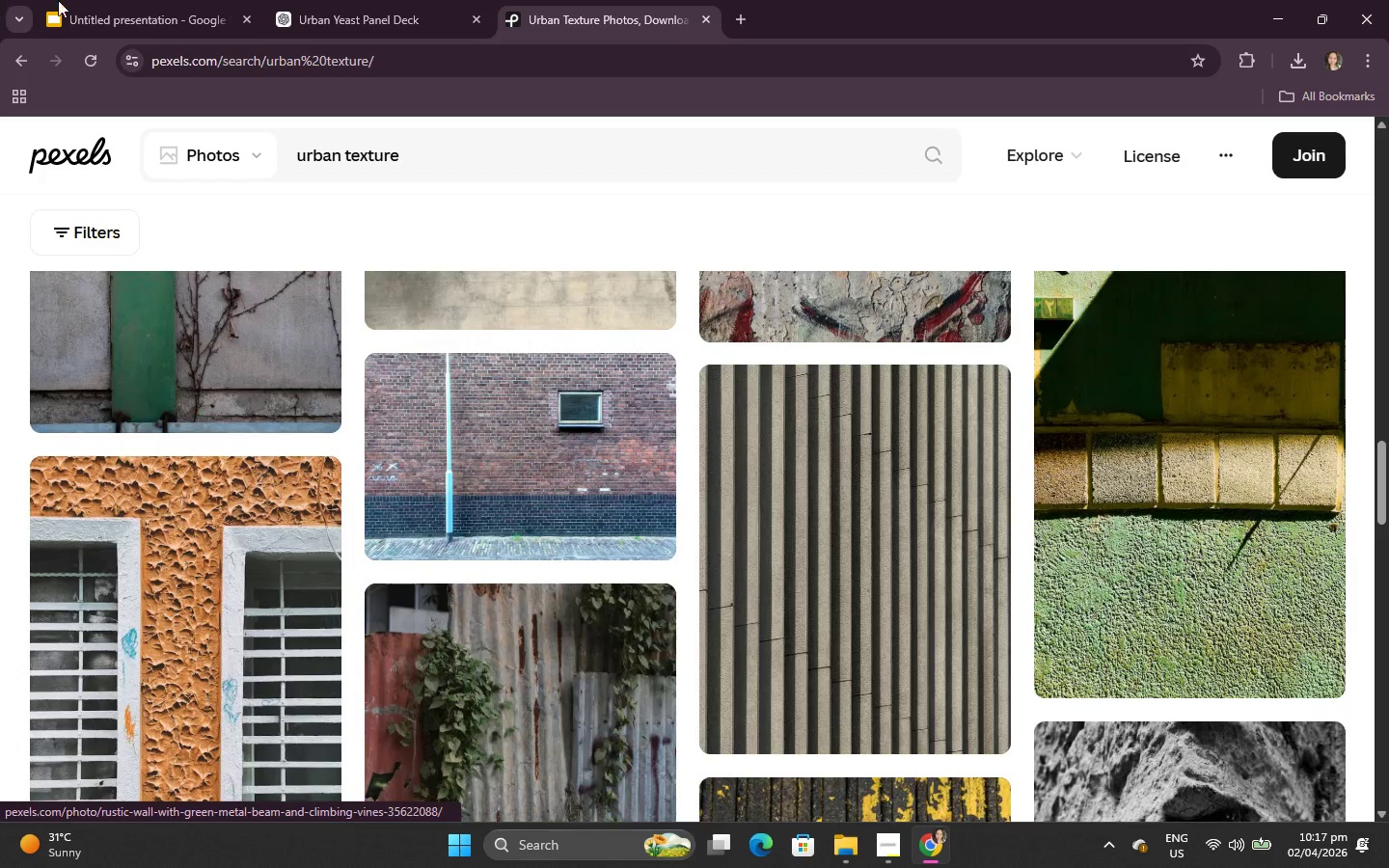 
left_click([150, 0])
 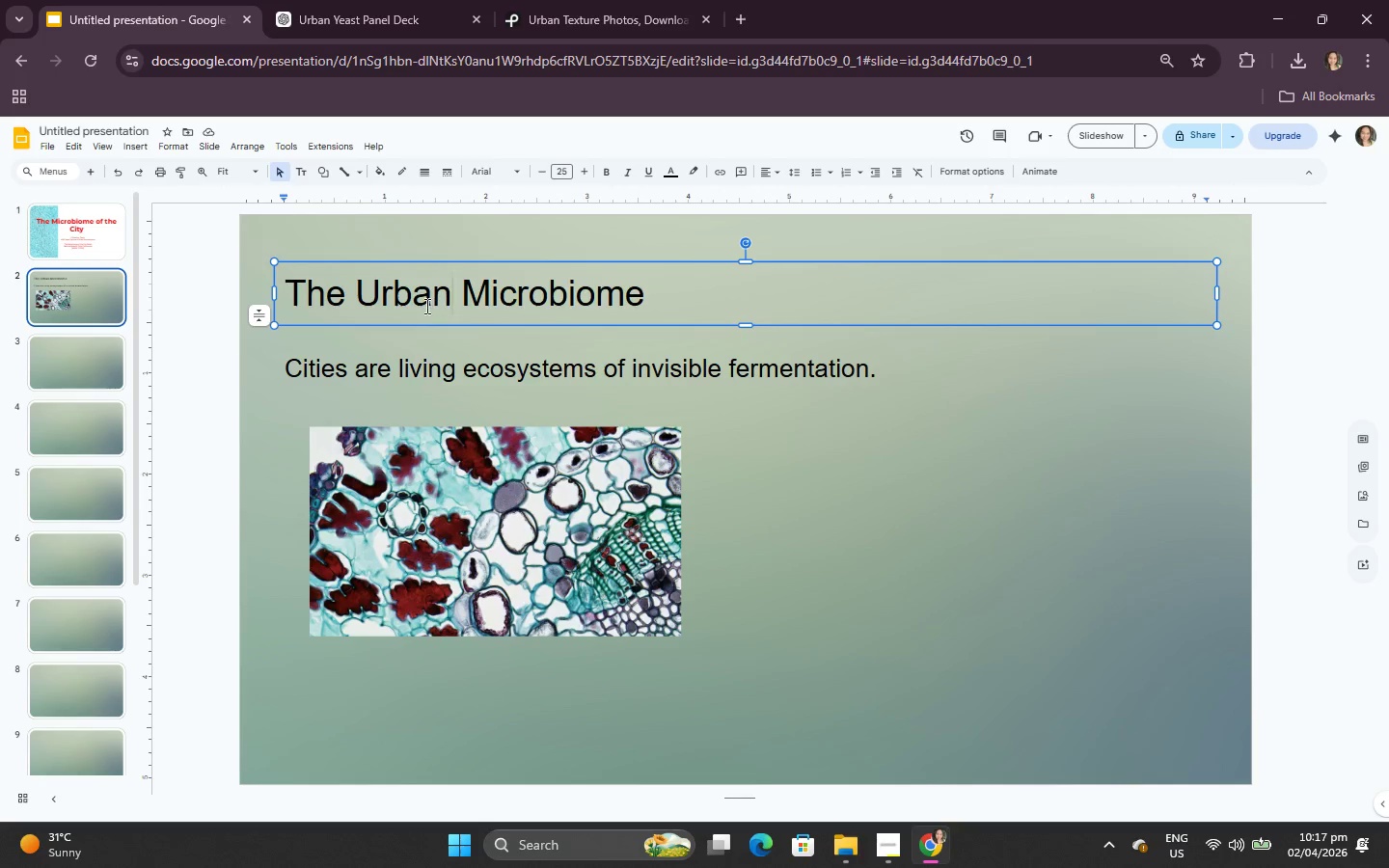 
left_click_drag(start_coordinate=[358, 294], to_coordinate=[653, 284])
 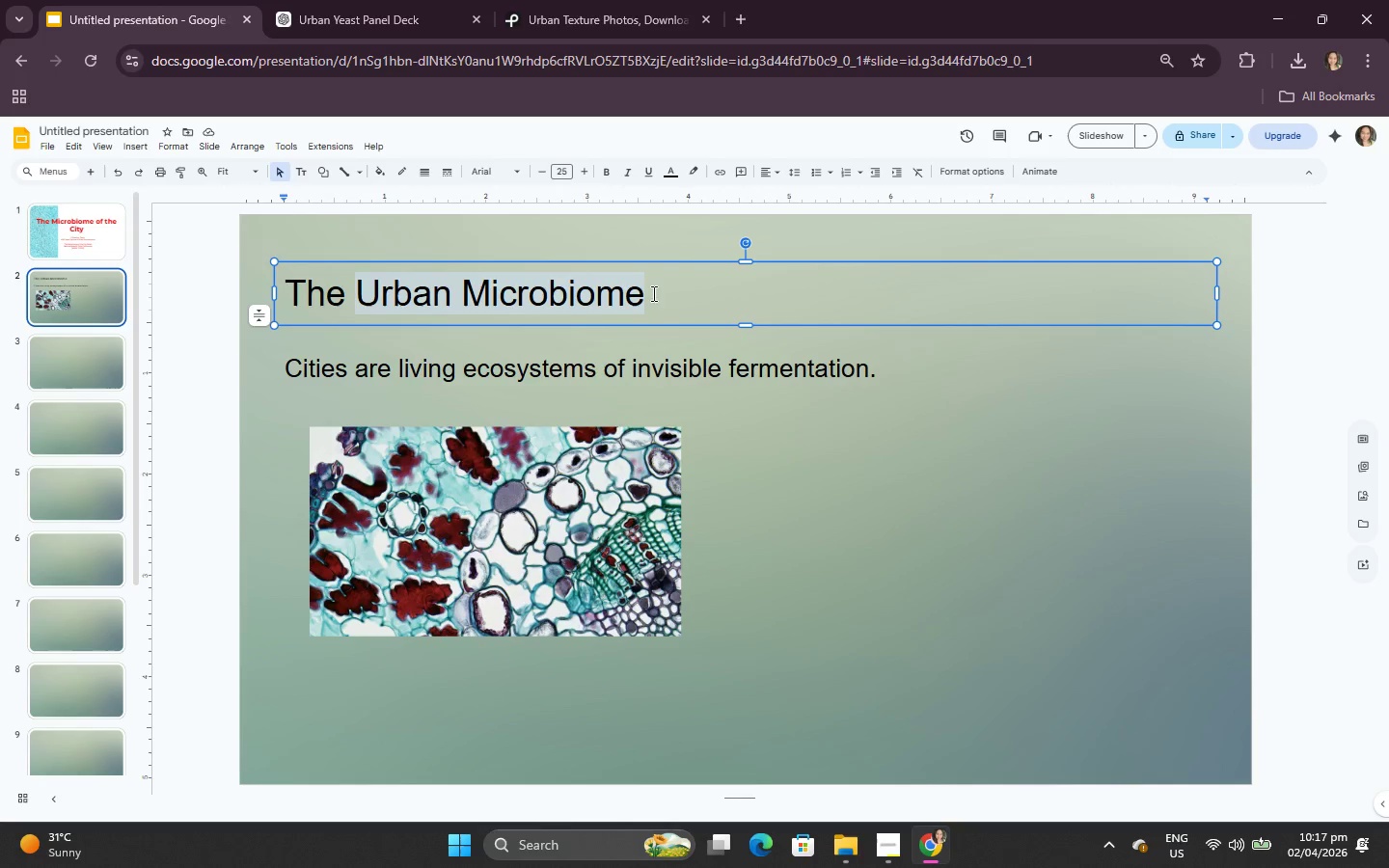 
key(Control+C)
 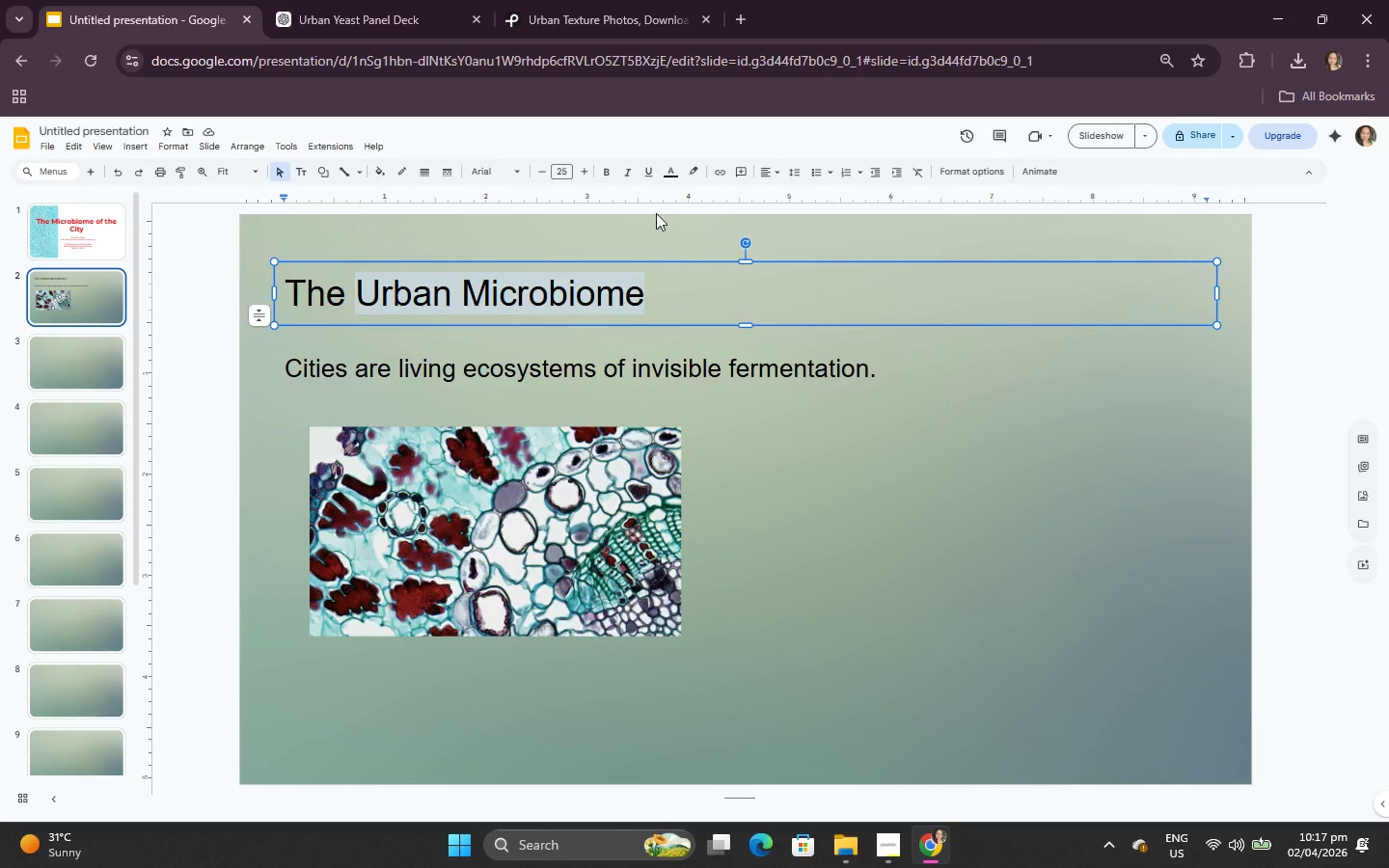 
key(Control+C)
 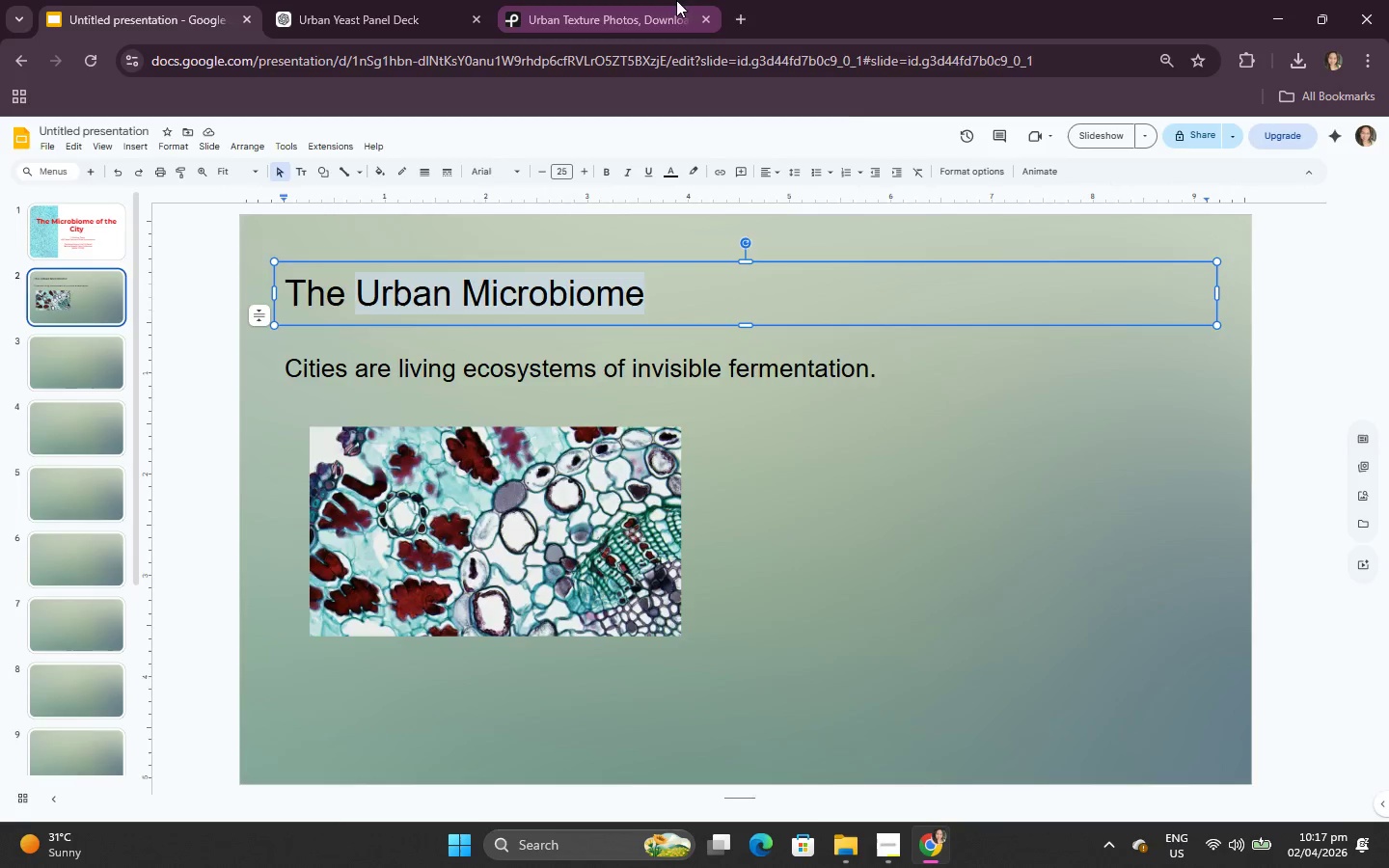 
left_click([660, 0])
 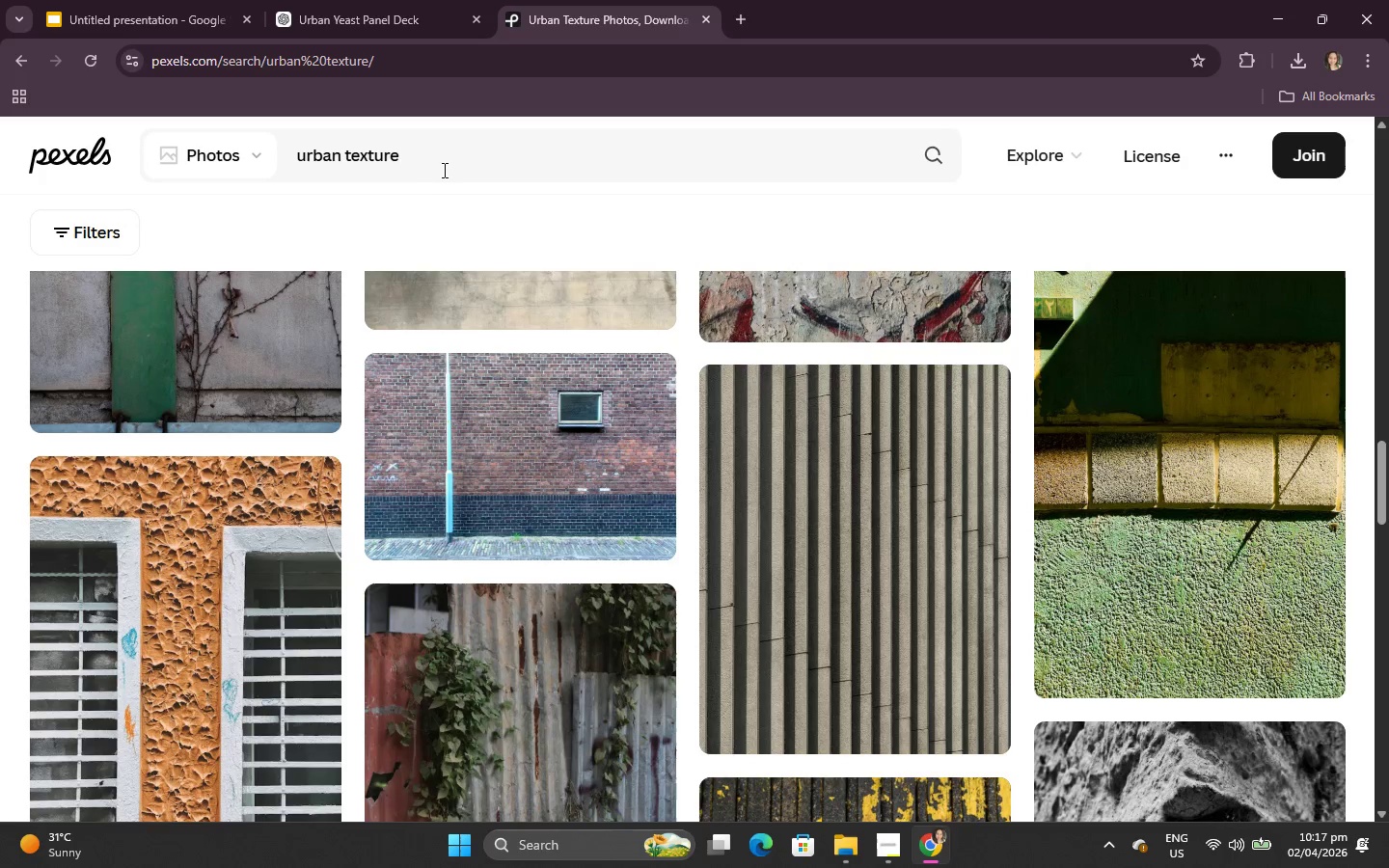 
left_click_drag(start_coordinate=[446, 165], to_coordinate=[263, 176])
 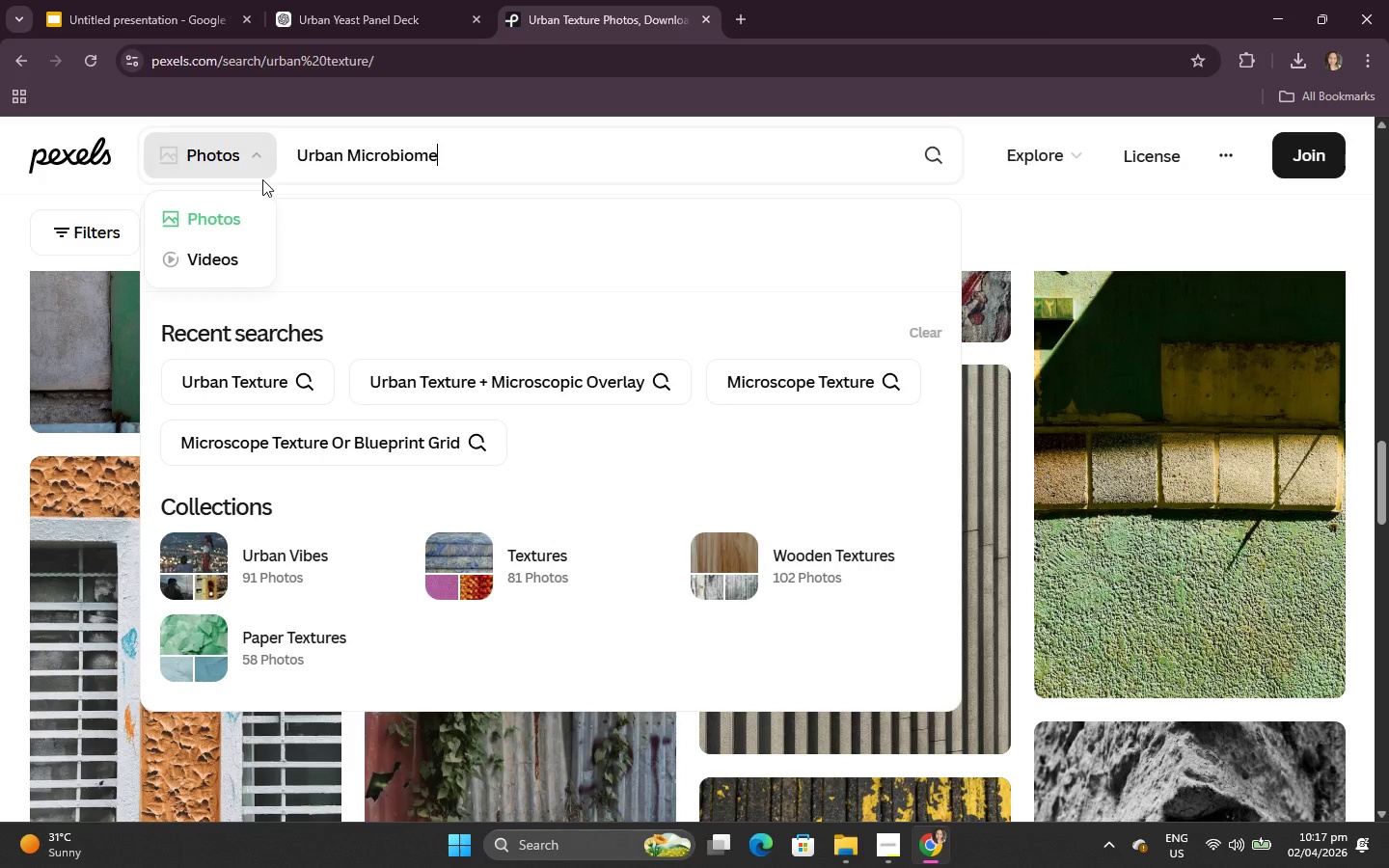 
key(Control+V)
 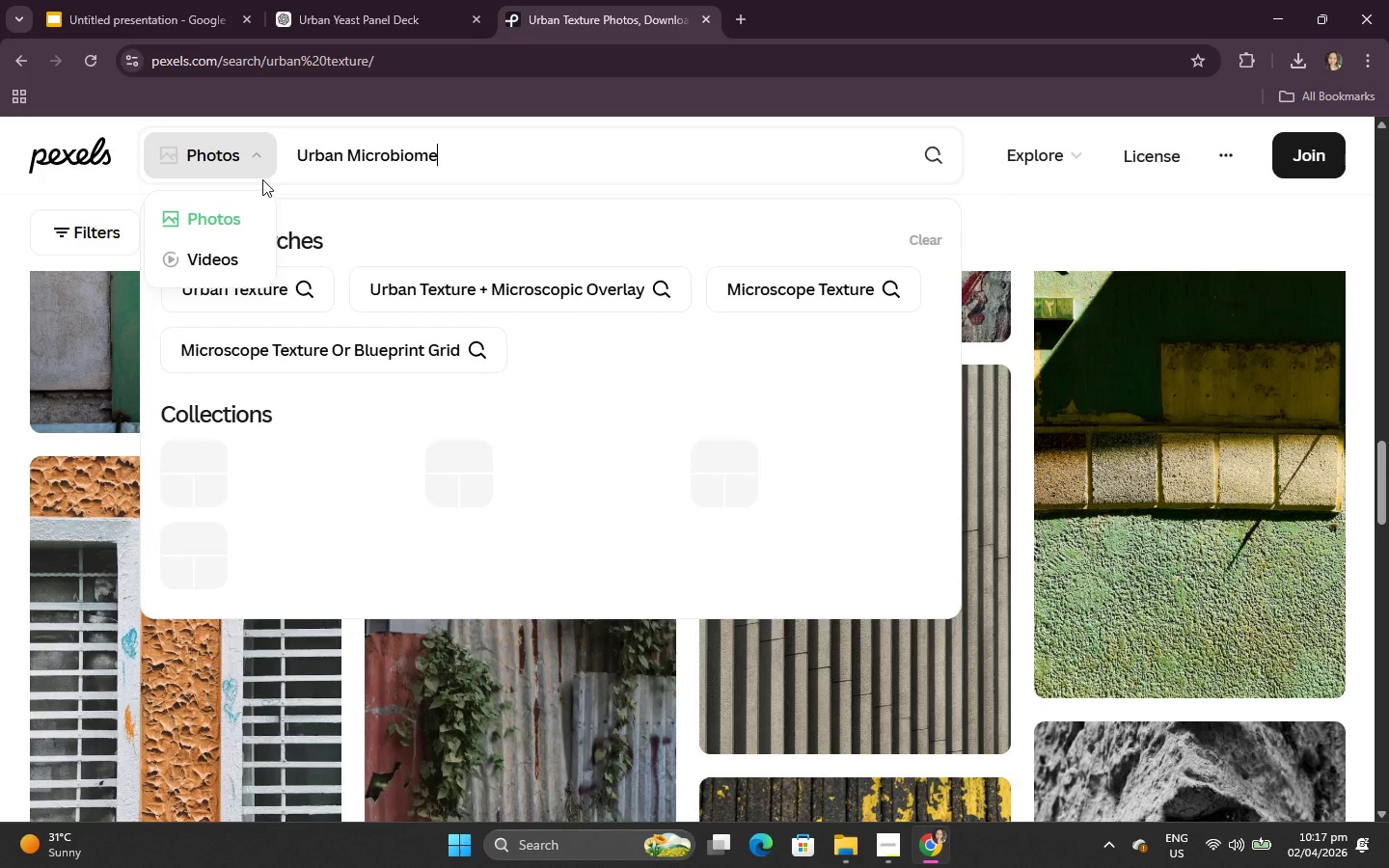 
key(Enter)
 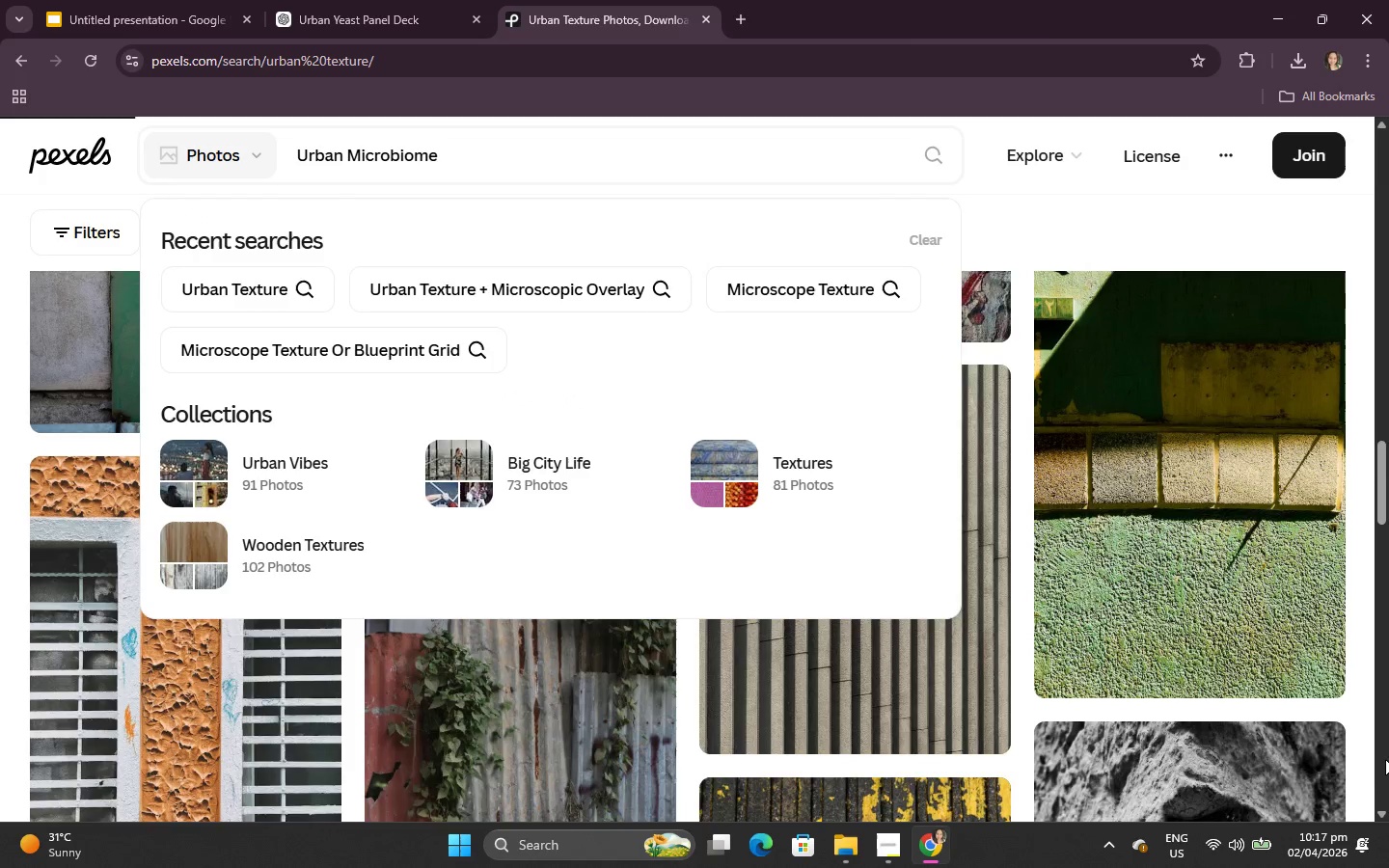 
scroll: coordinate [1150, 719], scroll_direction: down, amount: 1.0
 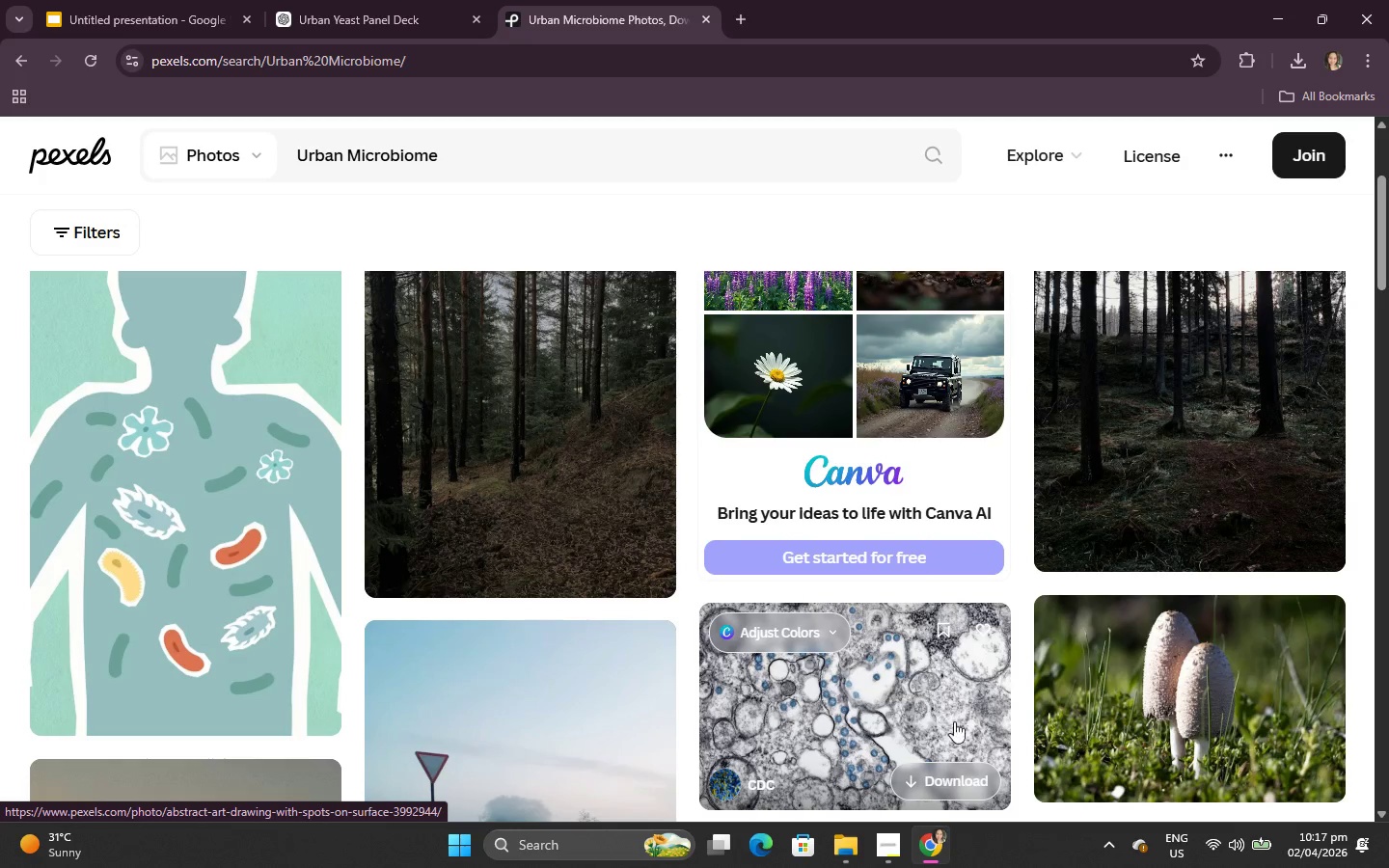 
left_click([970, 772])
 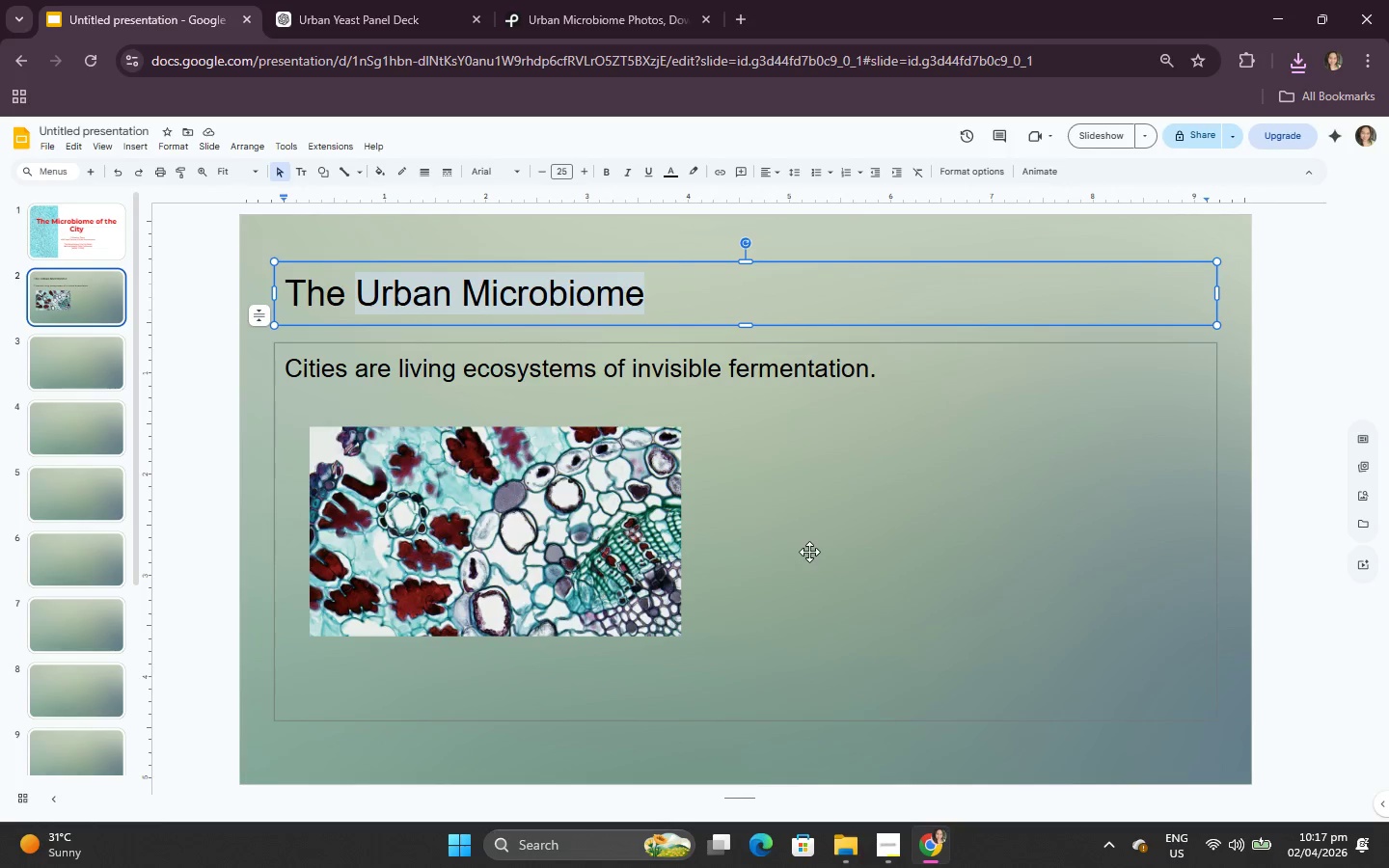 
mouse_move([122, 146])
 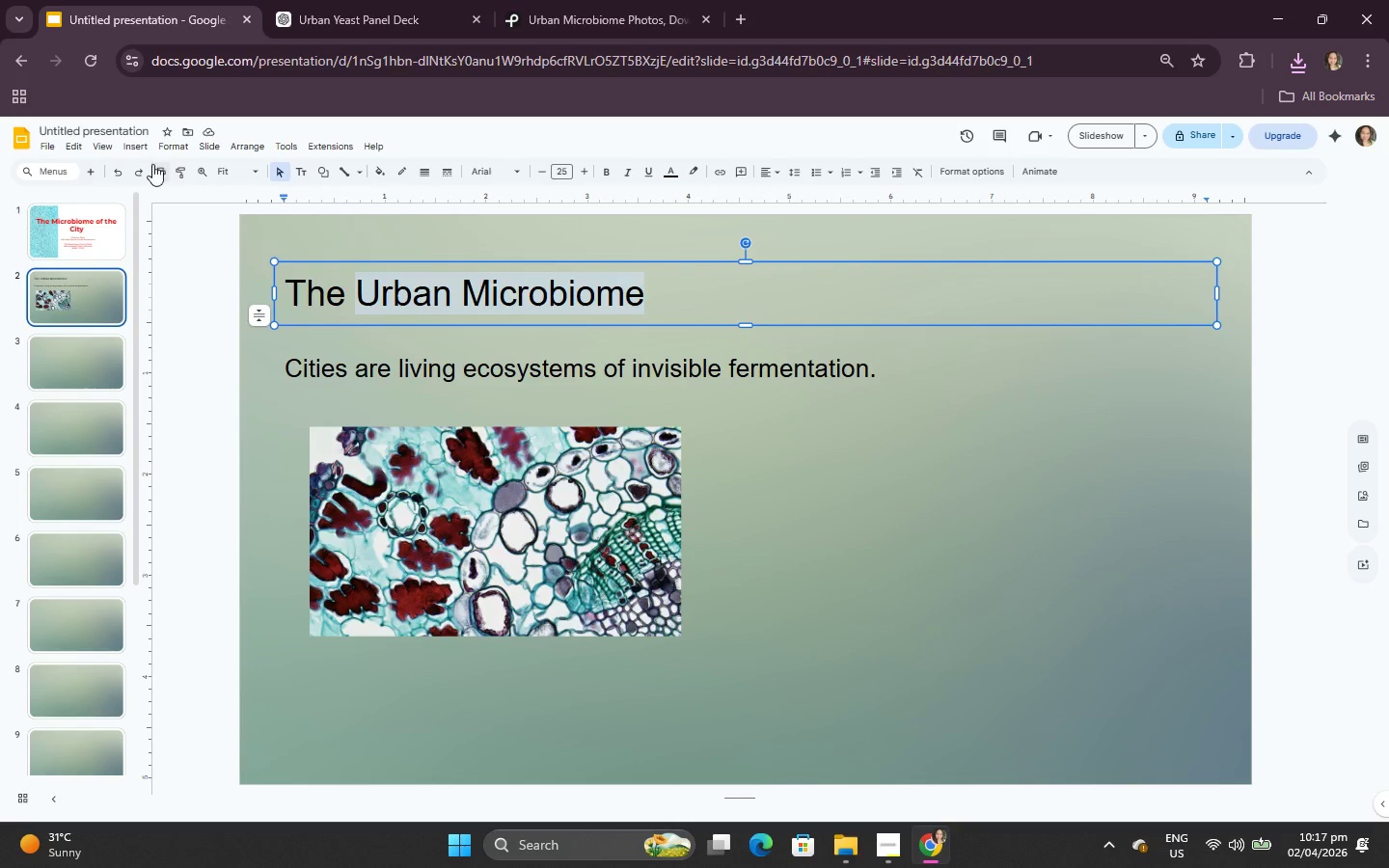 
left_click([143, 148])
 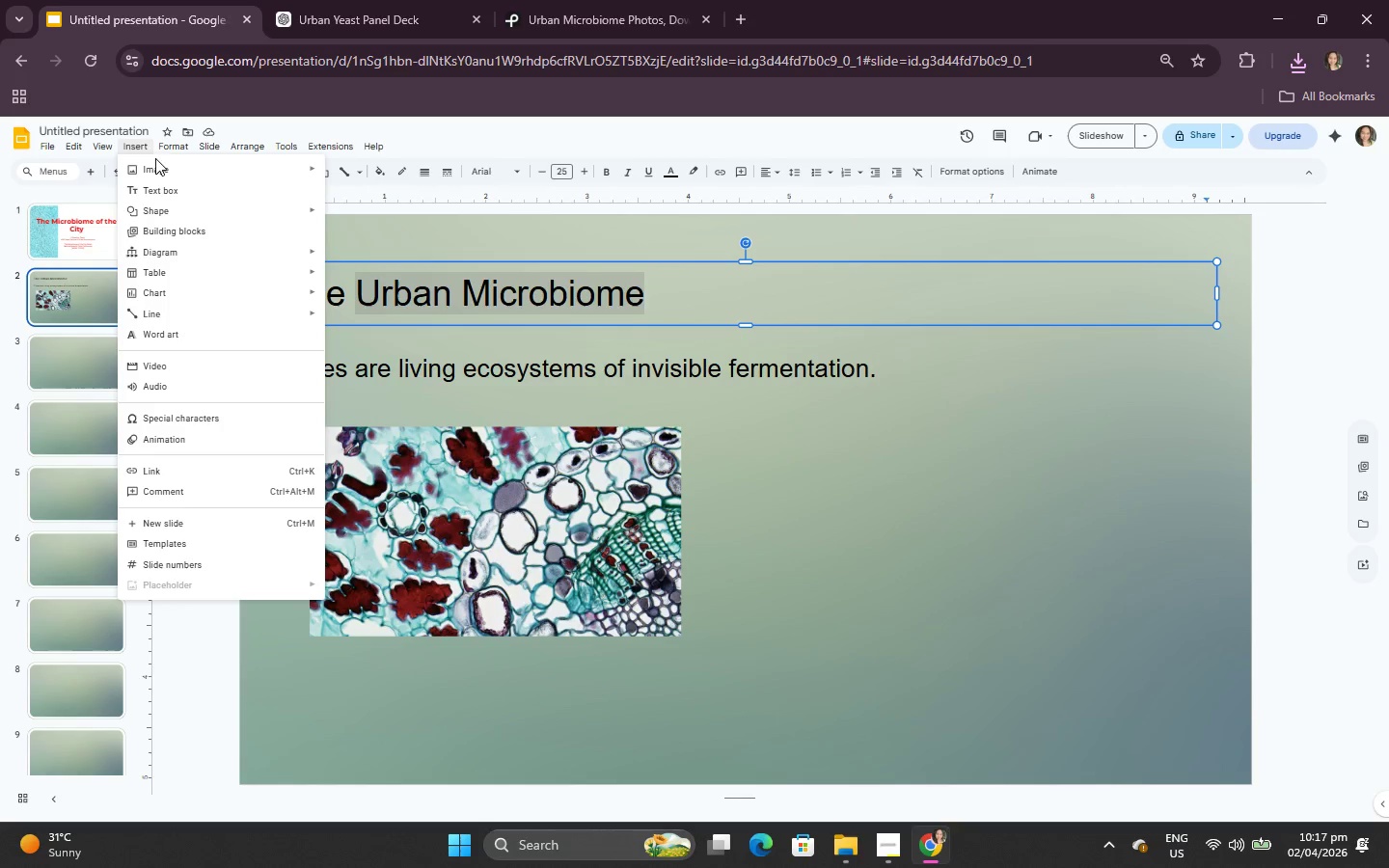 
double_click([155, 161])
 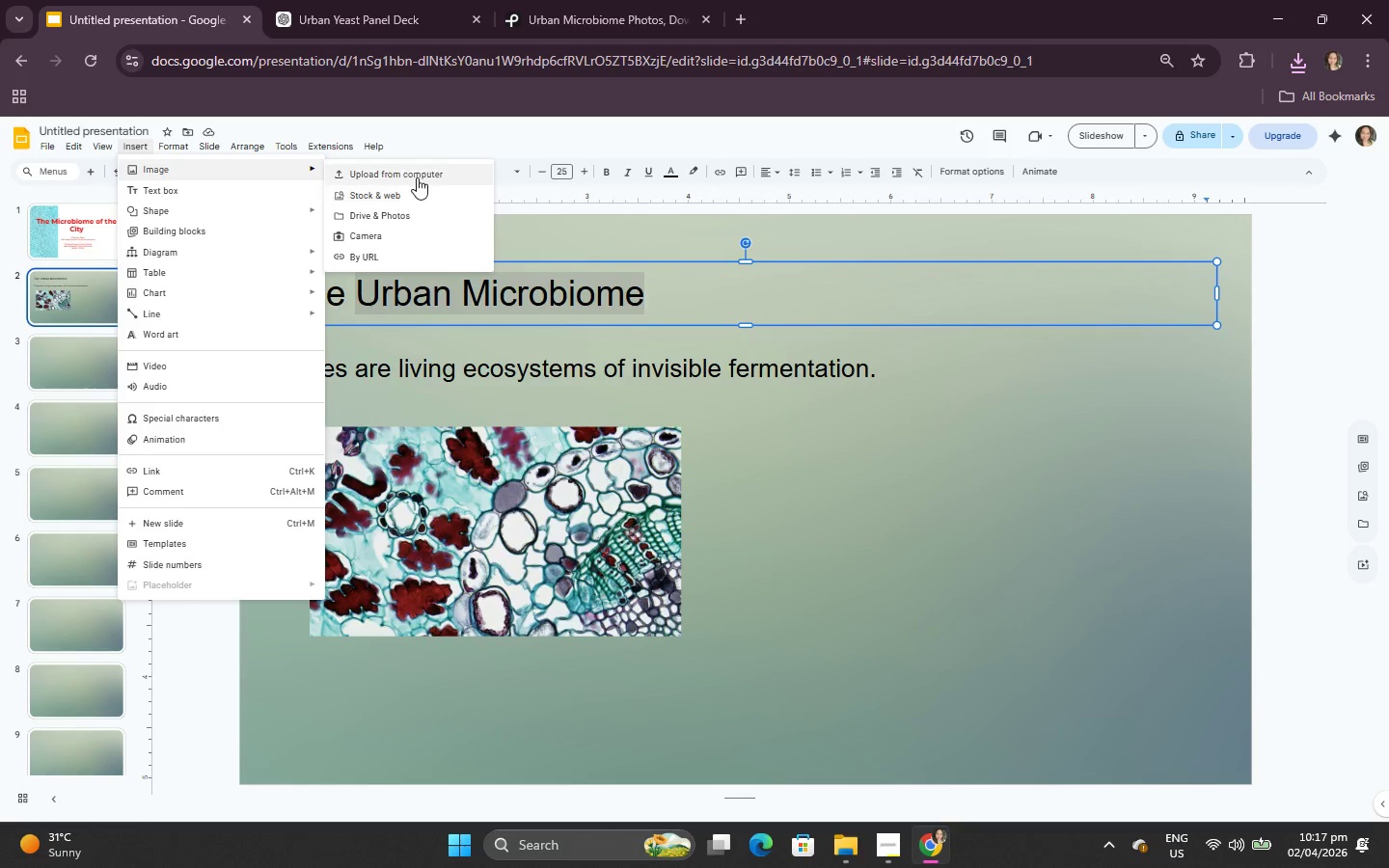 
left_click([420, 172])
 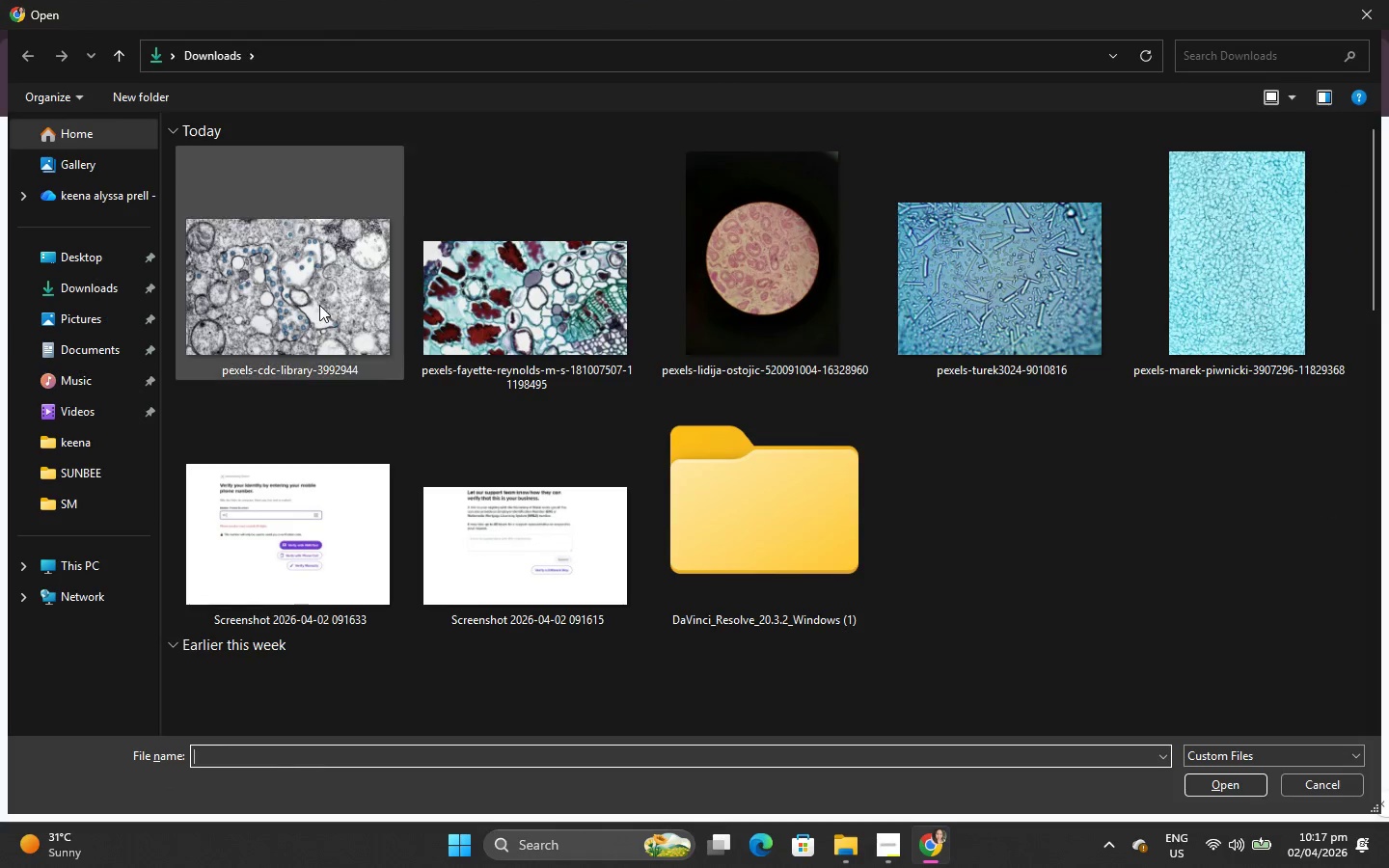 
double_click([317, 304])
 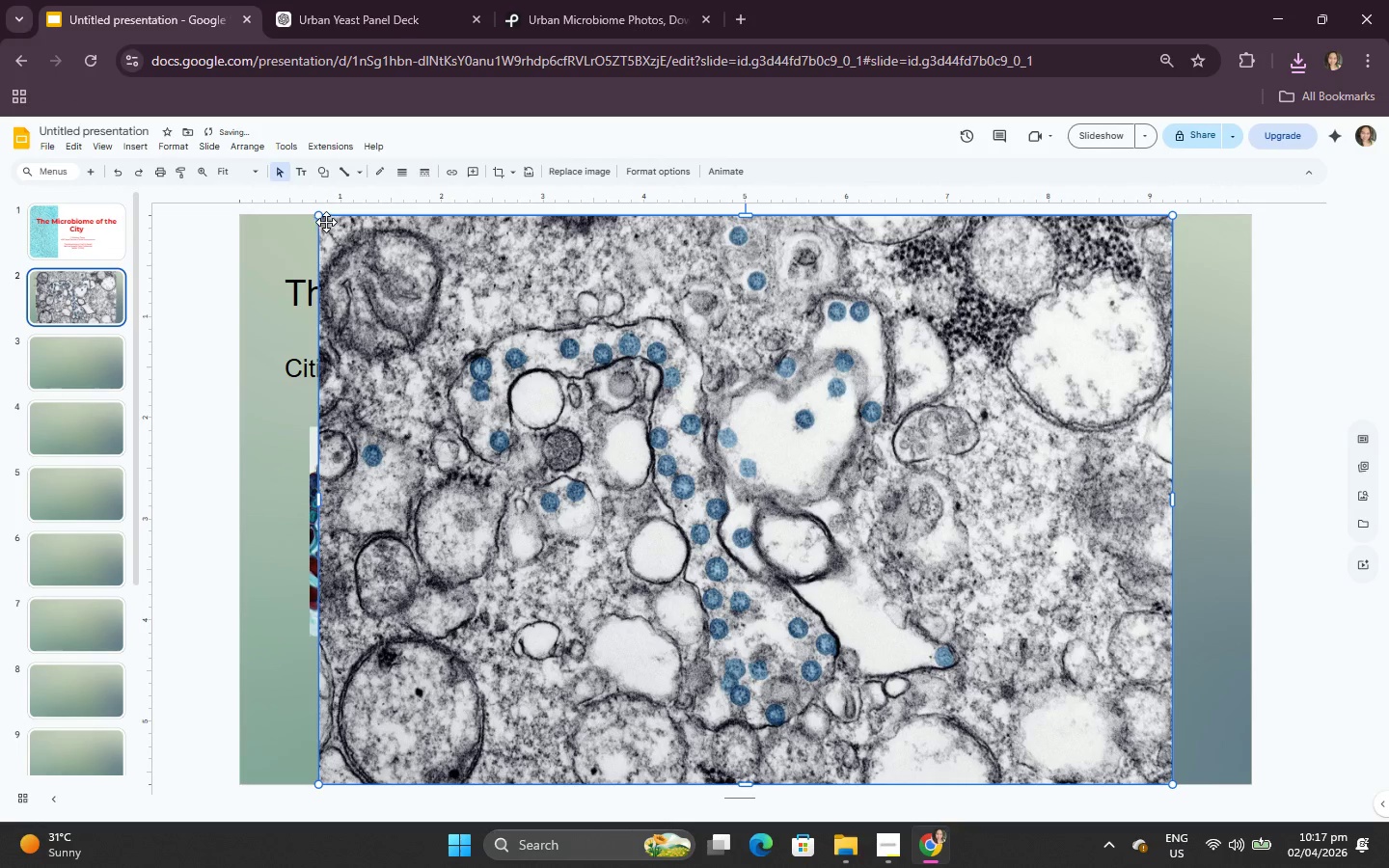 
left_click_drag(start_coordinate=[316, 218], to_coordinate=[884, 542])
 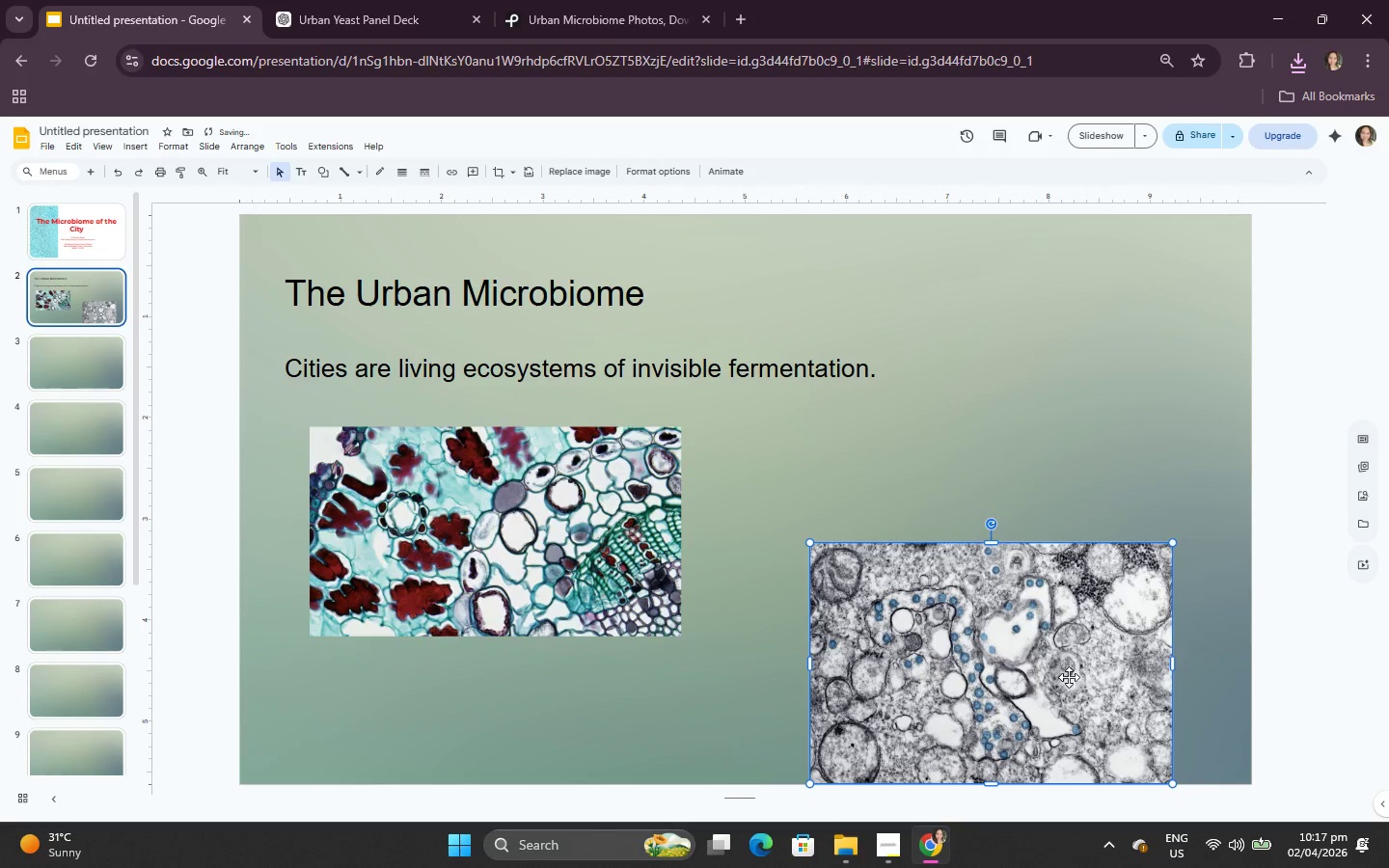 
left_click_drag(start_coordinate=[1069, 677], to_coordinate=[1037, 541])
 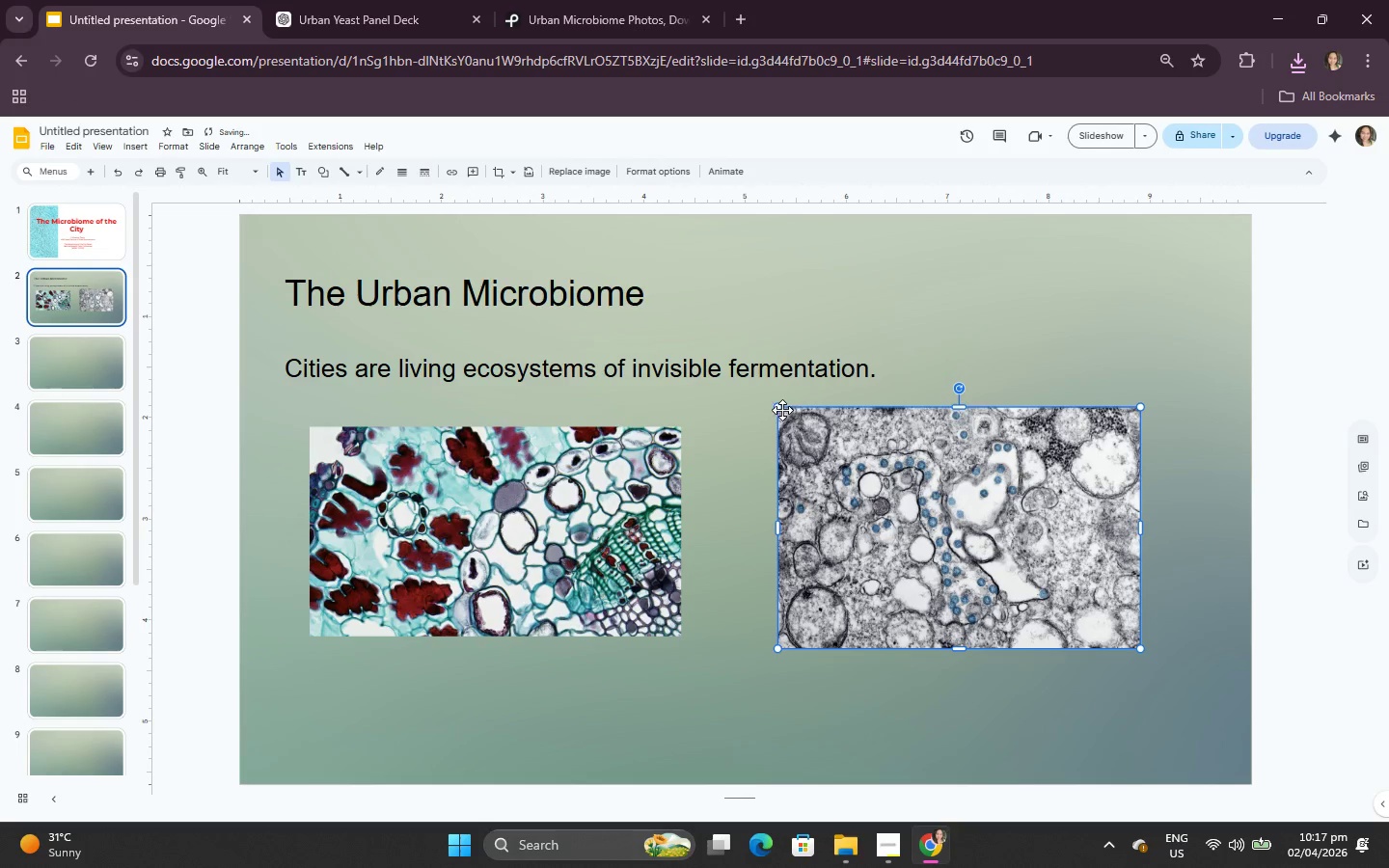 
left_click_drag(start_coordinate=[775, 408], to_coordinate=[848, 451])
 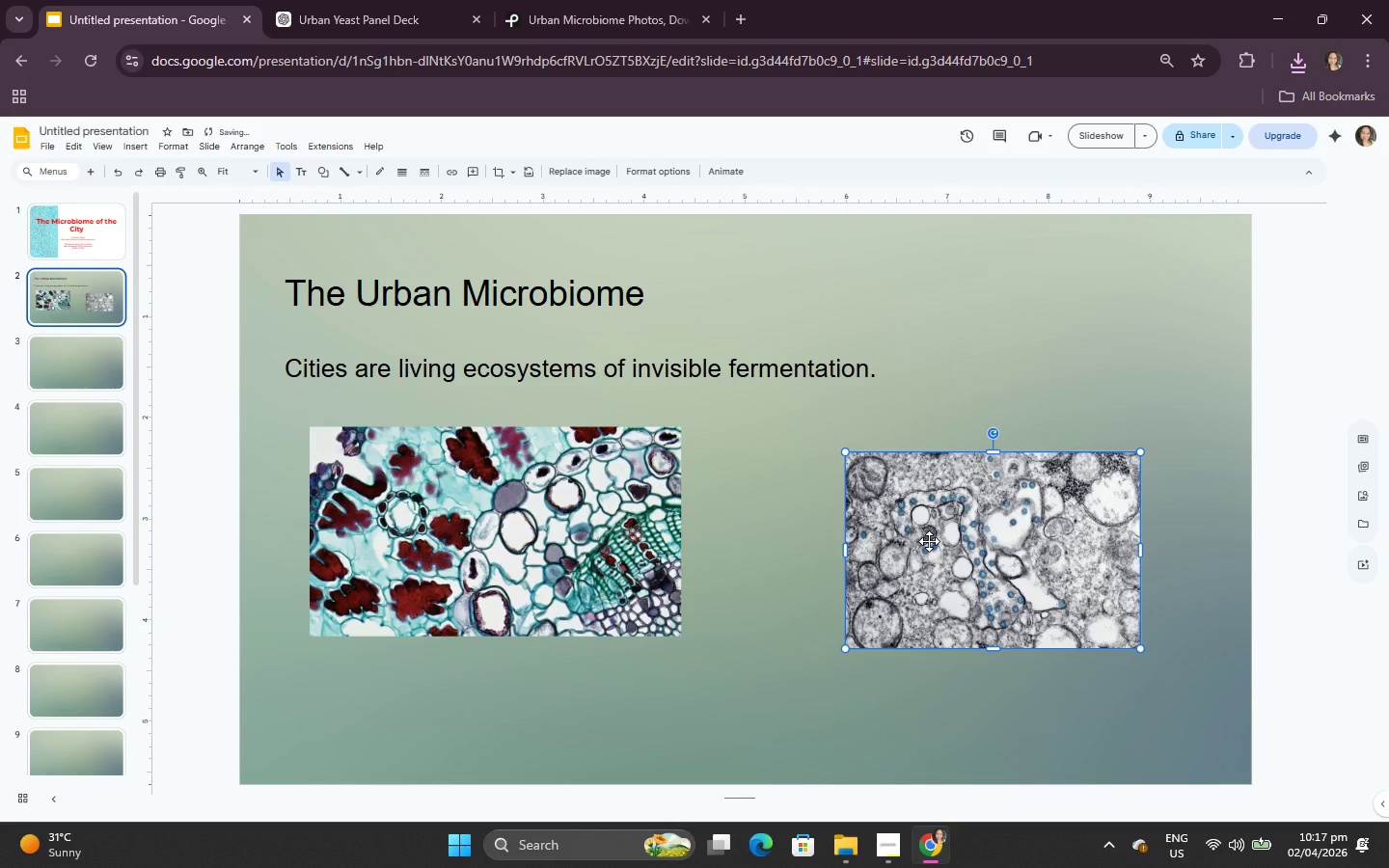 
left_click_drag(start_coordinate=[928, 542], to_coordinate=[873, 514])
 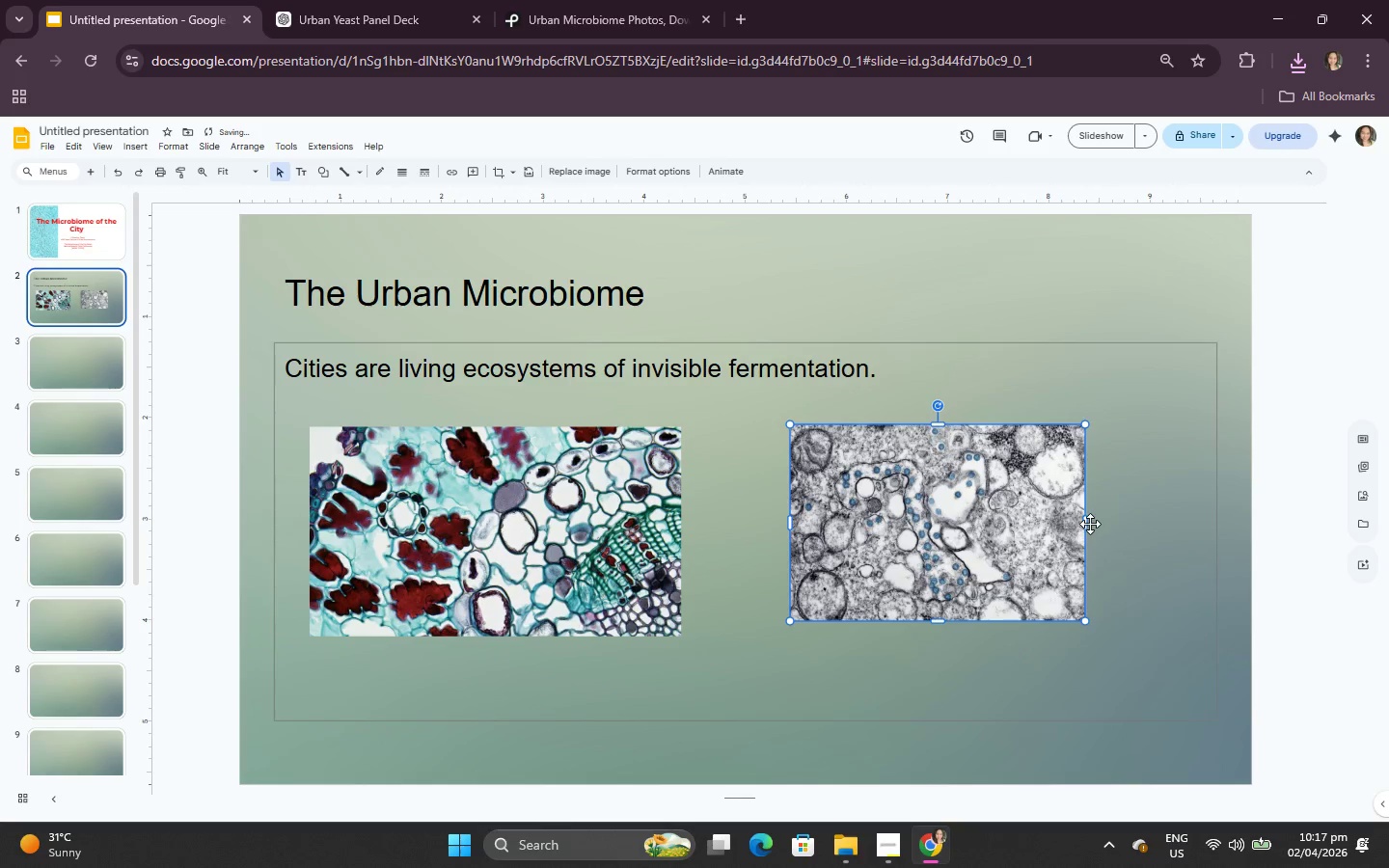 
left_click_drag(start_coordinate=[1085, 522], to_coordinate=[1158, 502])
 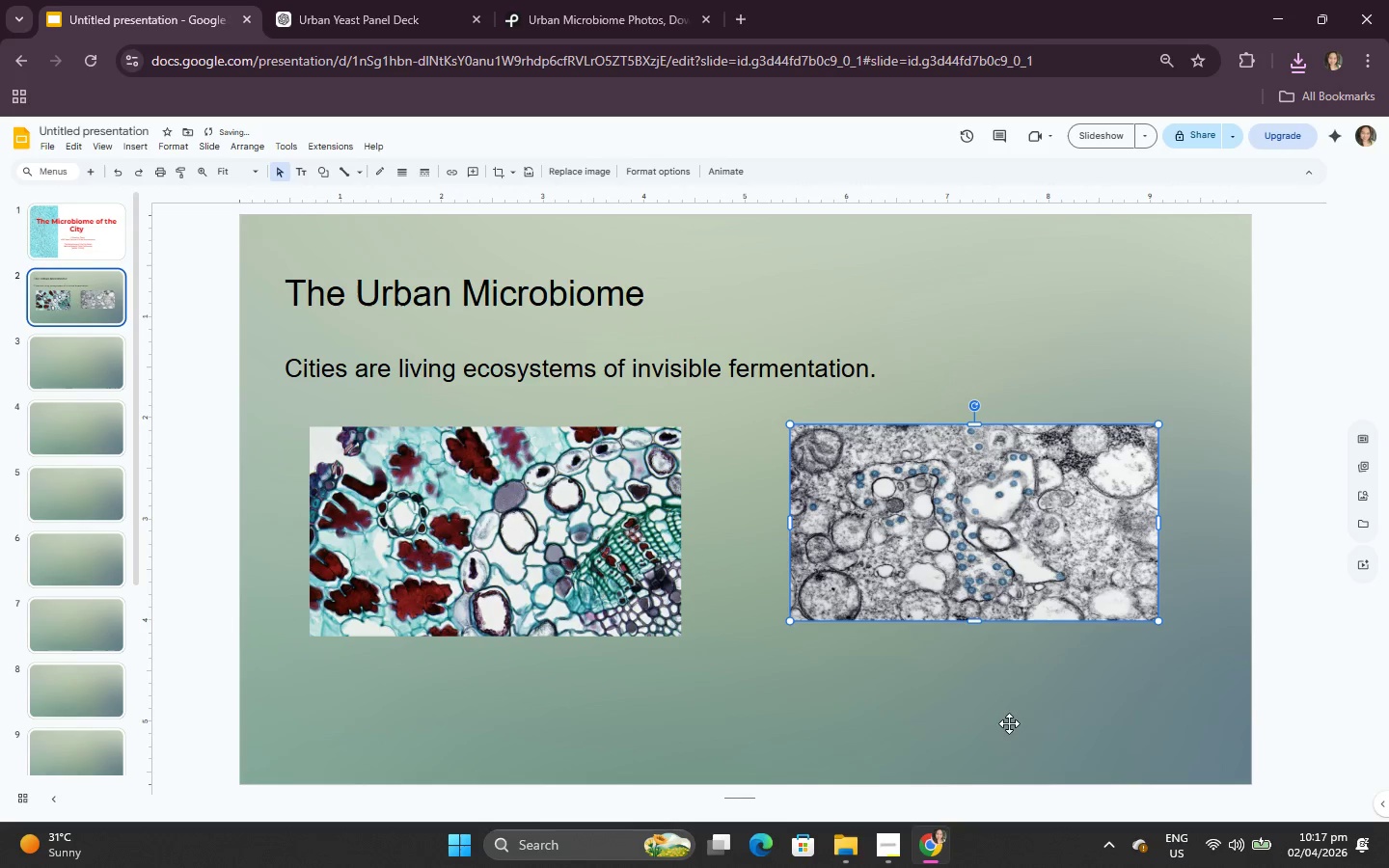 
left_click([994, 736])
 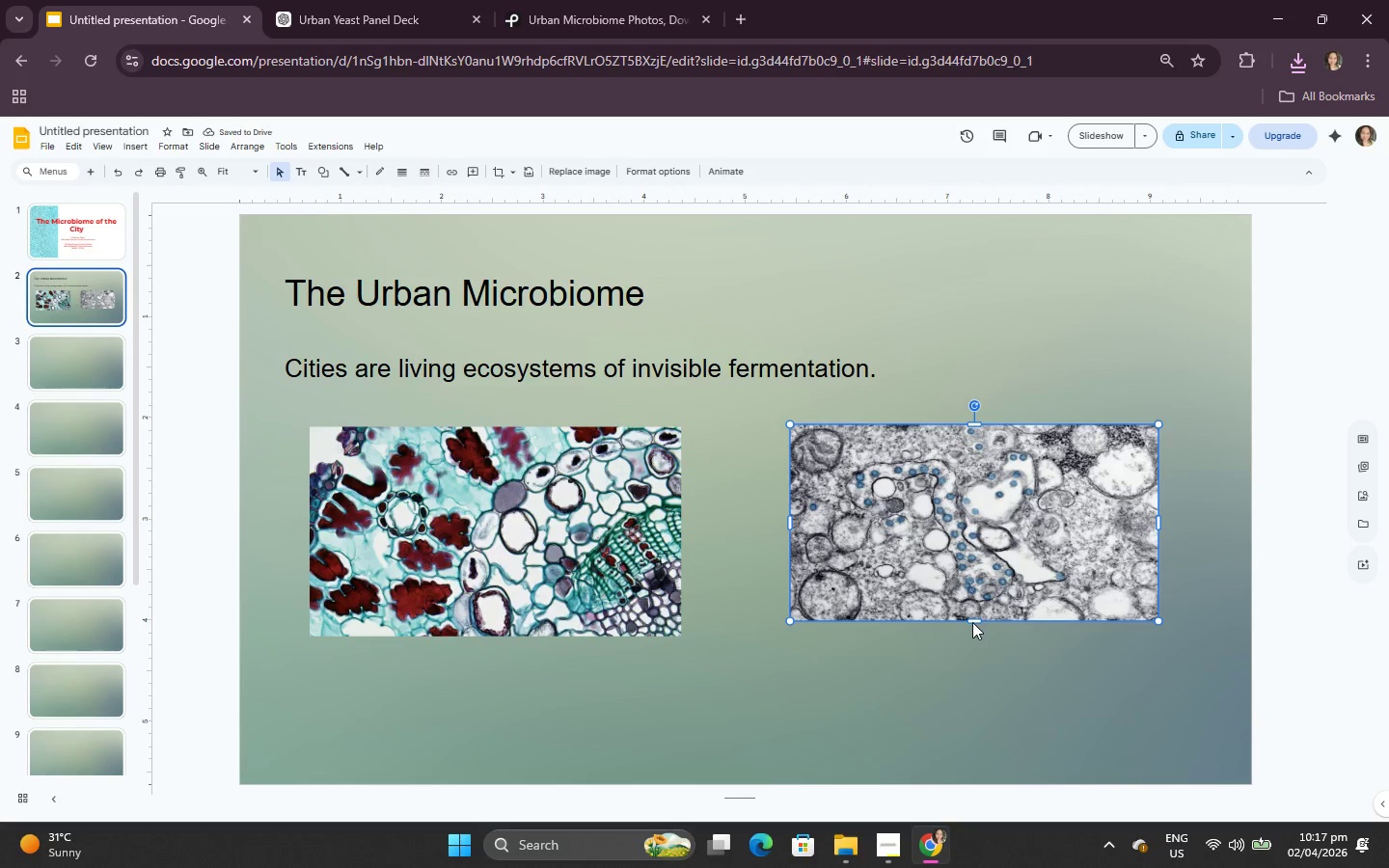 
left_click([973, 625])
 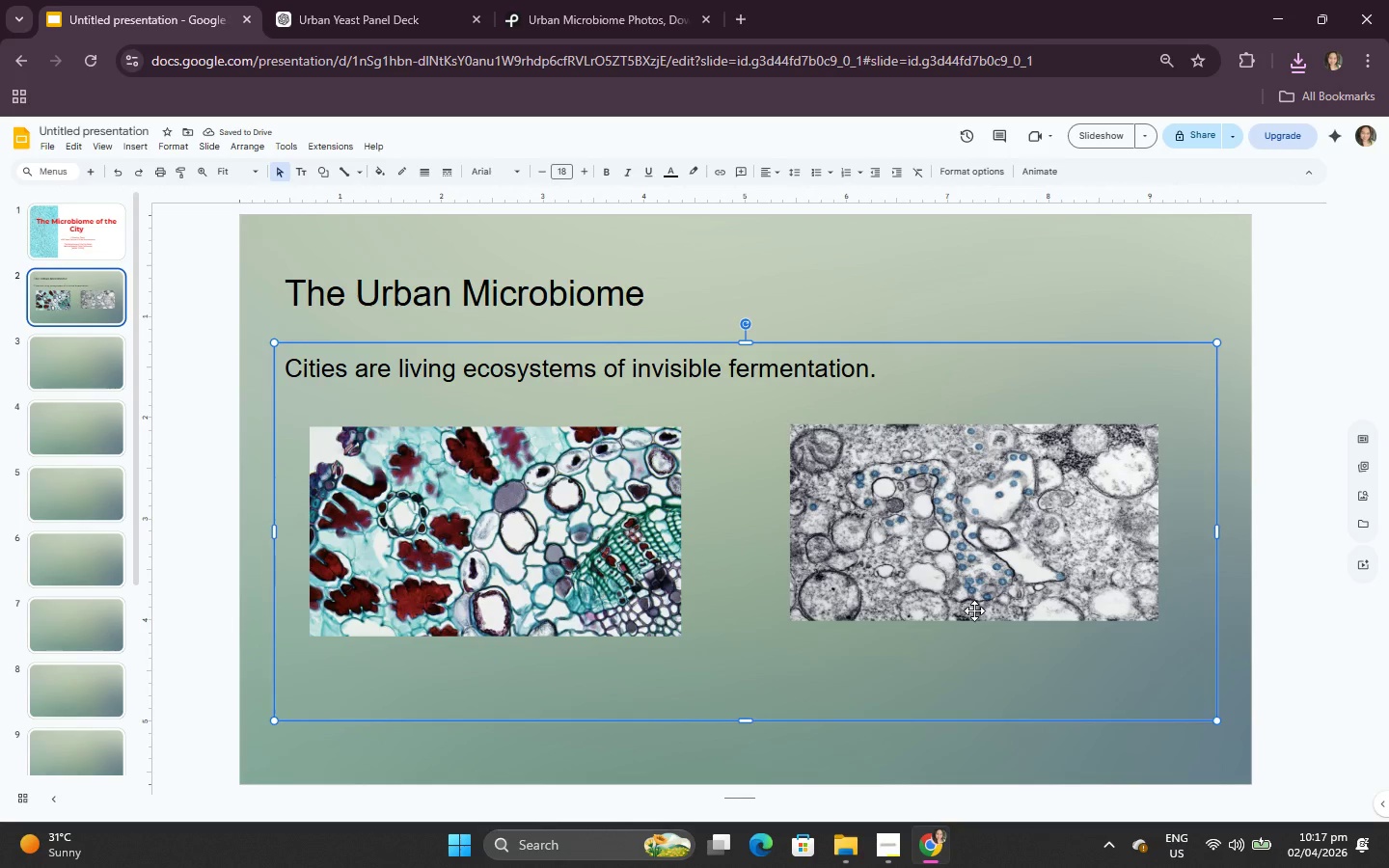 
left_click([974, 610])
 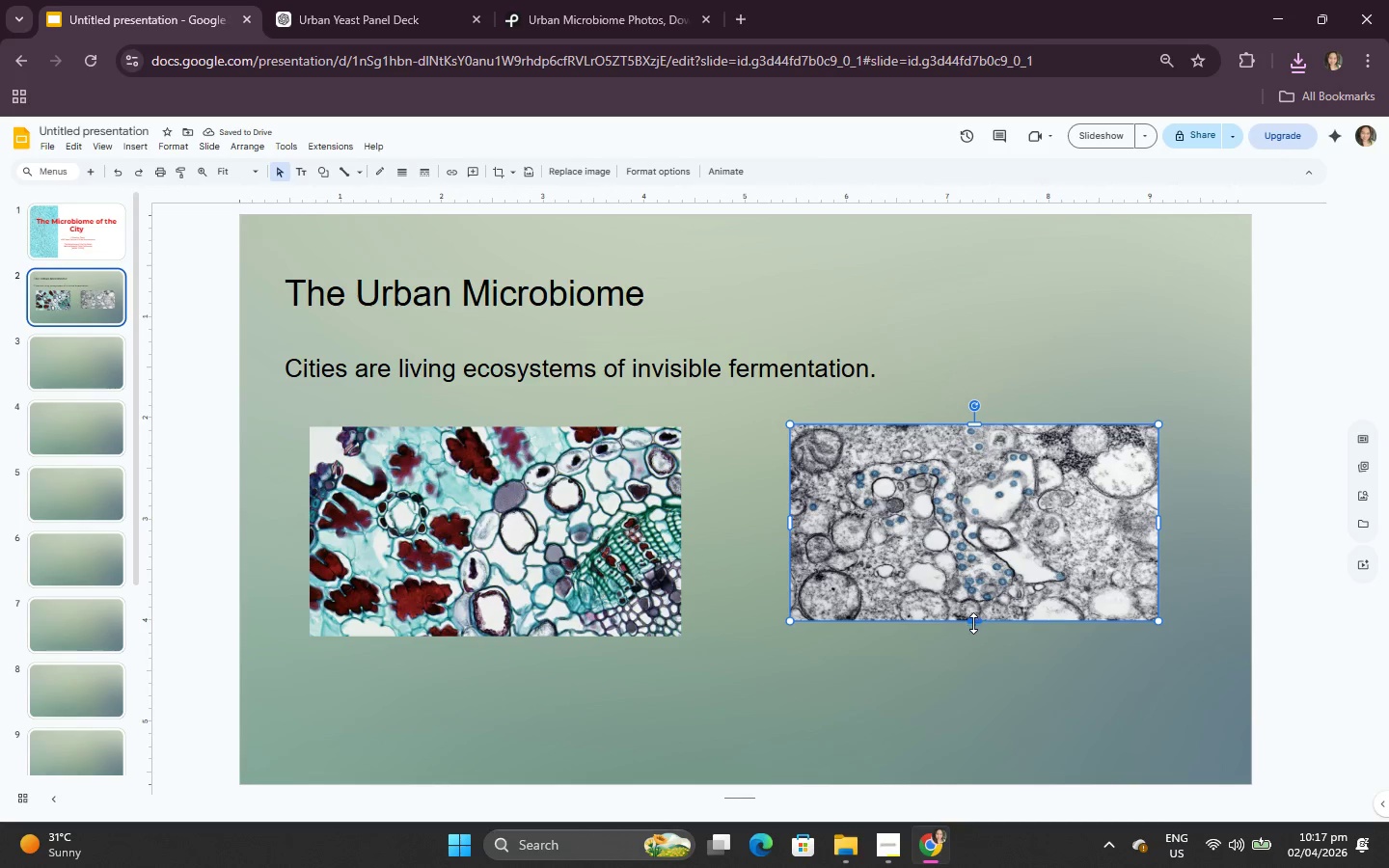 
left_click([973, 627])
 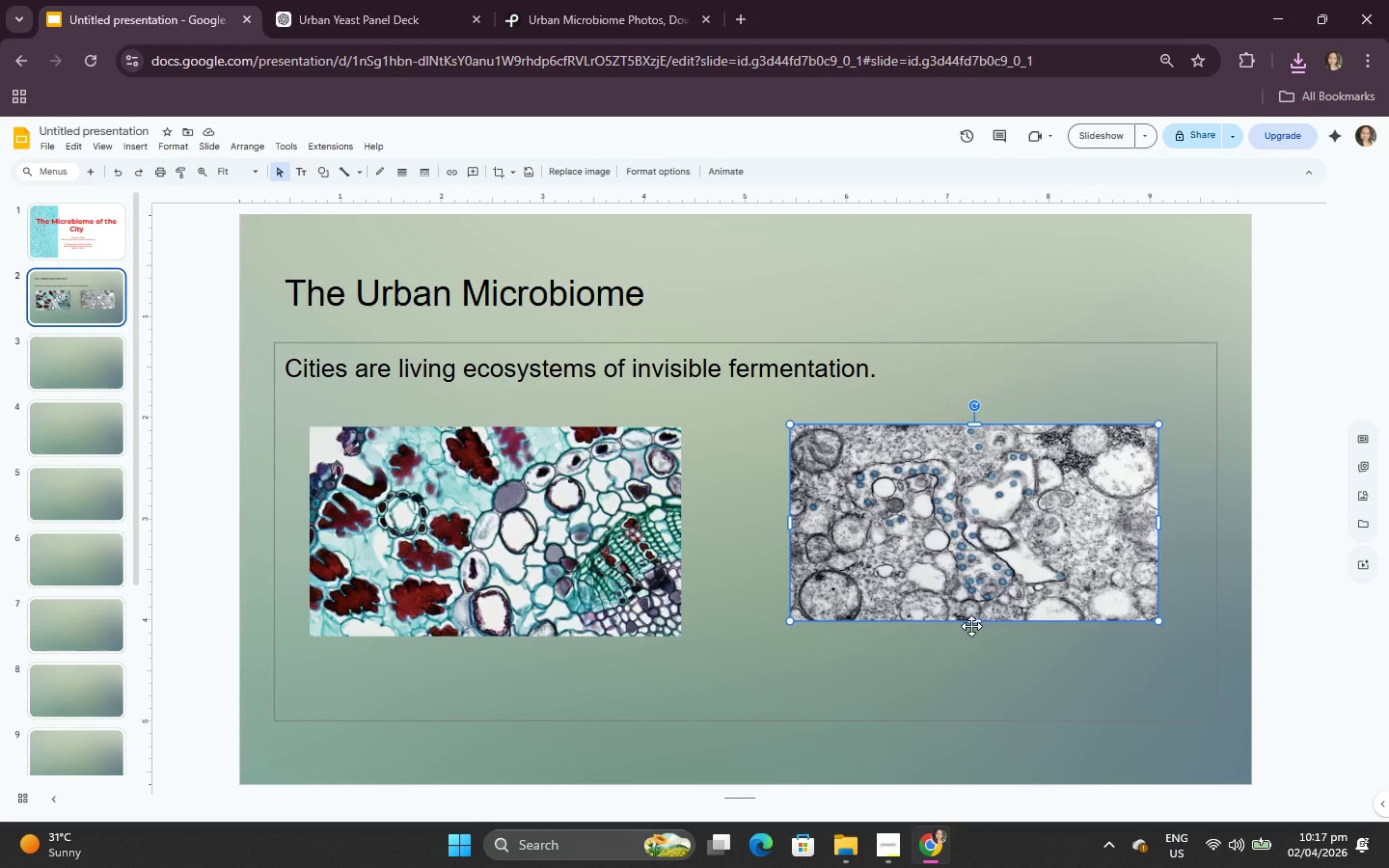 
left_click_drag(start_coordinate=[975, 622], to_coordinate=[978, 638])
 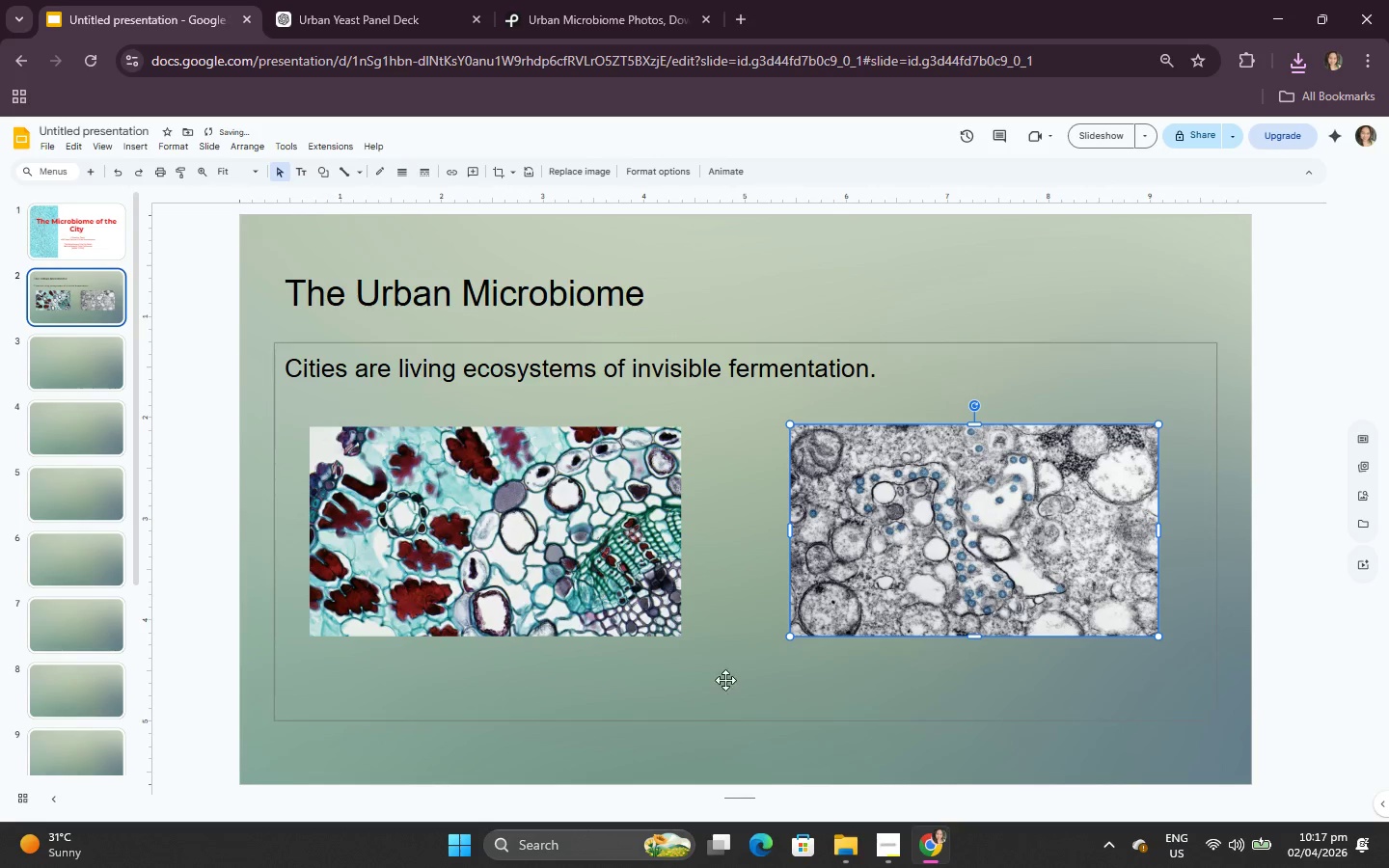 
left_click([715, 694])
 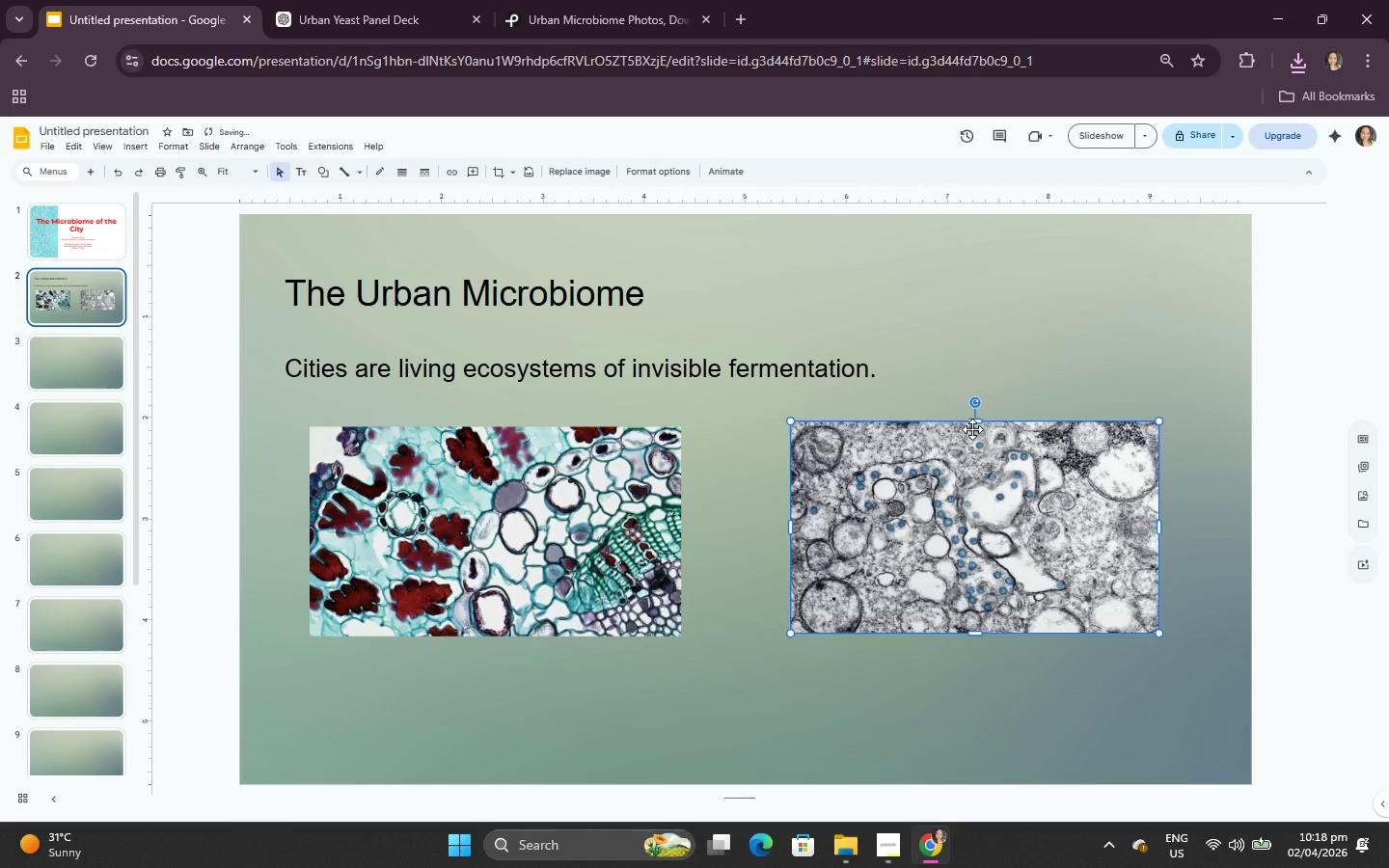 
left_click_drag(start_coordinate=[978, 421], to_coordinate=[978, 428])
 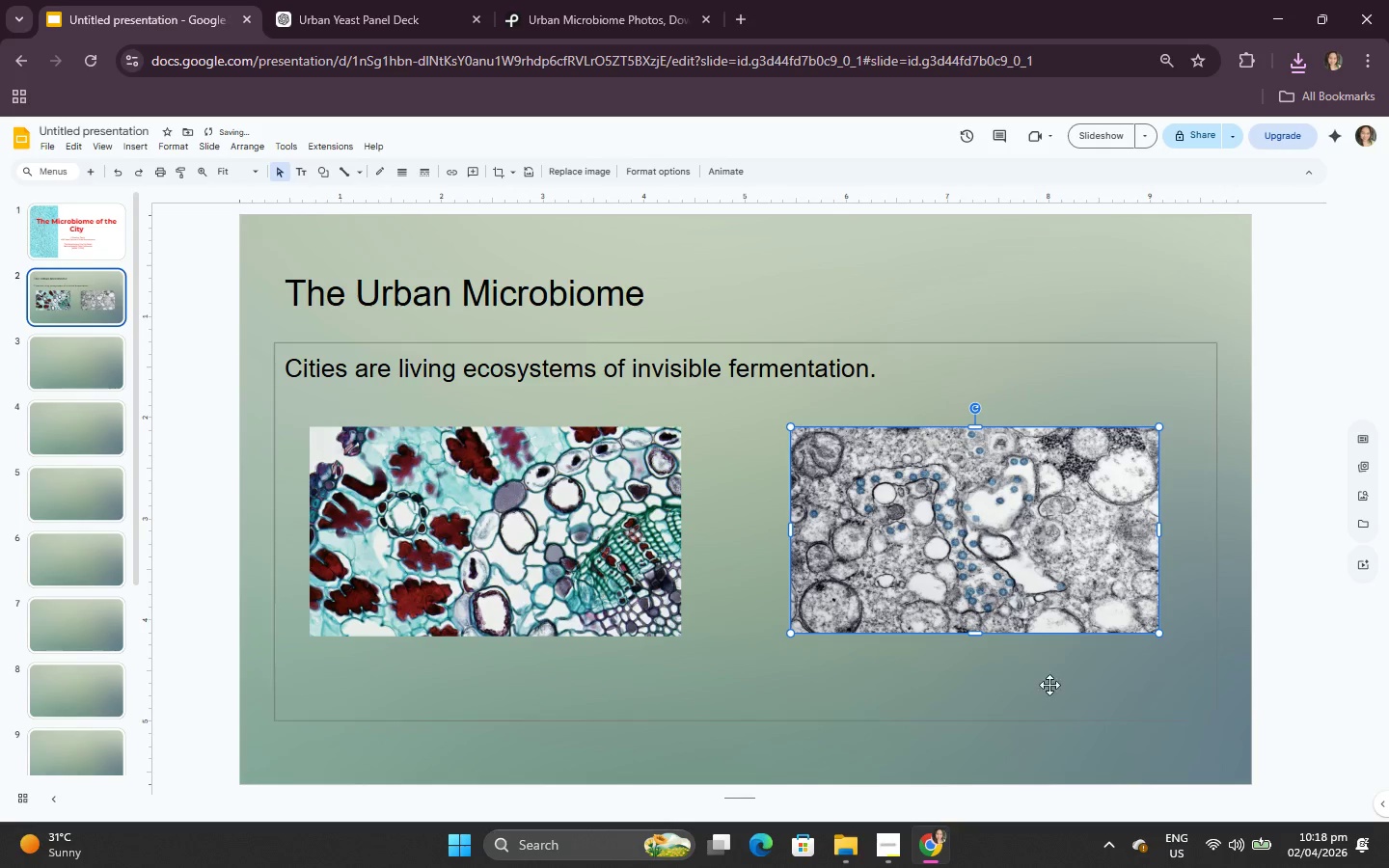 
left_click([1055, 734])
 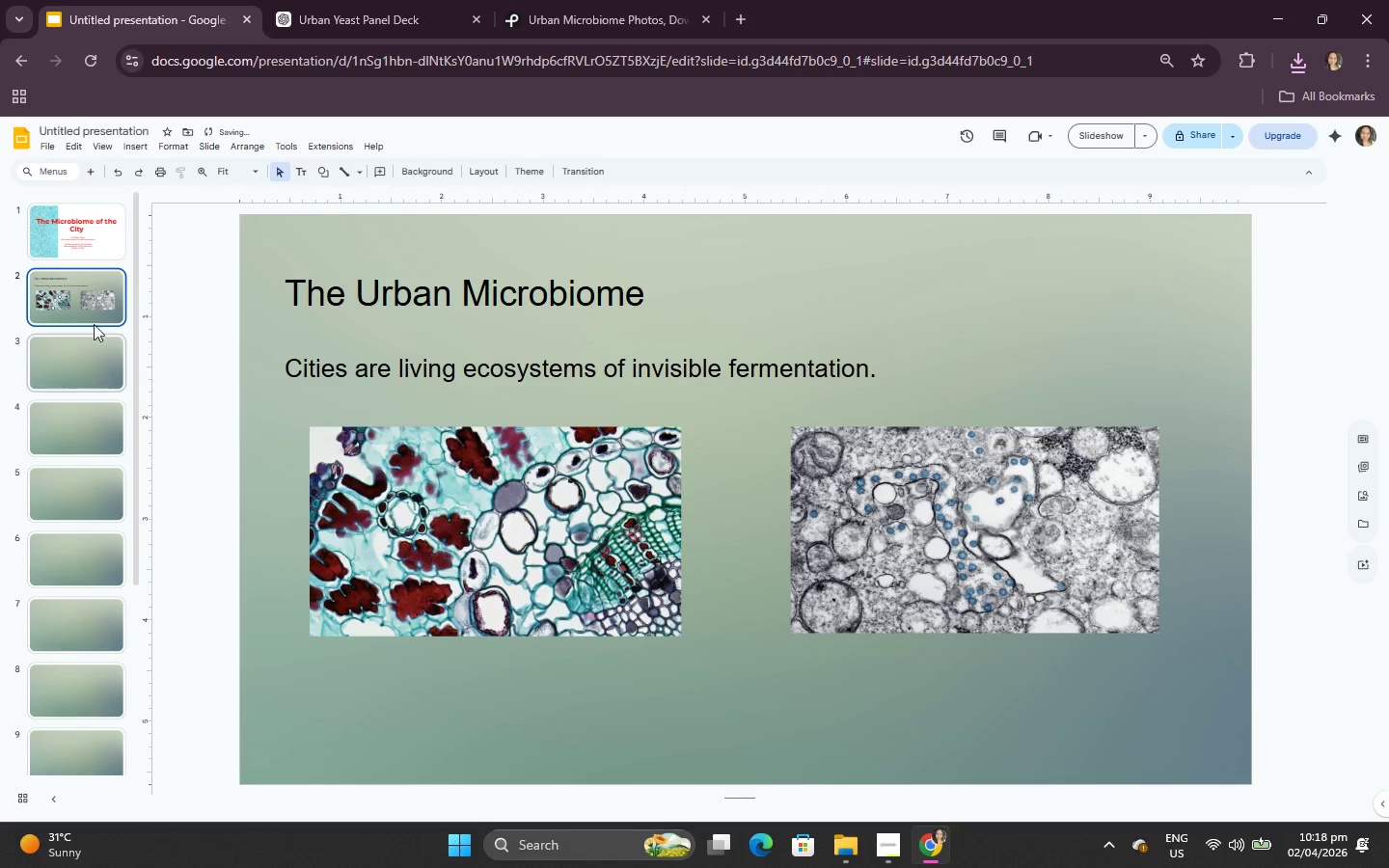 
left_click([47, 353])
 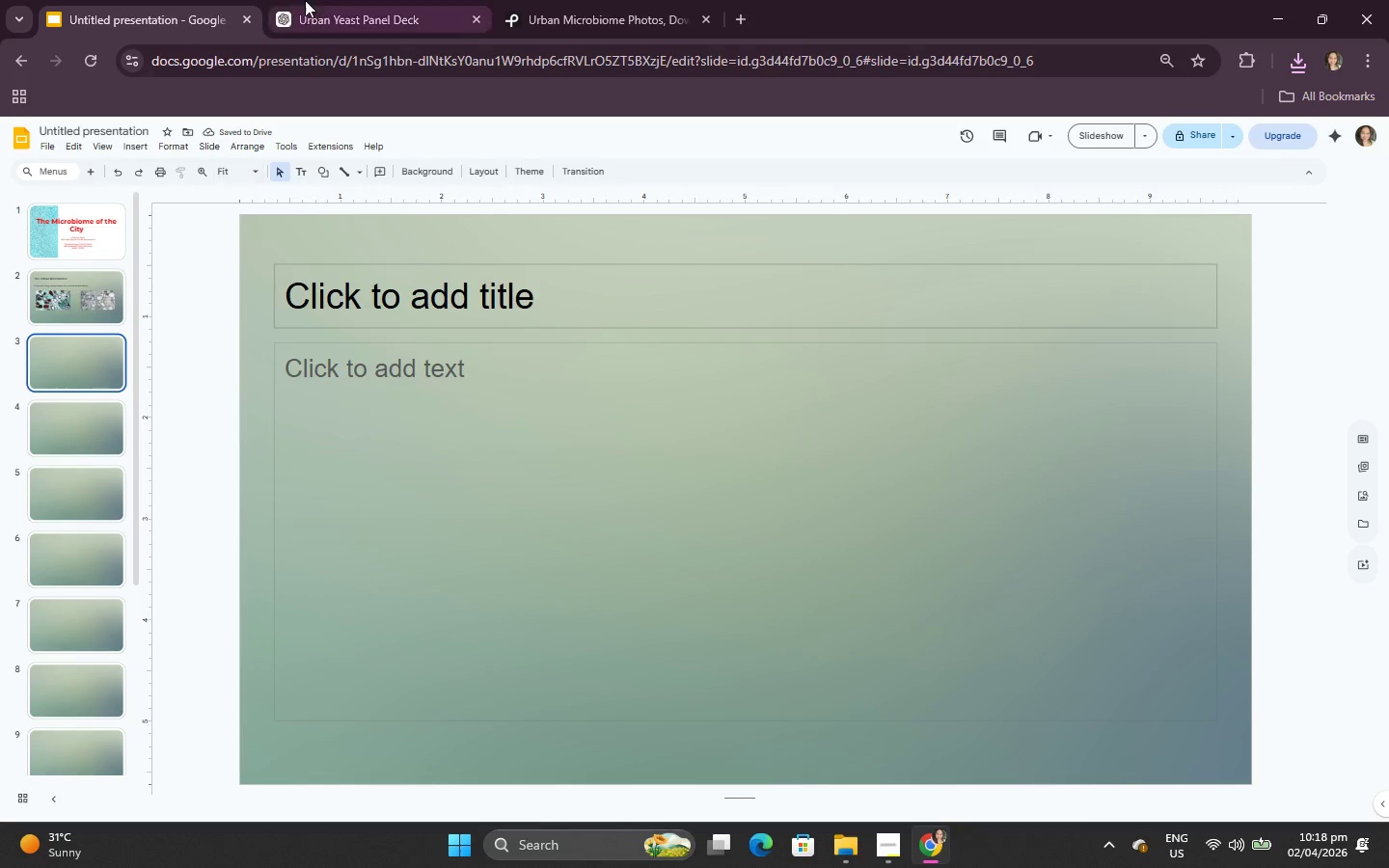 
left_click([351, 0])
 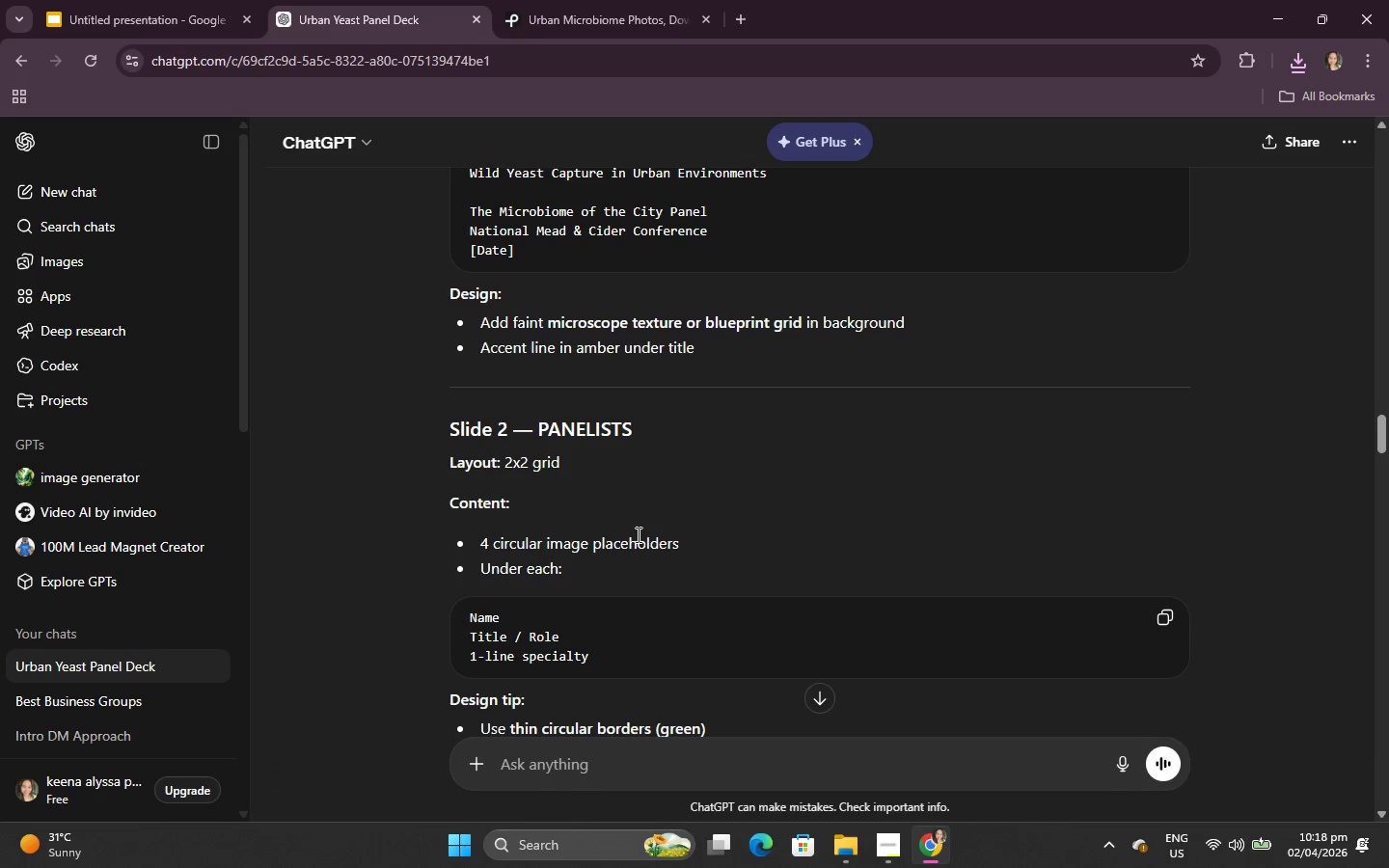 
scroll: coordinate [636, 531], scroll_direction: down, amount: 2.0
 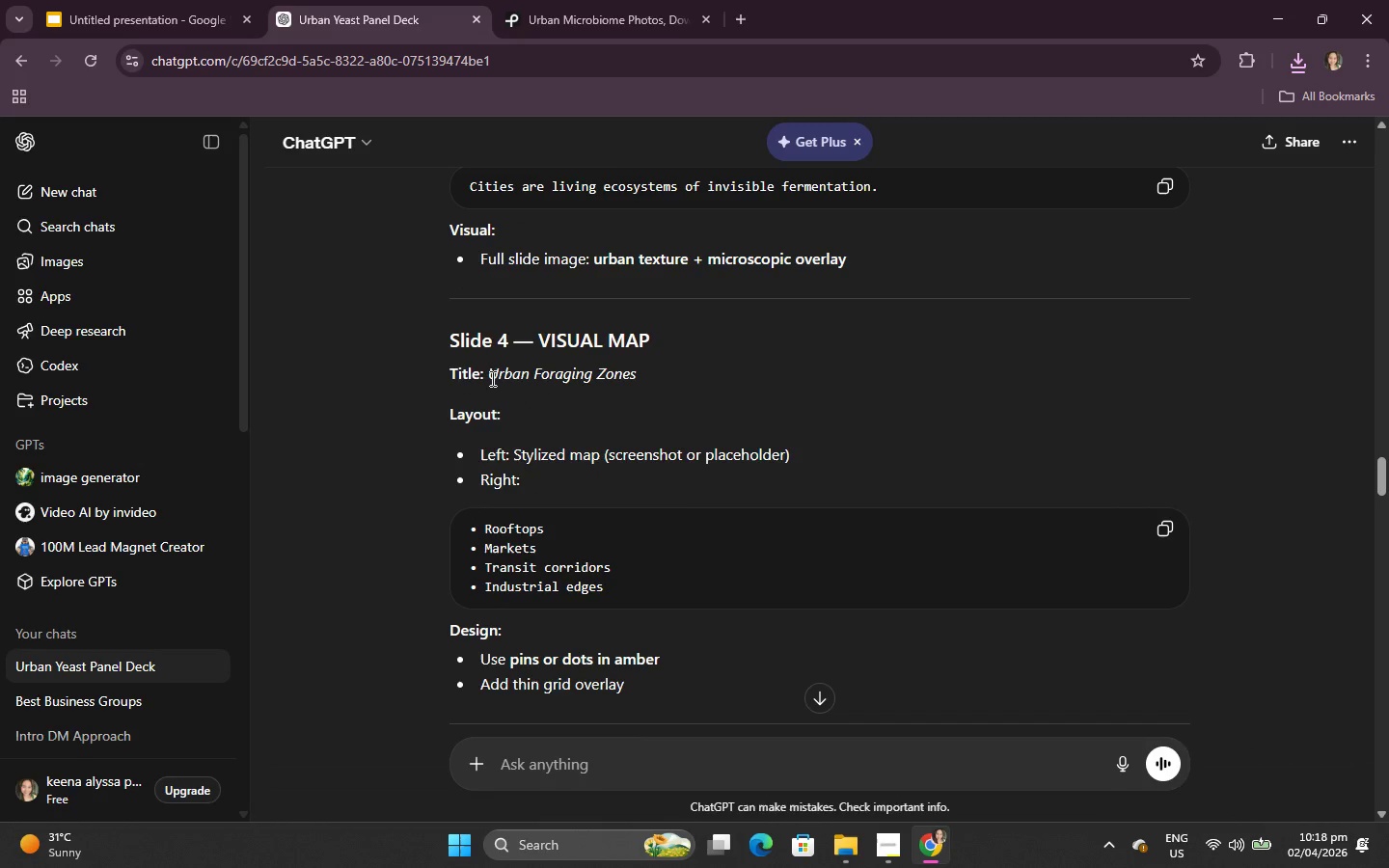 
left_click_drag(start_coordinate=[492, 377], to_coordinate=[650, 393])
 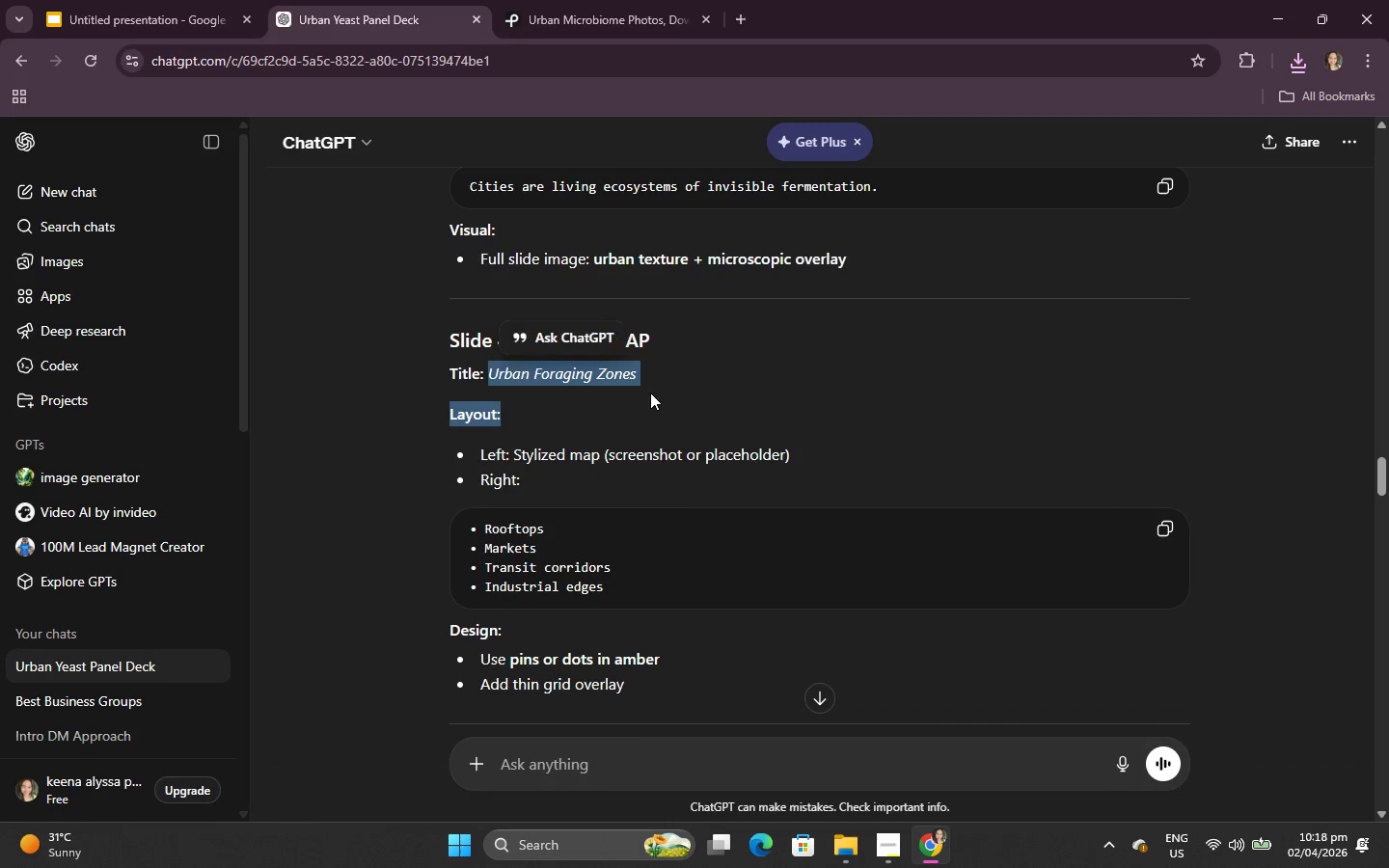 
key(Control+C)
 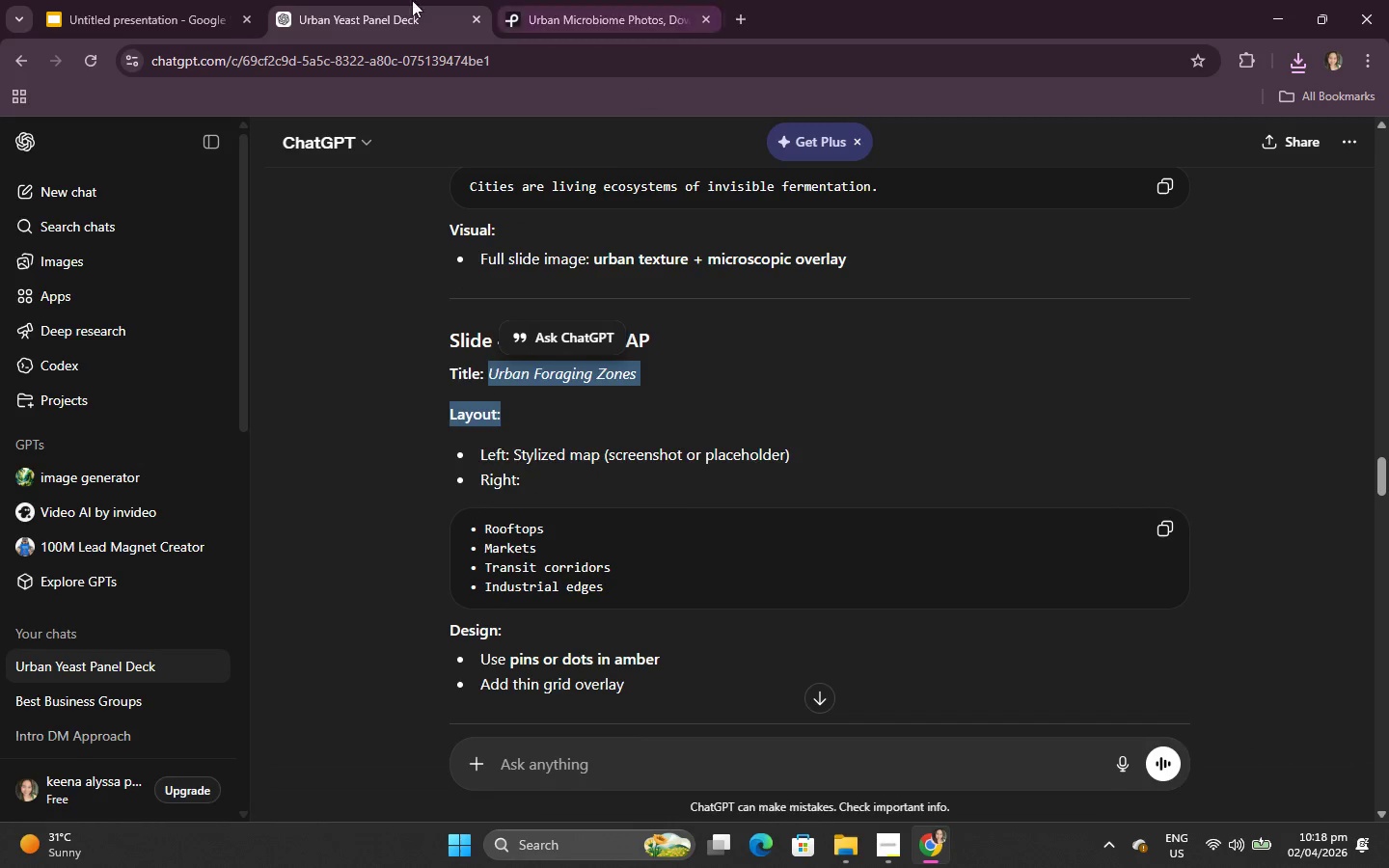 
left_click([191, 7])
 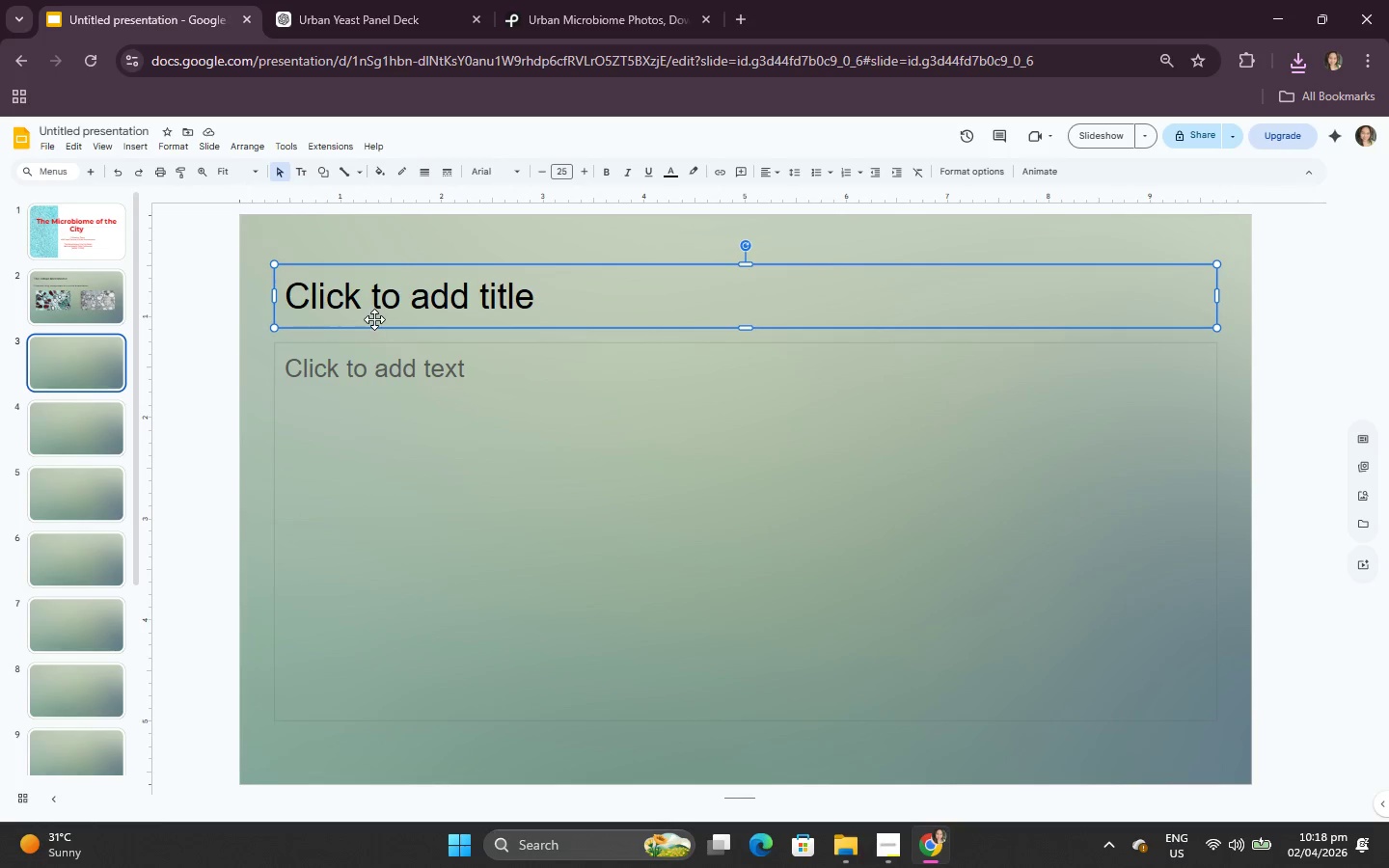 
double_click([395, 286])
 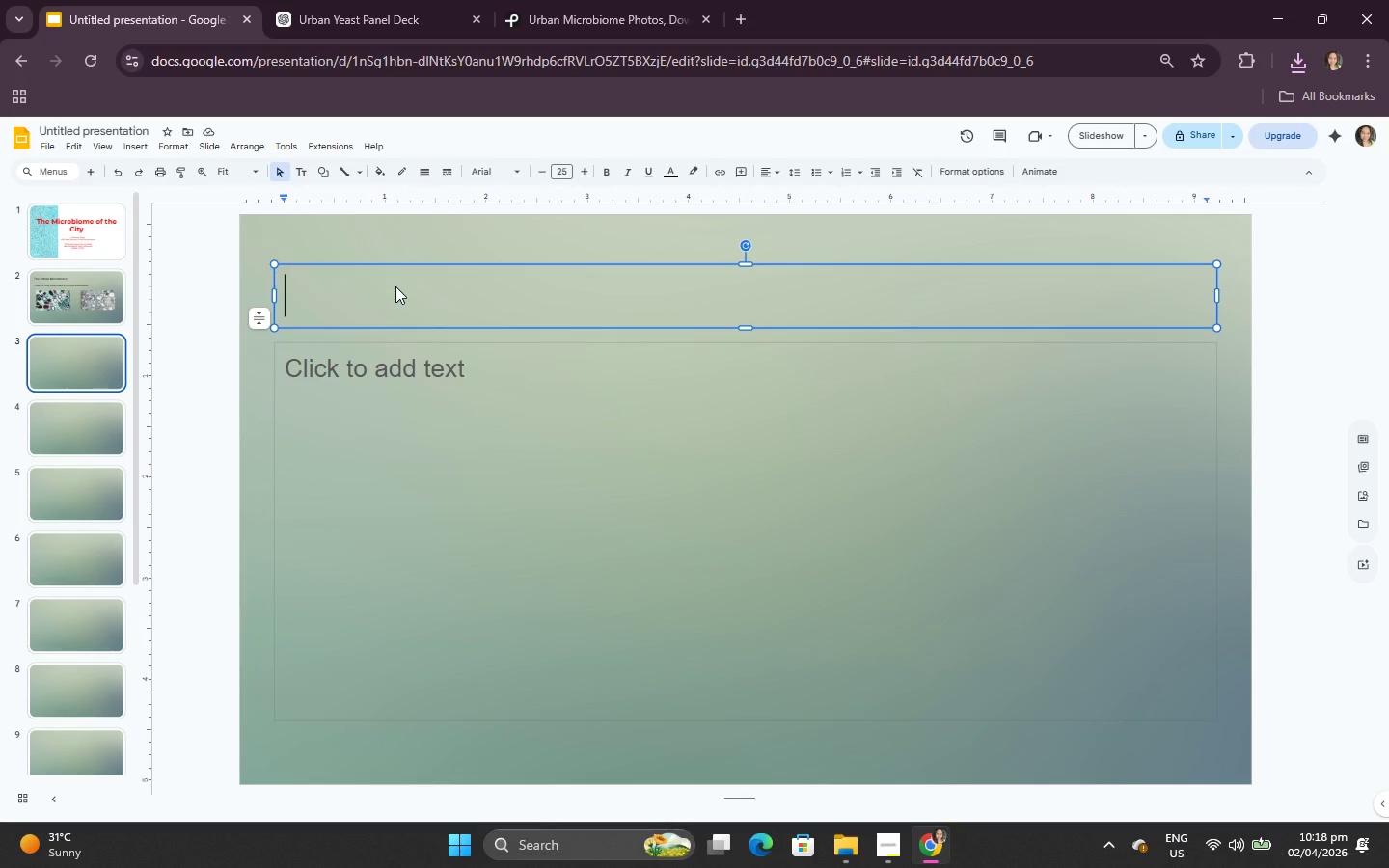 
key(Control+V)
 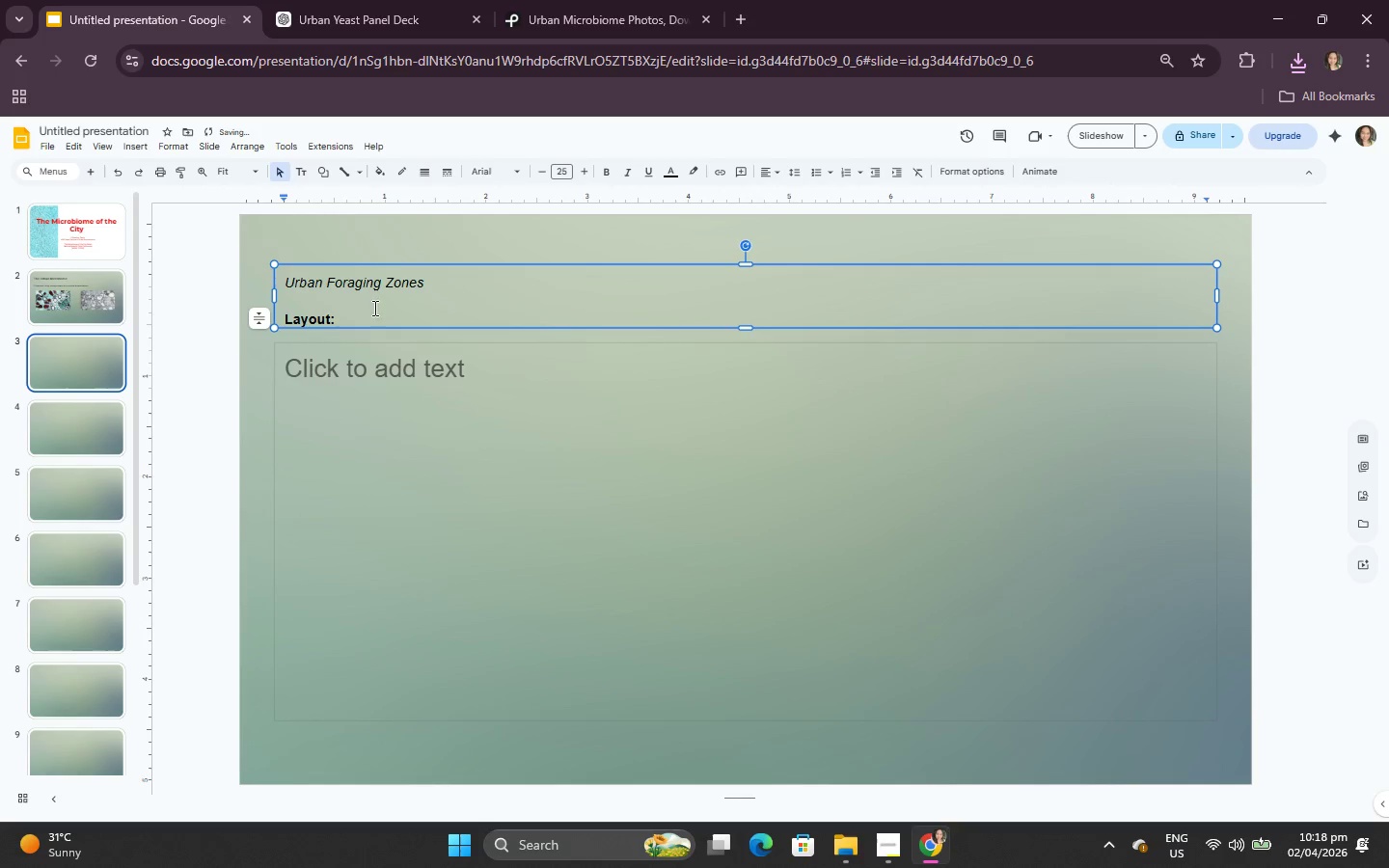 
left_click_drag(start_coordinate=[361, 312], to_coordinate=[258, 339])
 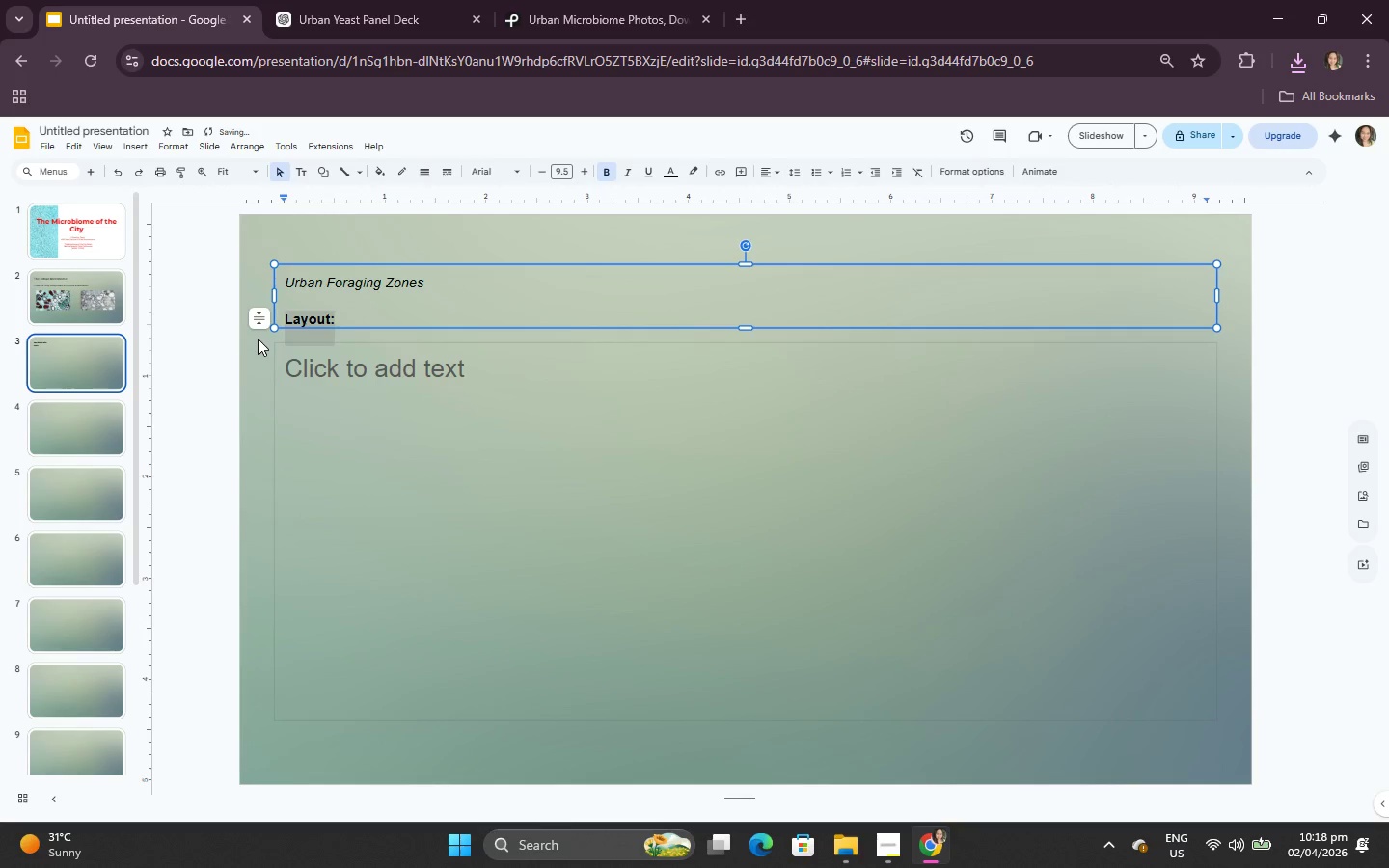 
key(Backspace)
 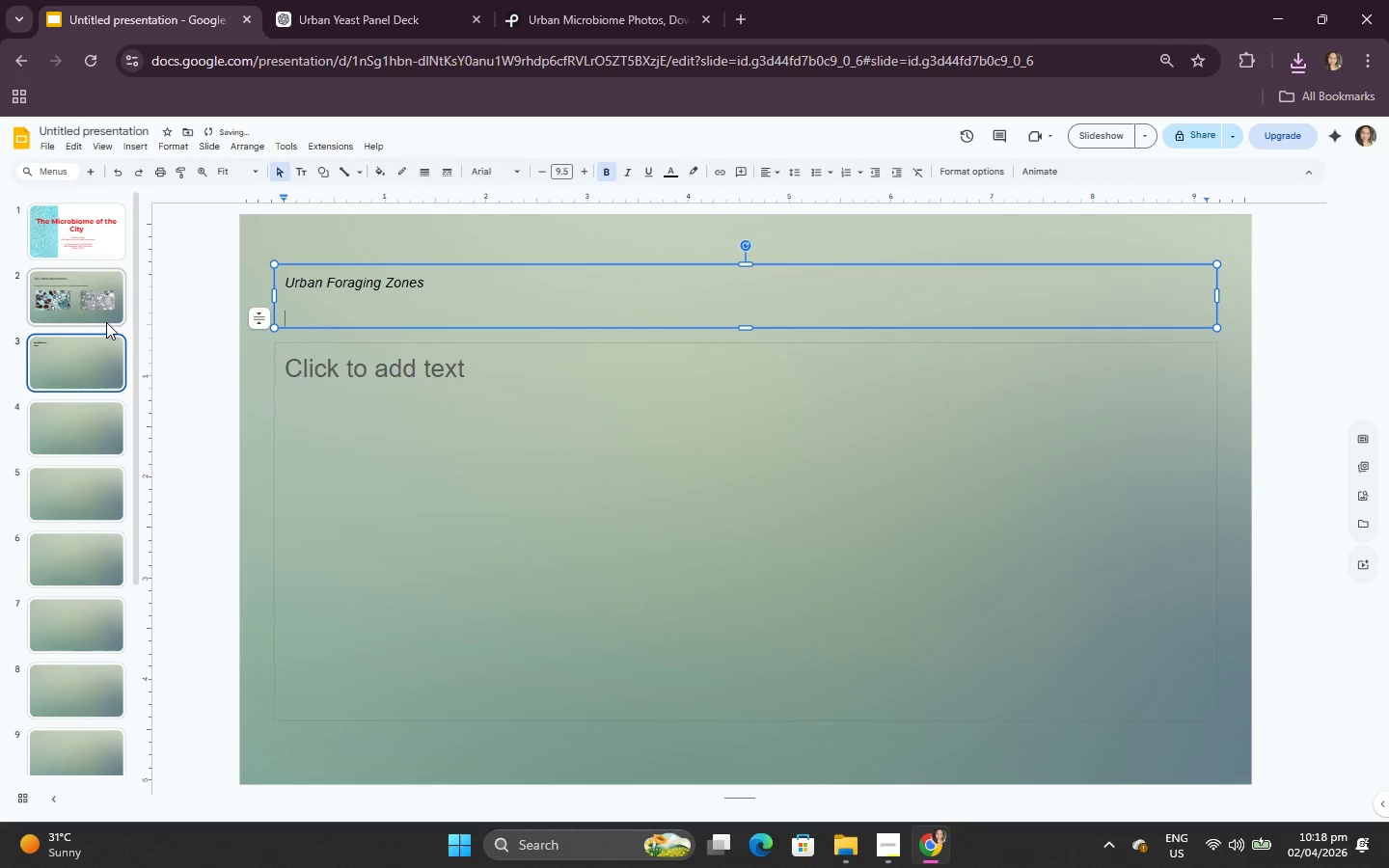 
left_click([422, 0])
 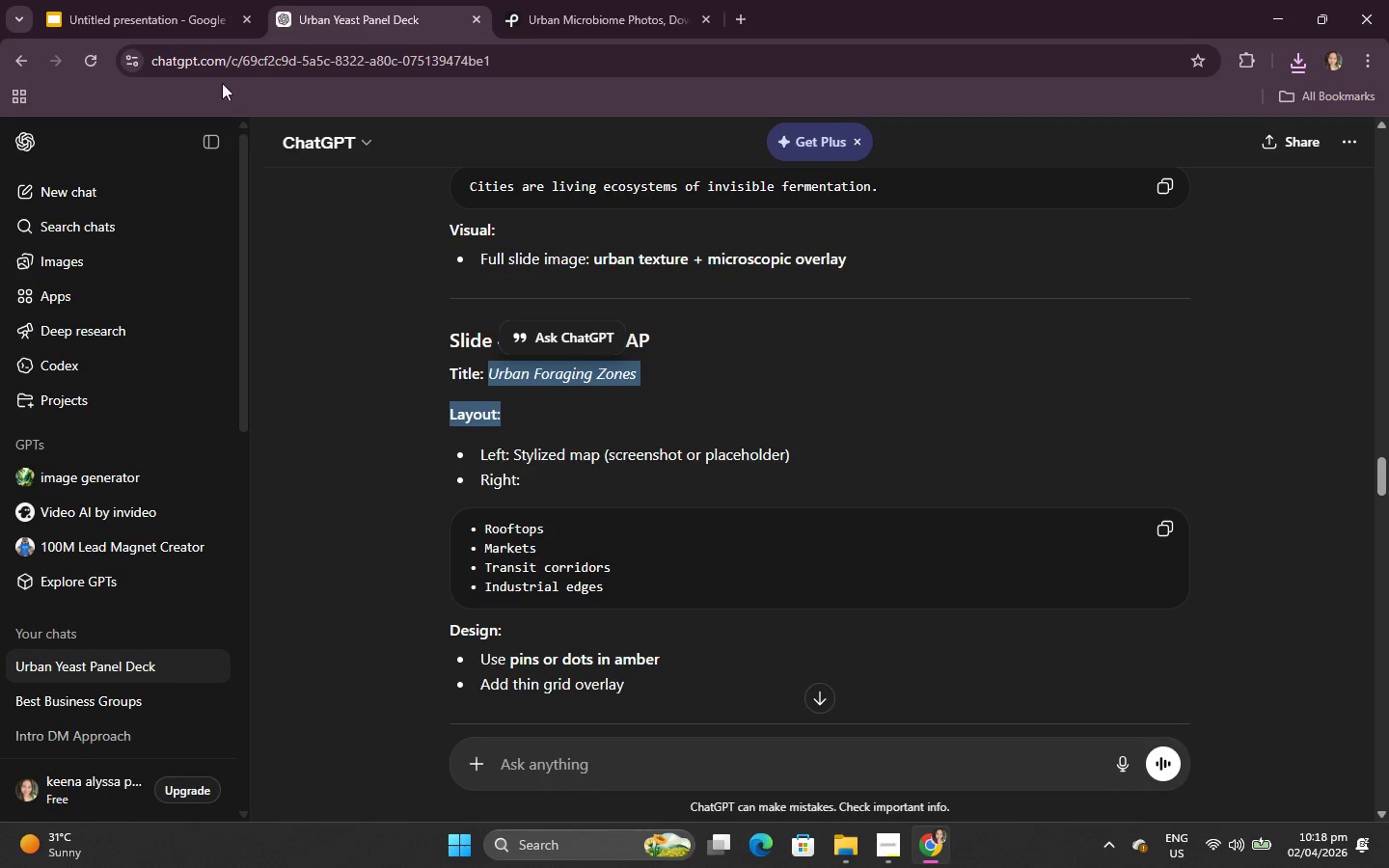 
left_click([200, 0])
 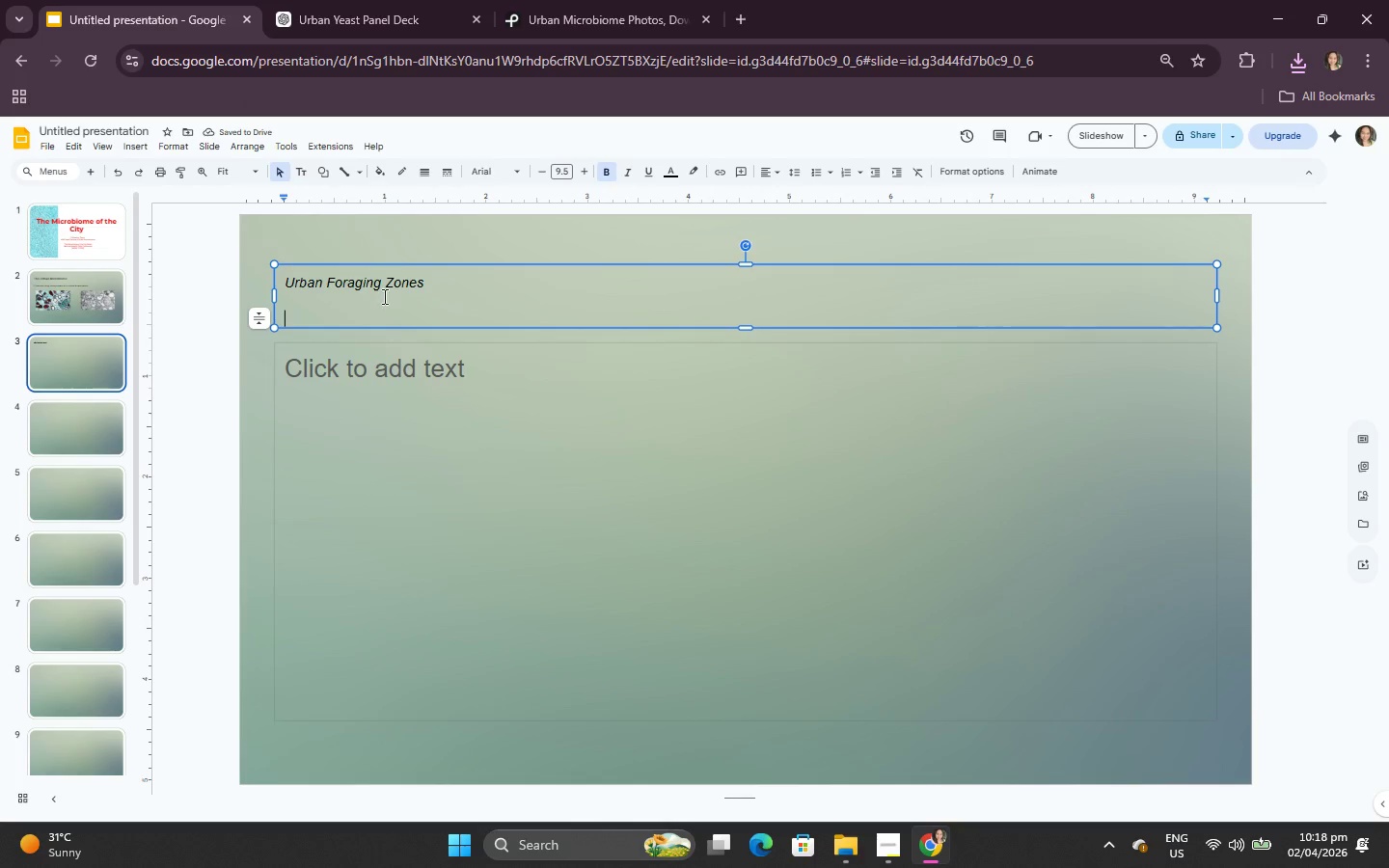 
left_click([396, 316])
 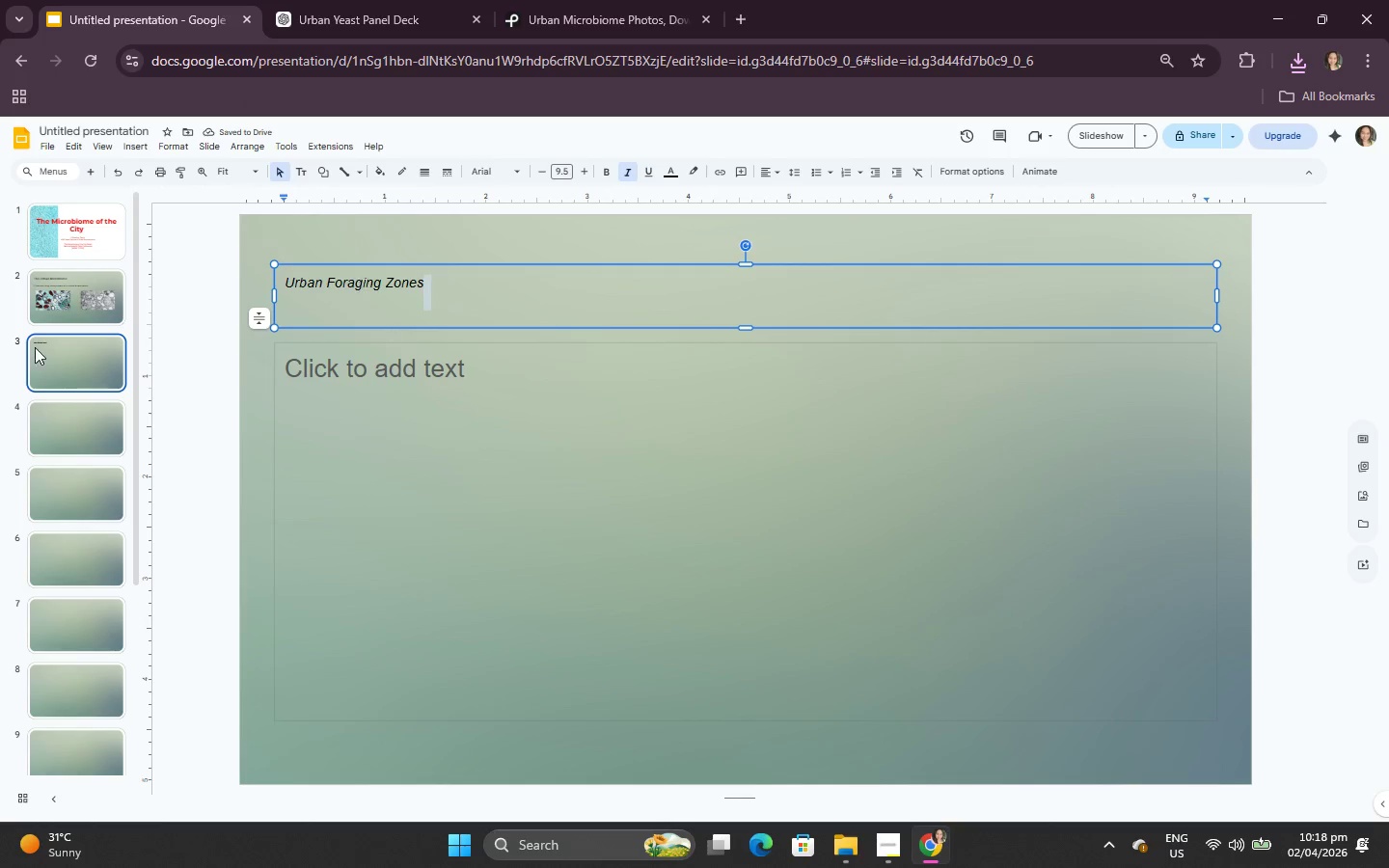 
left_click([45, 291])
 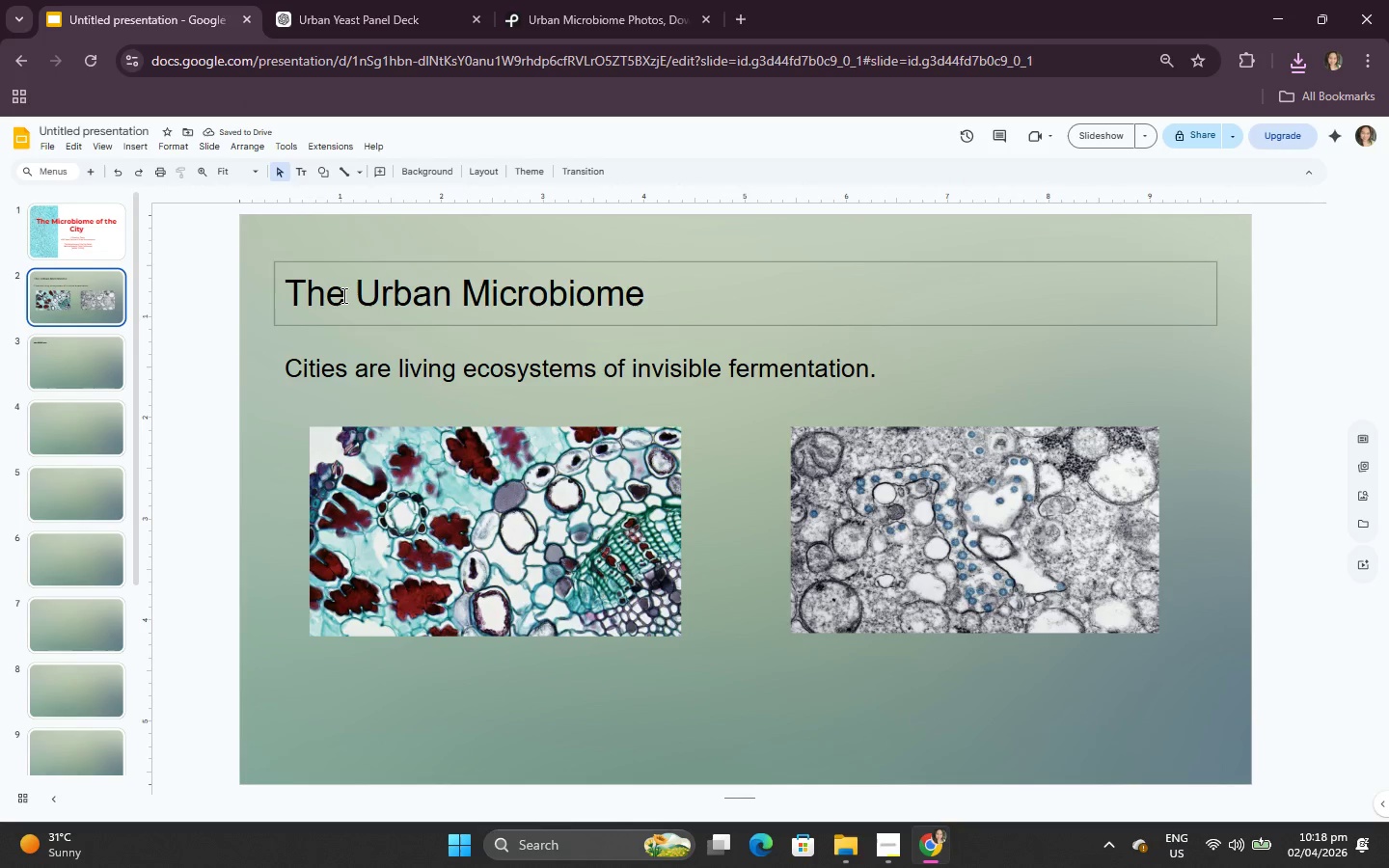 
left_click([384, 278])
 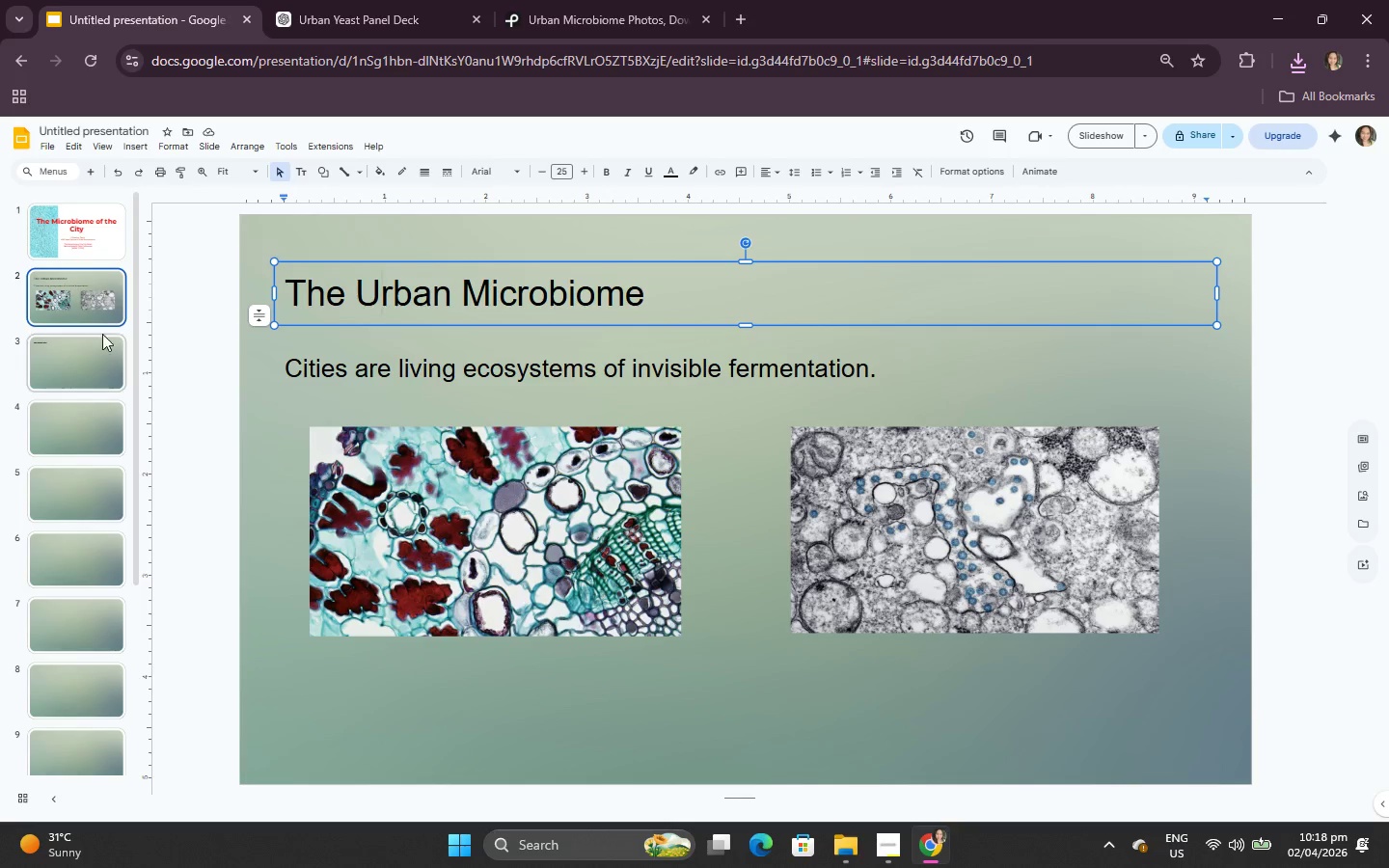 
left_click([63, 365])
 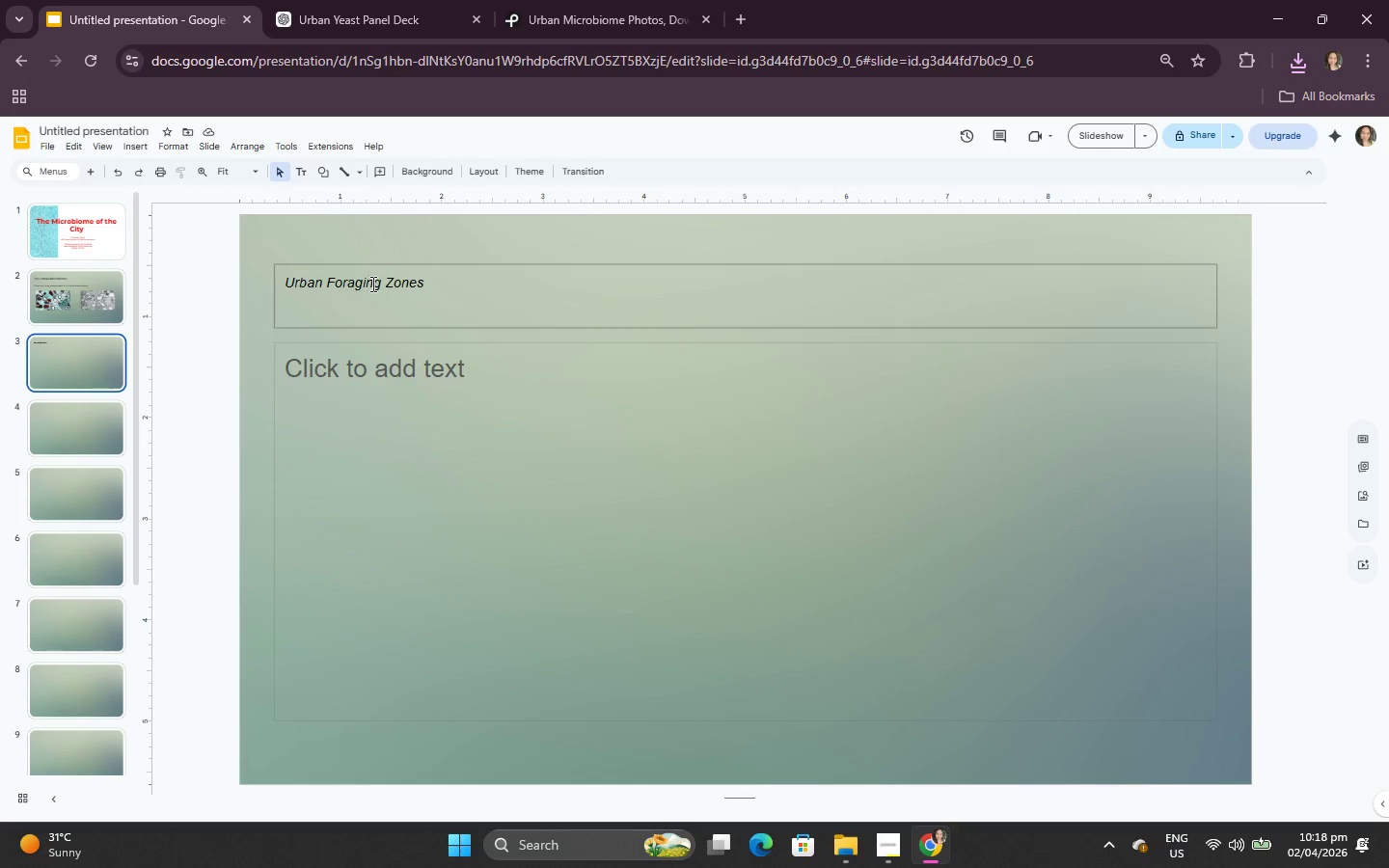 
left_click([371, 284])
 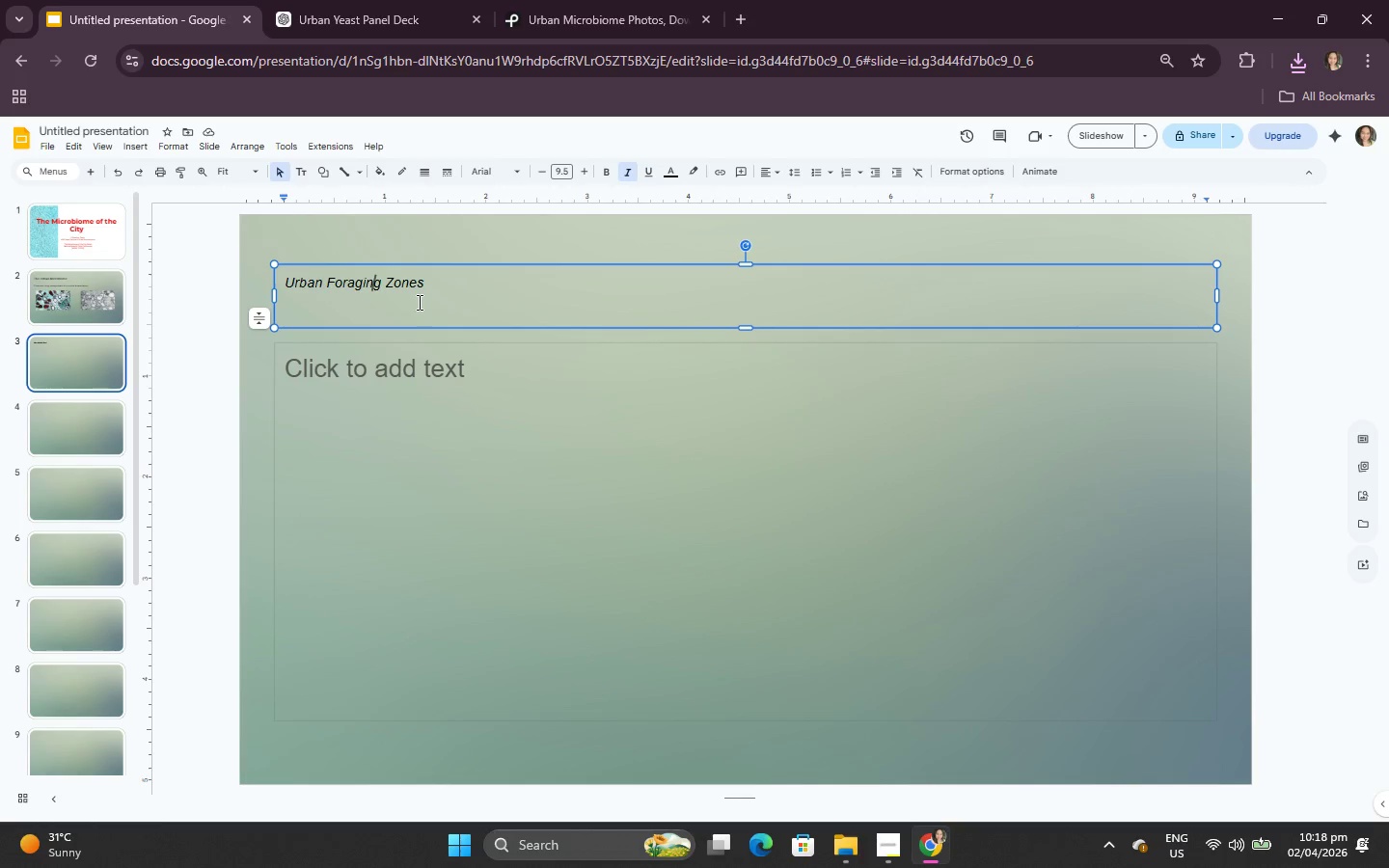 
key(Control+A)
 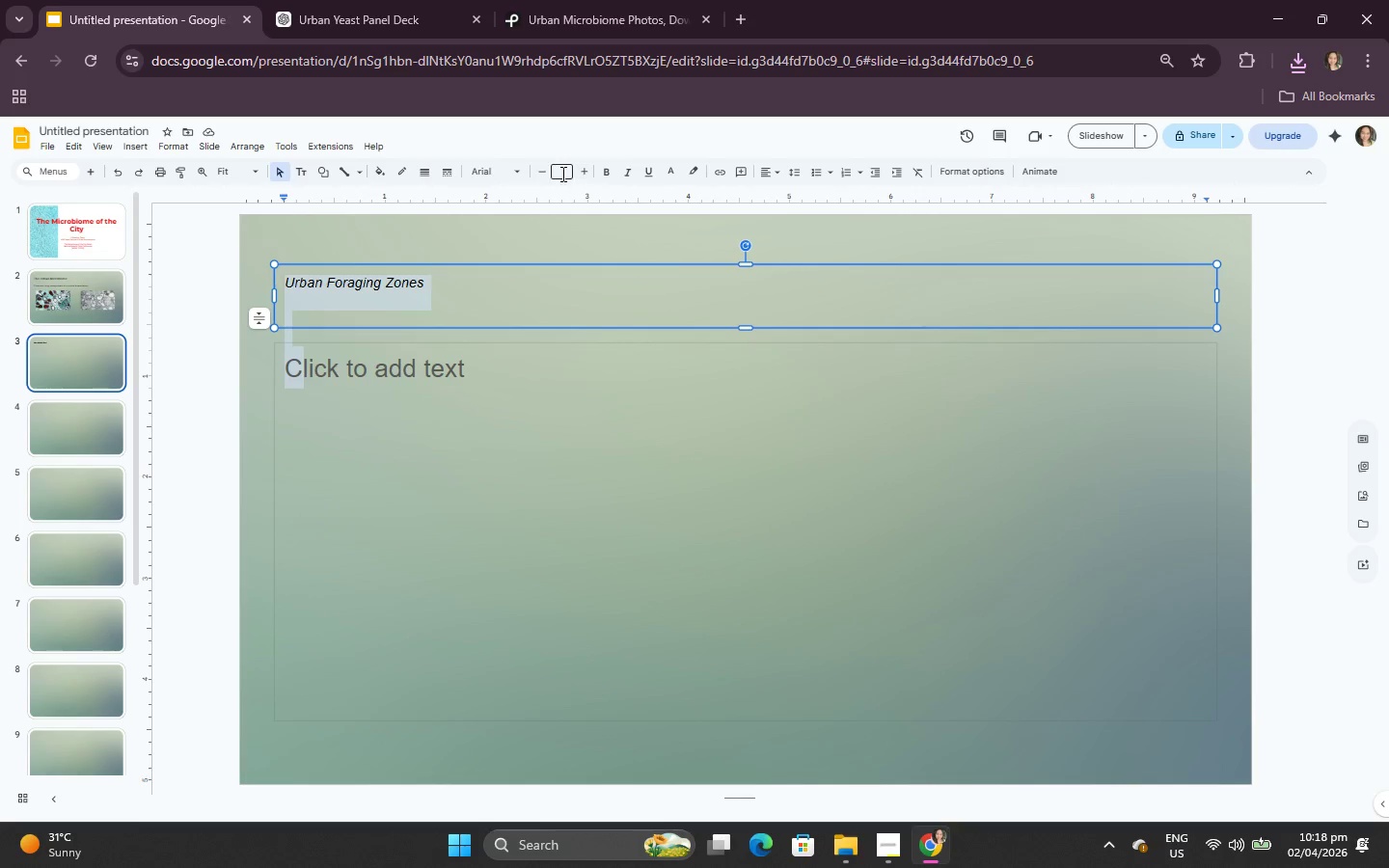 
left_click([517, 165])
 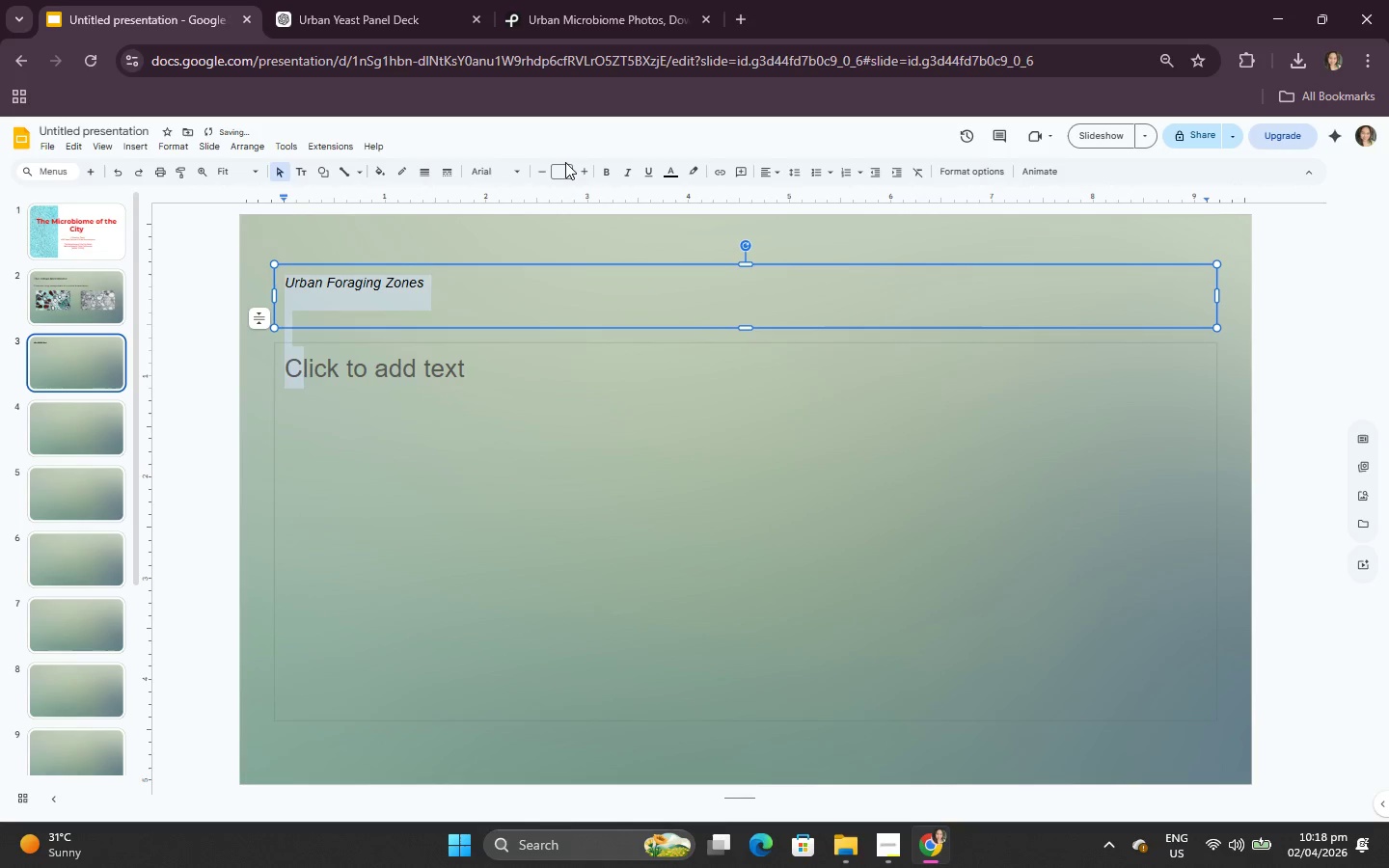 
double_click([565, 164])
 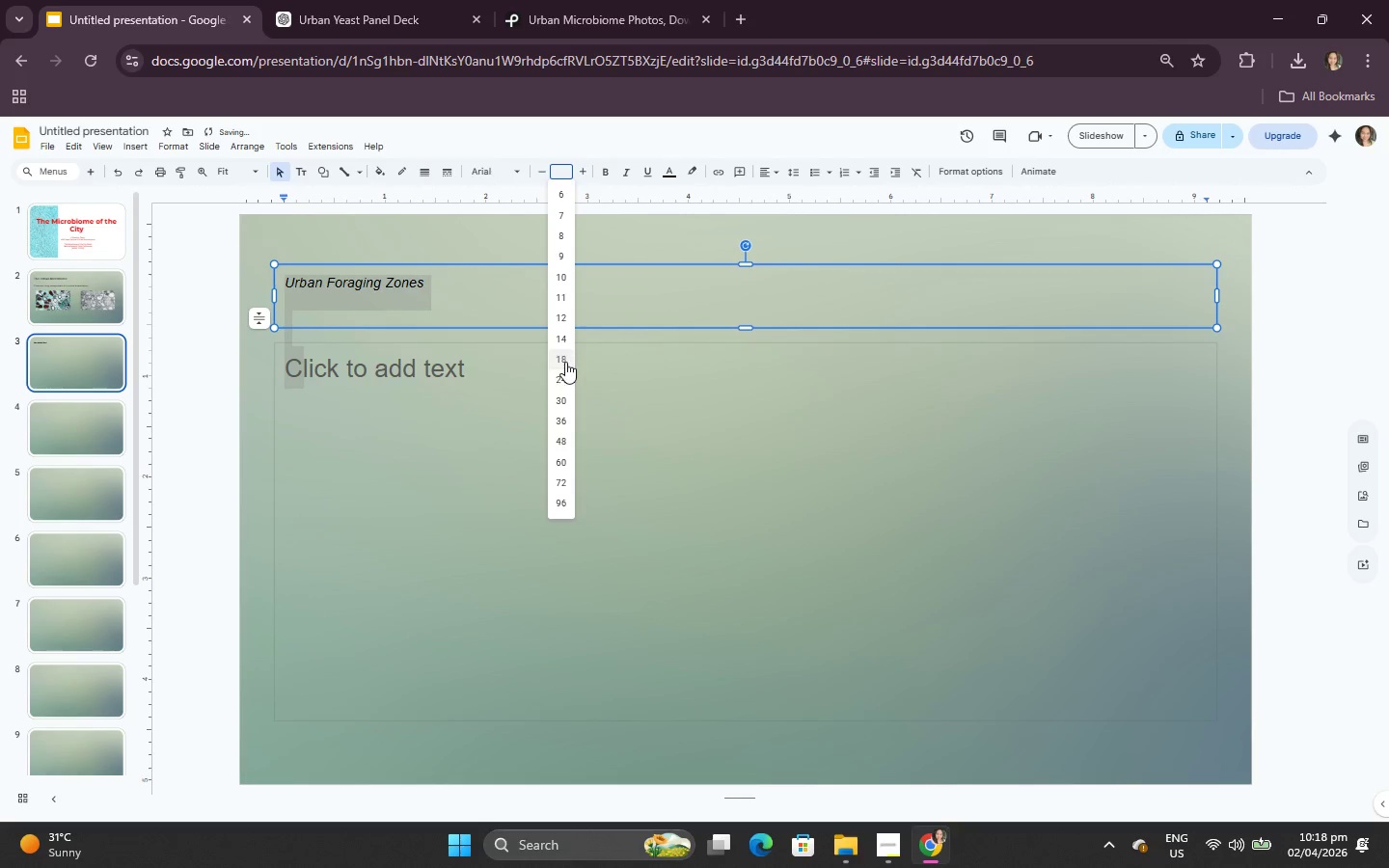 
left_click([565, 377])
 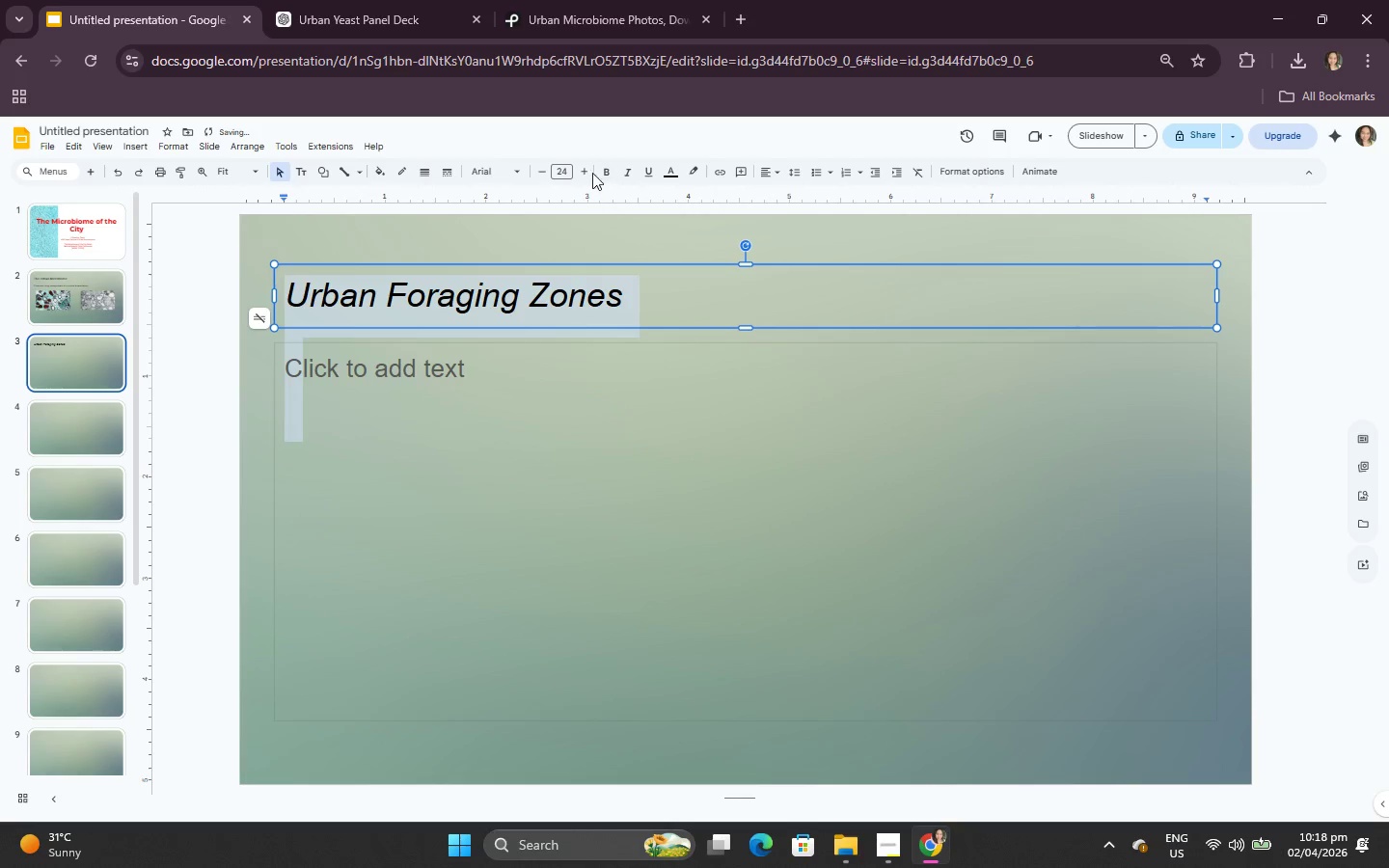 
left_click([587, 167])
 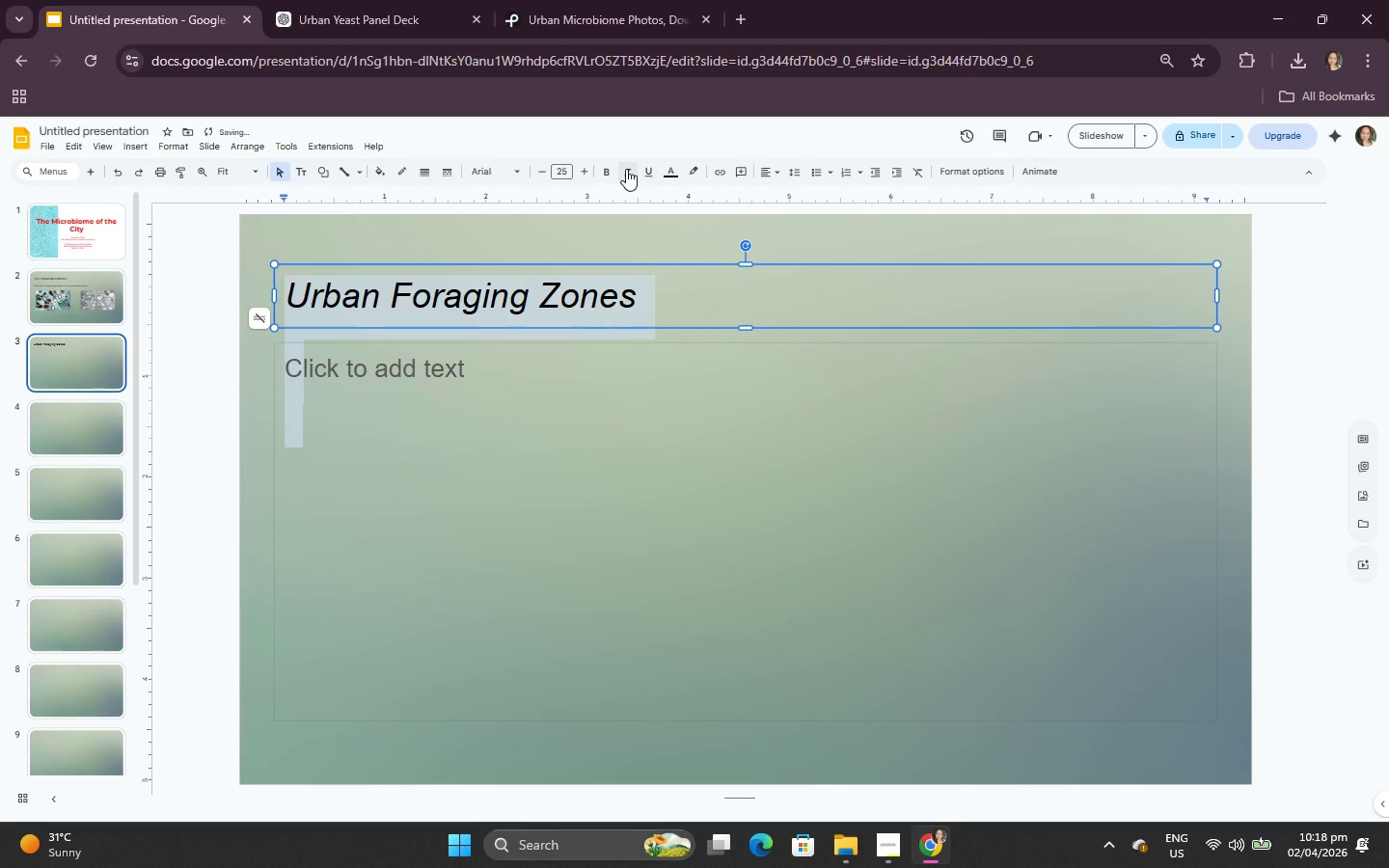 
double_click([626, 169])
 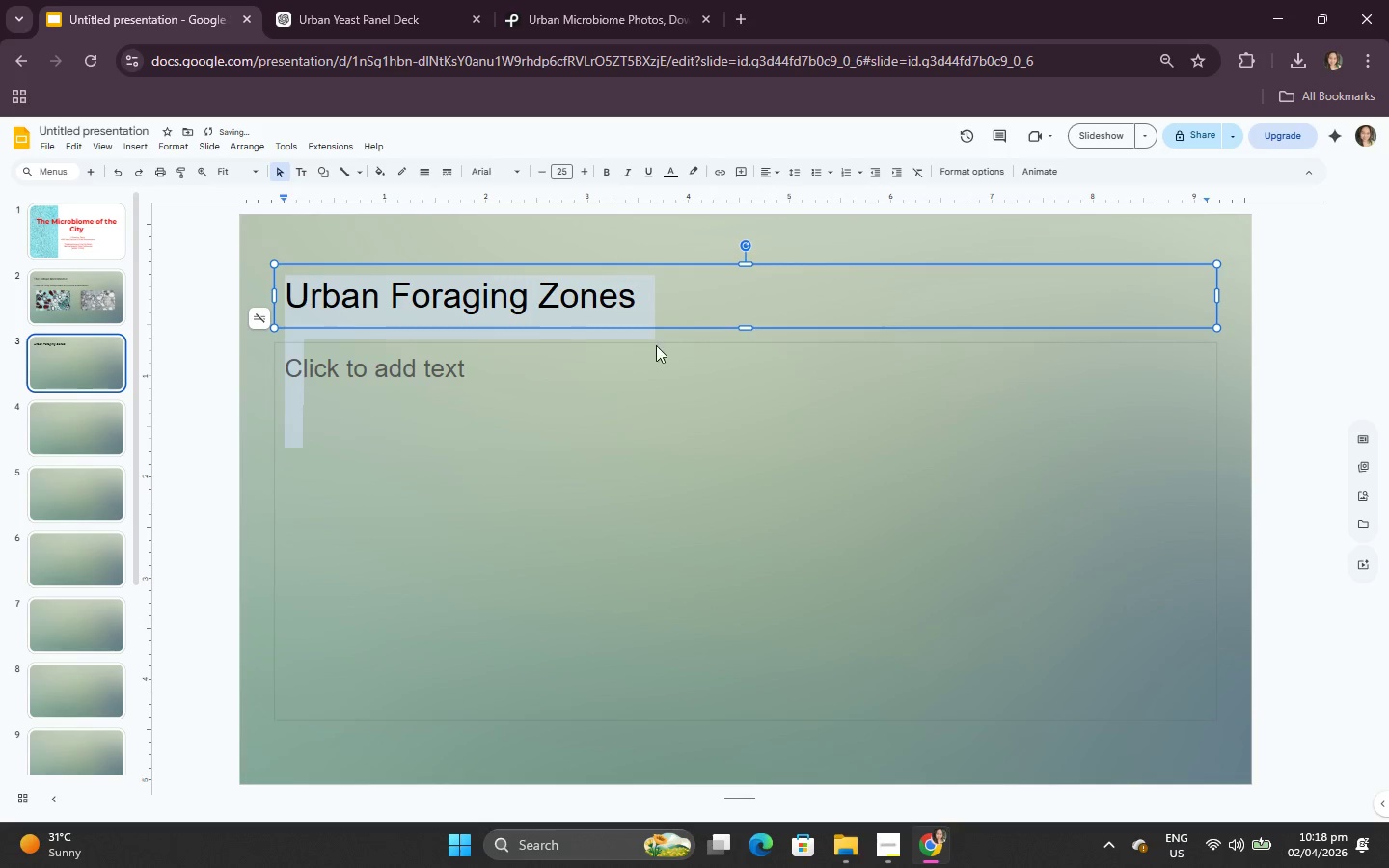 
left_click([695, 424])
 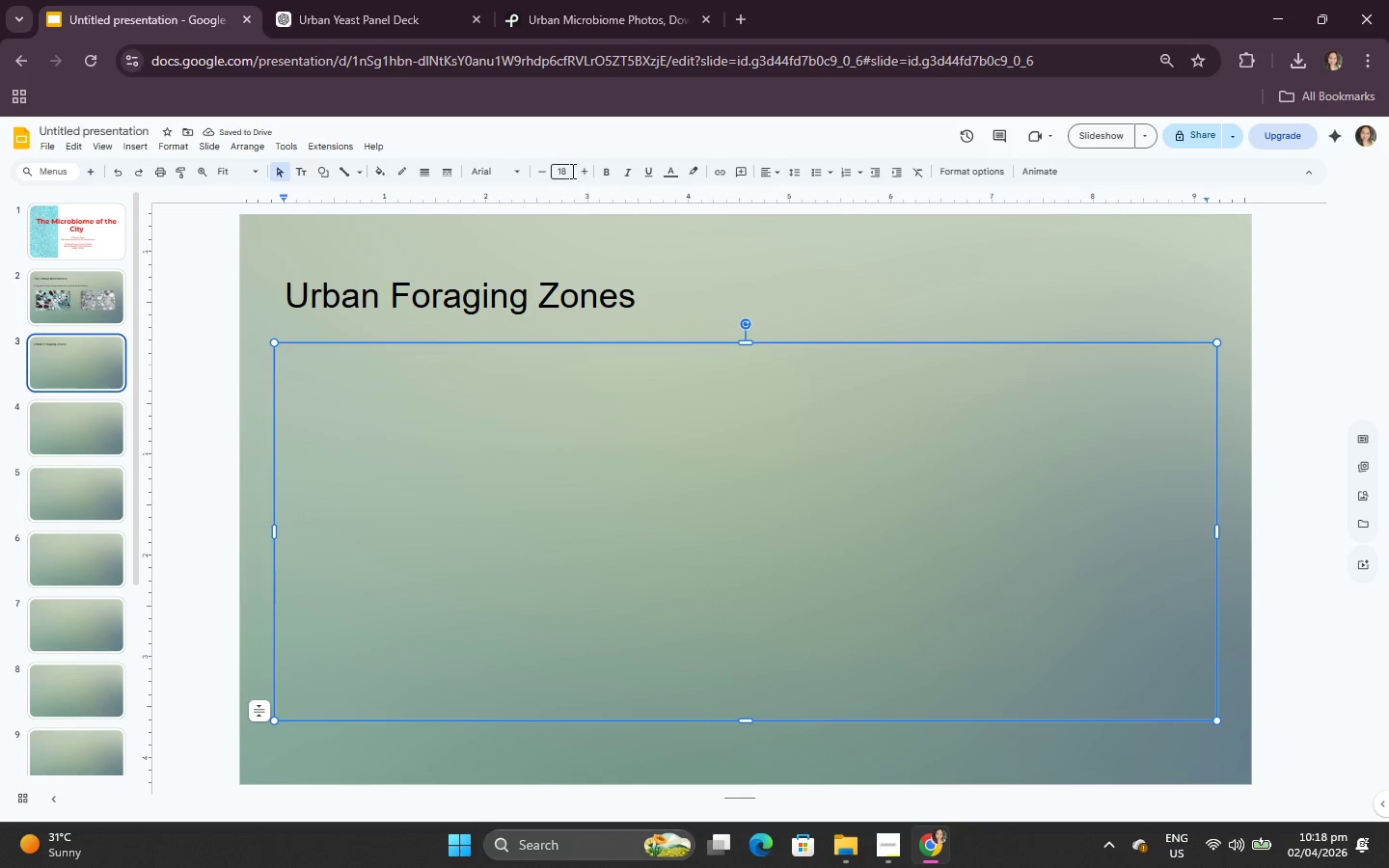 
double_click([581, 170])
 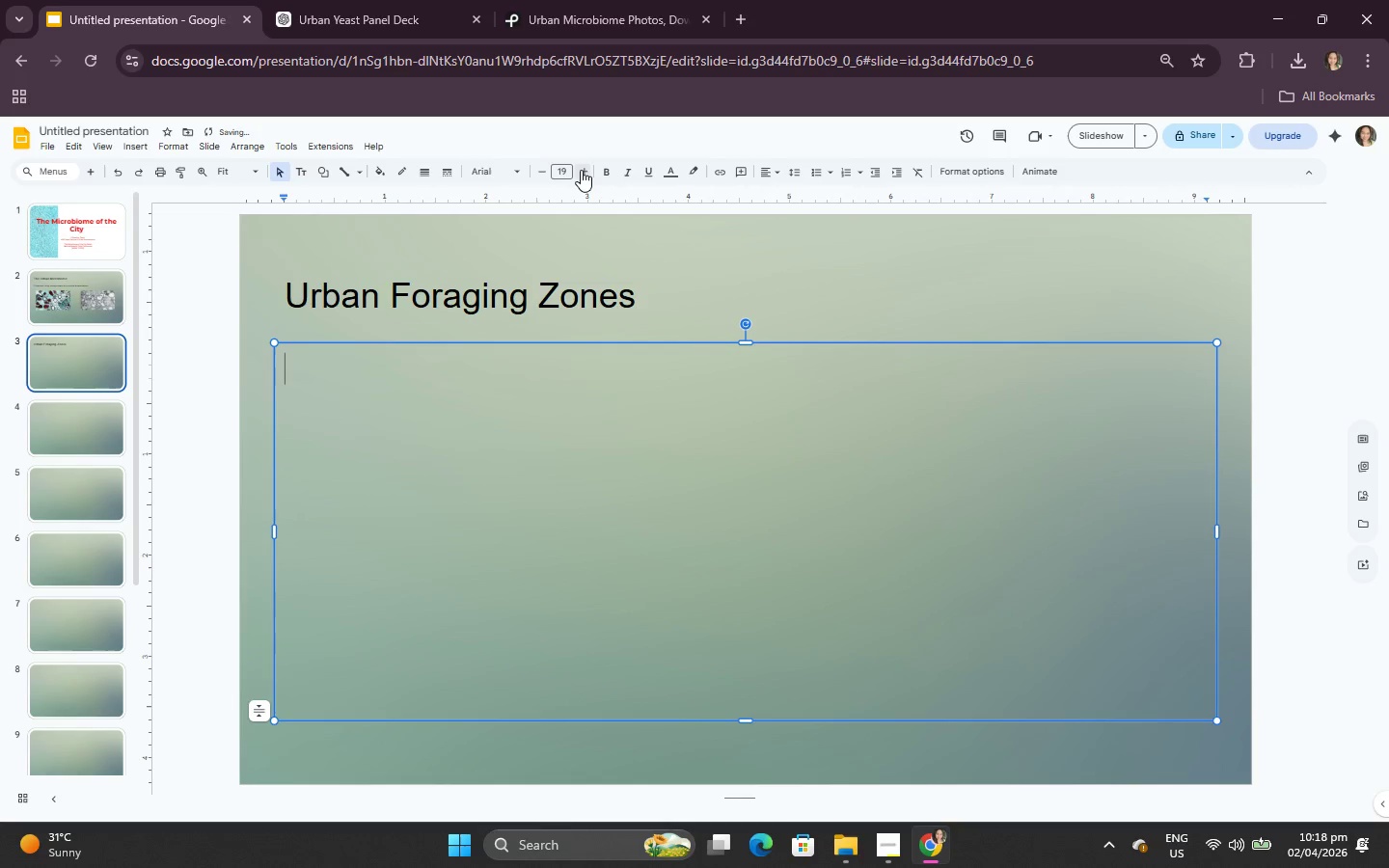 
triple_click([581, 170])
 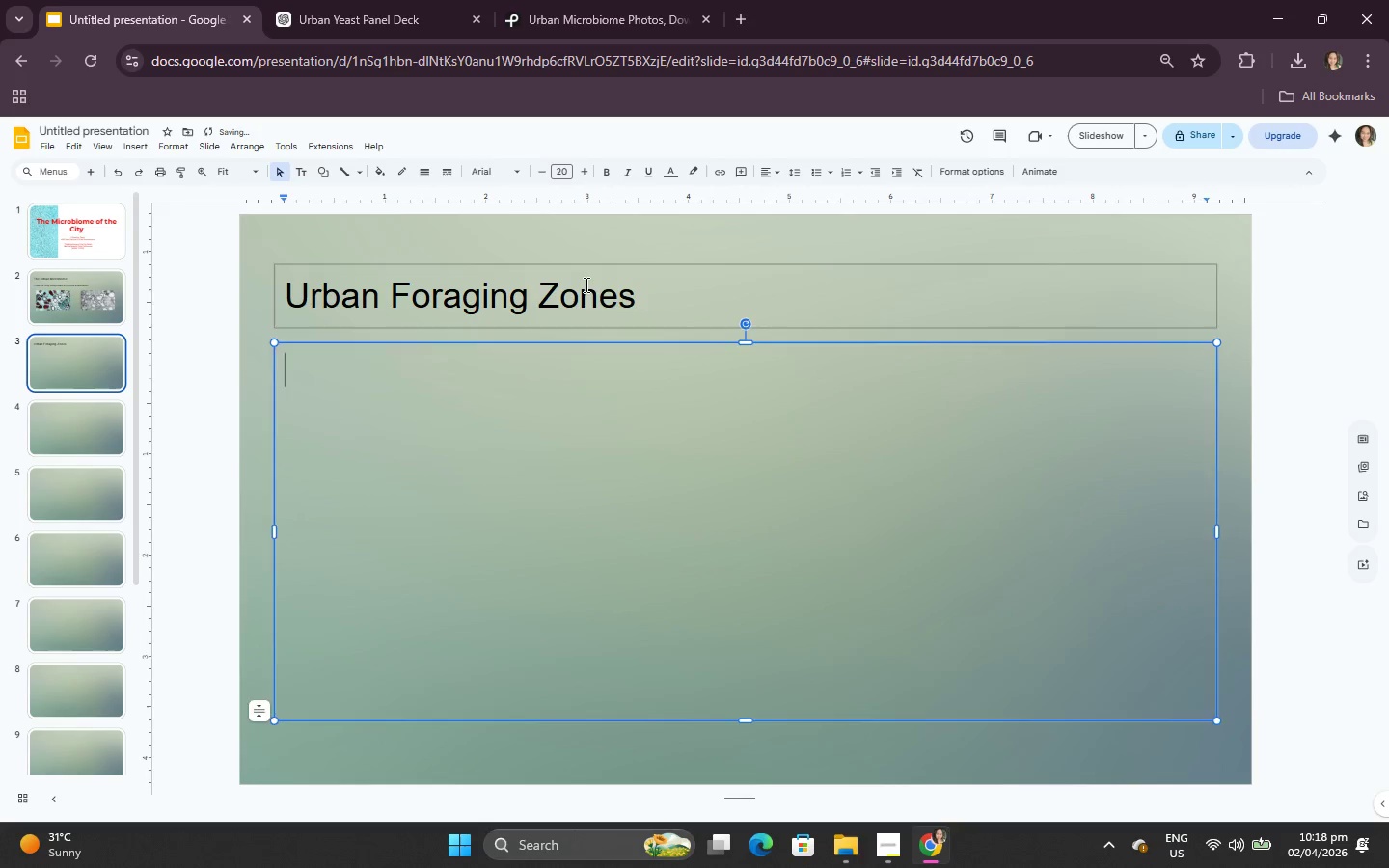 
triple_click([585, 285])
 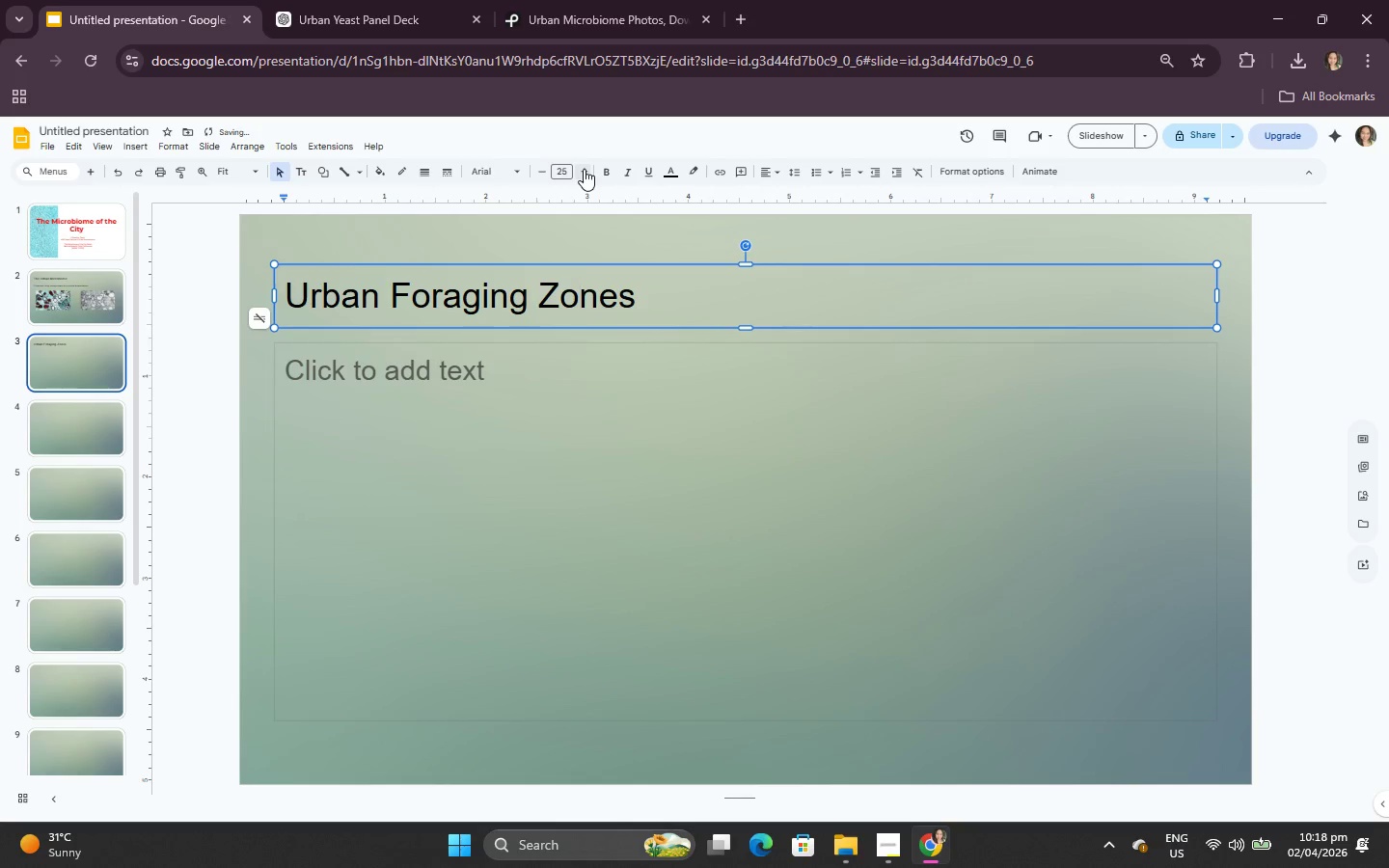 
left_click([584, 169])
 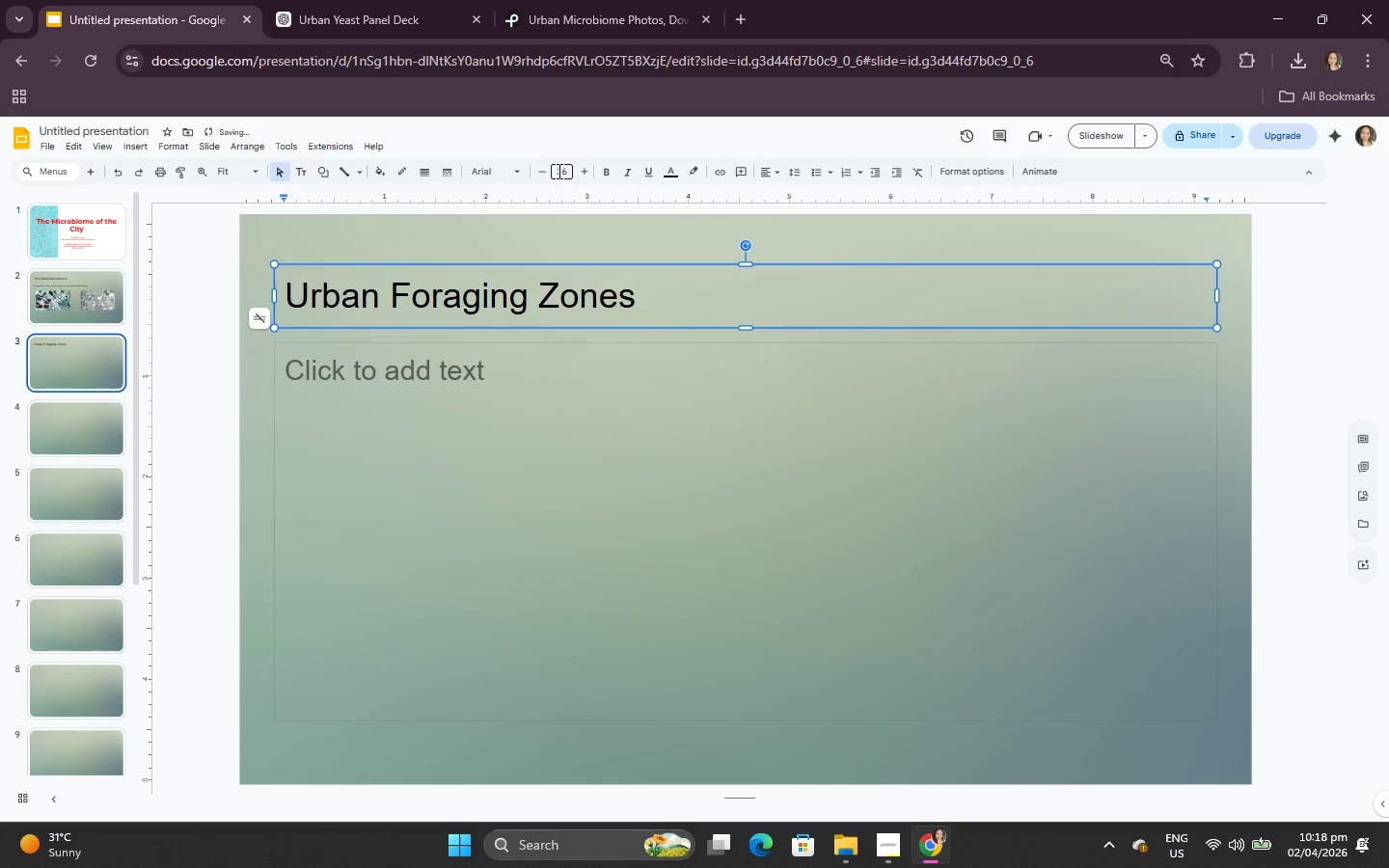 
left_click([538, 177])
 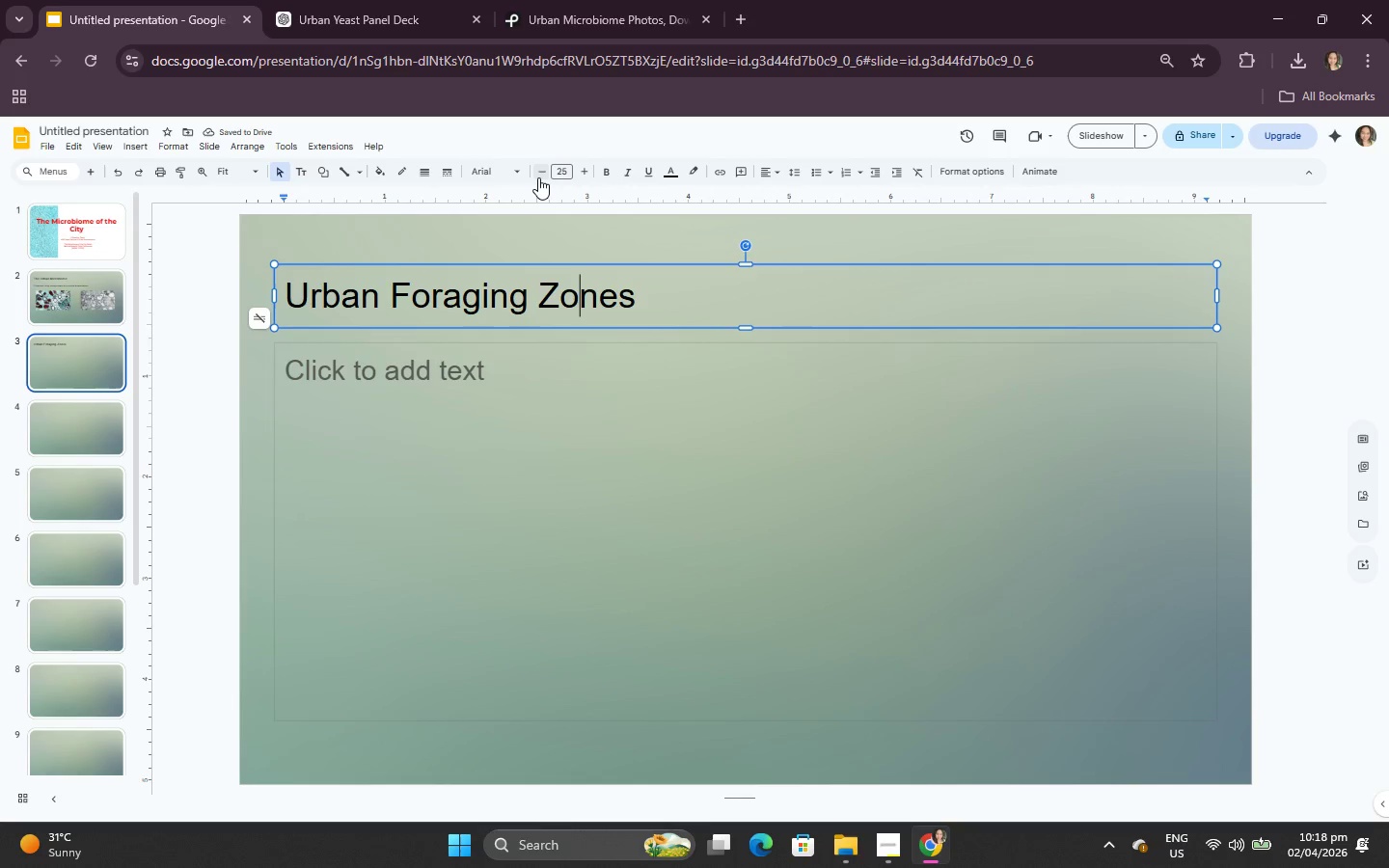 
key(Control+ControlLeft)
 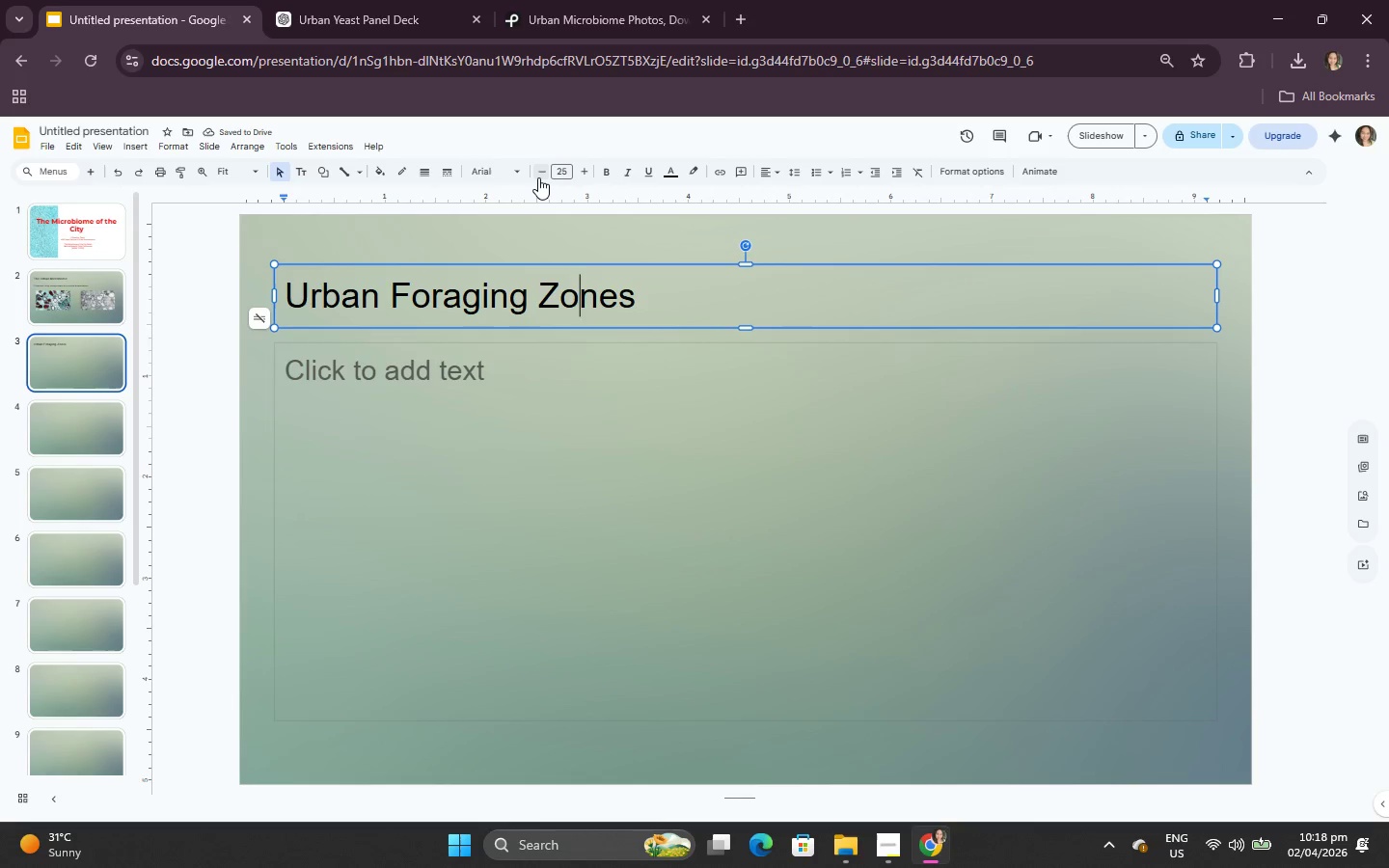 
key(Control+A)
 